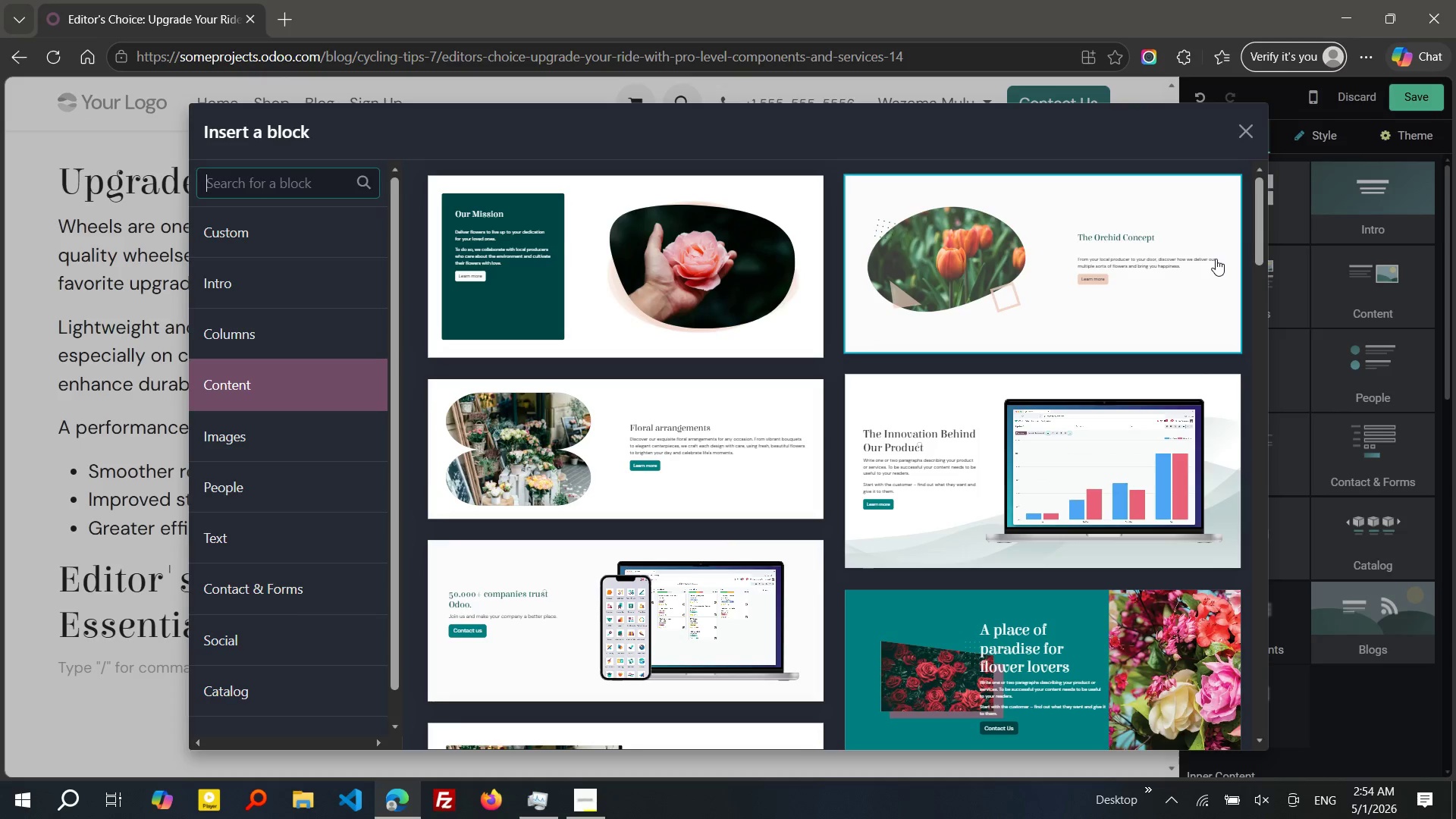 
type(product)
 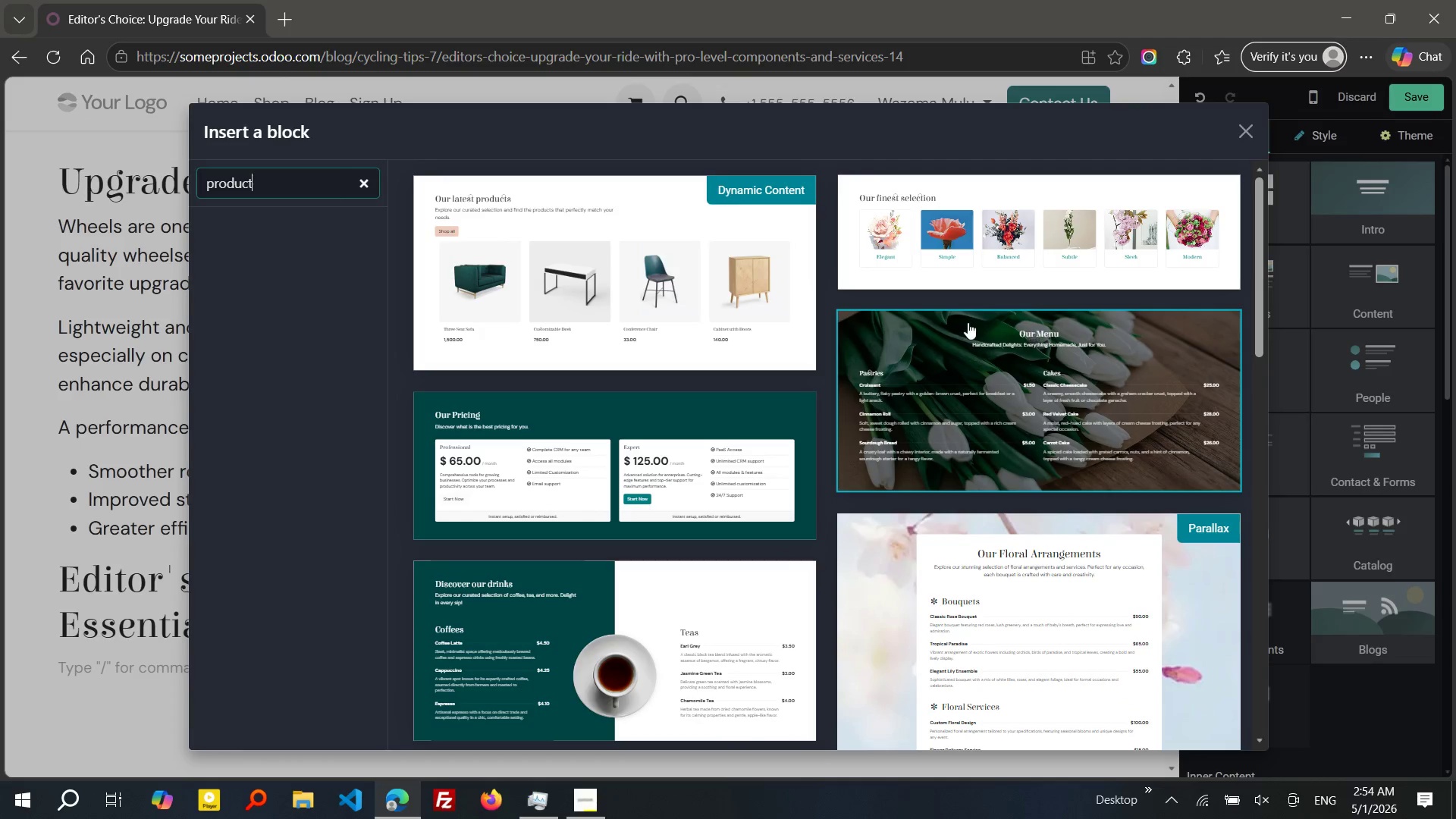 
left_click([821, 272])
 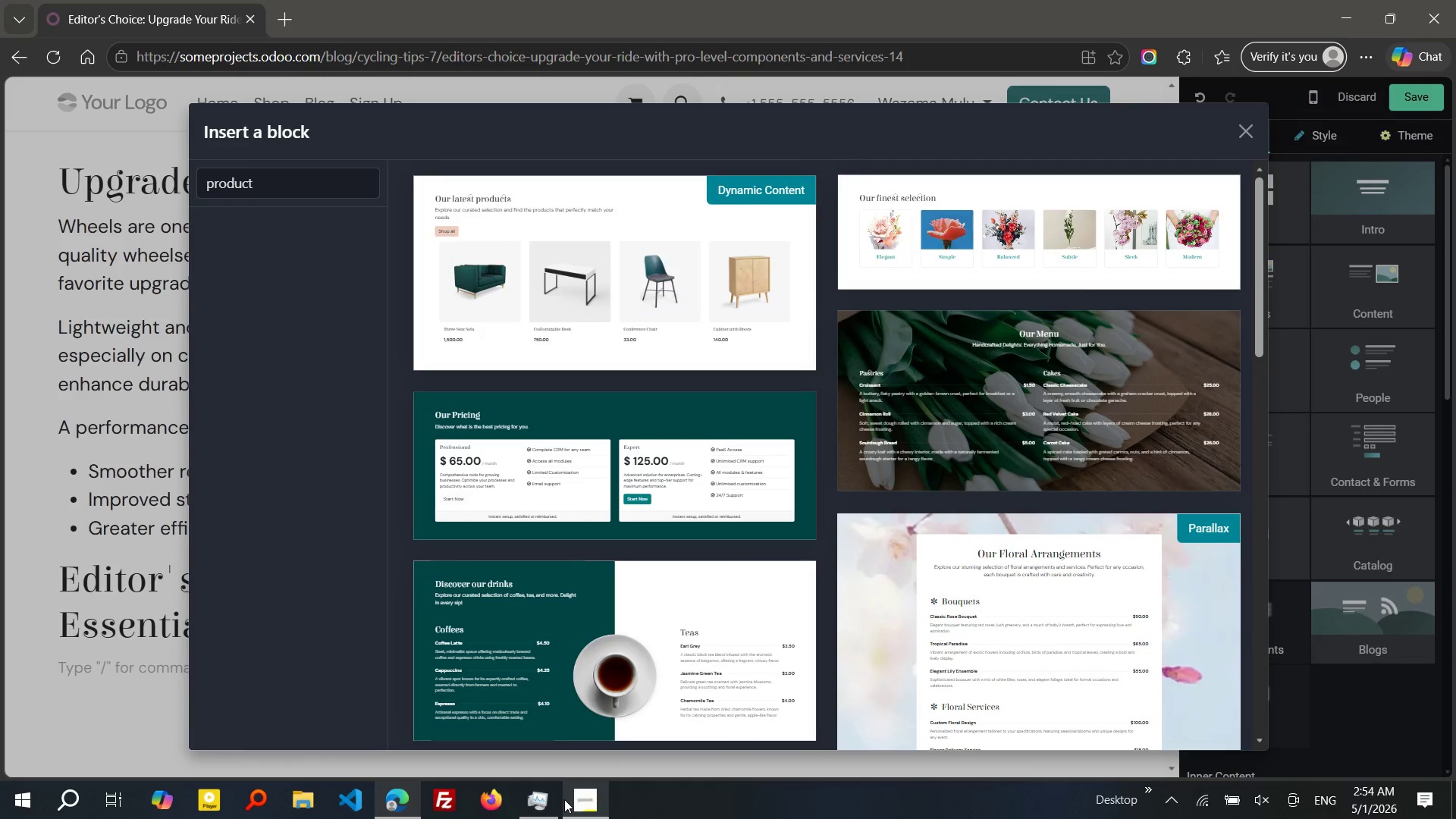 
left_click([547, 805])
 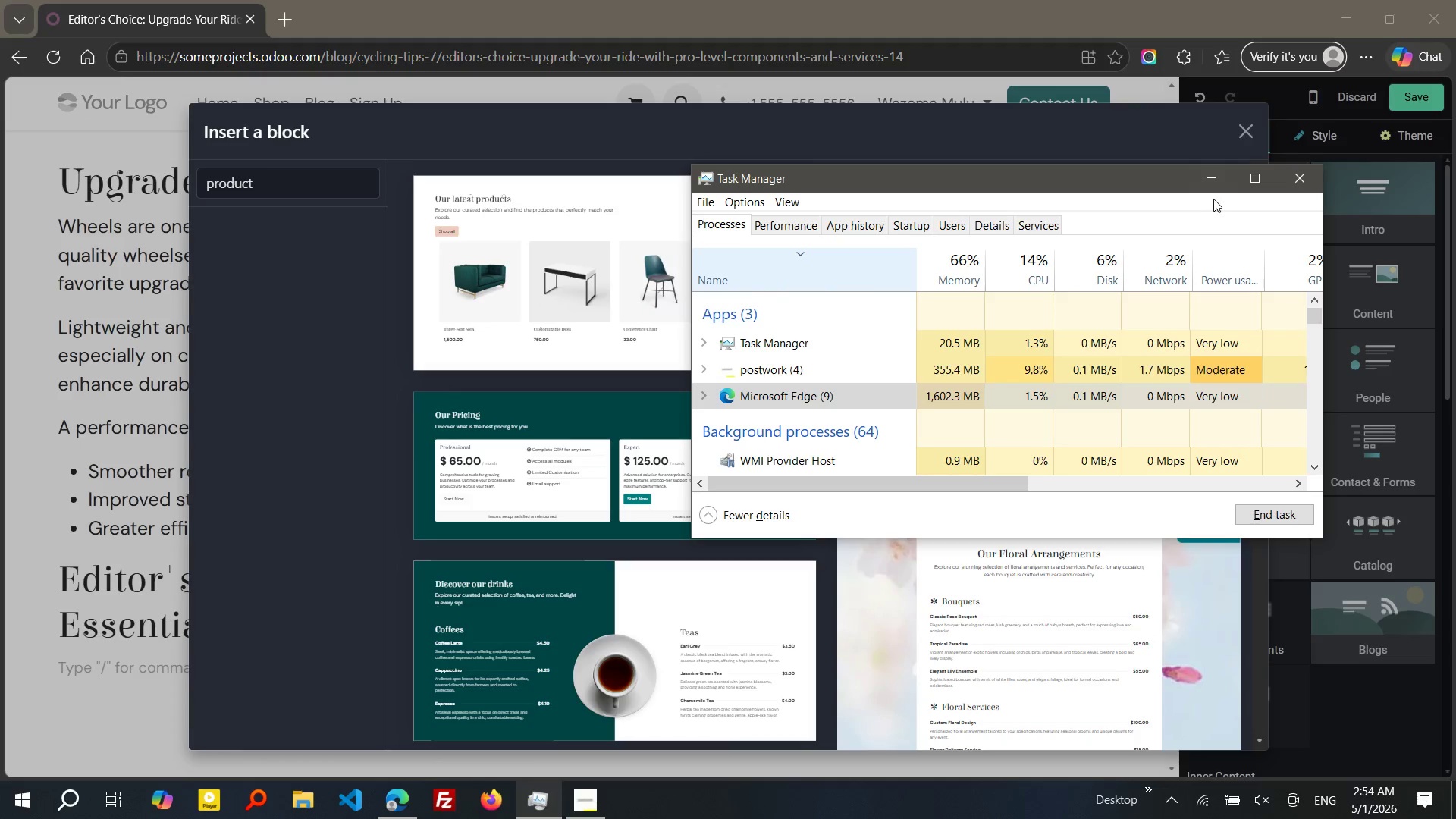 
wait(18.3)
 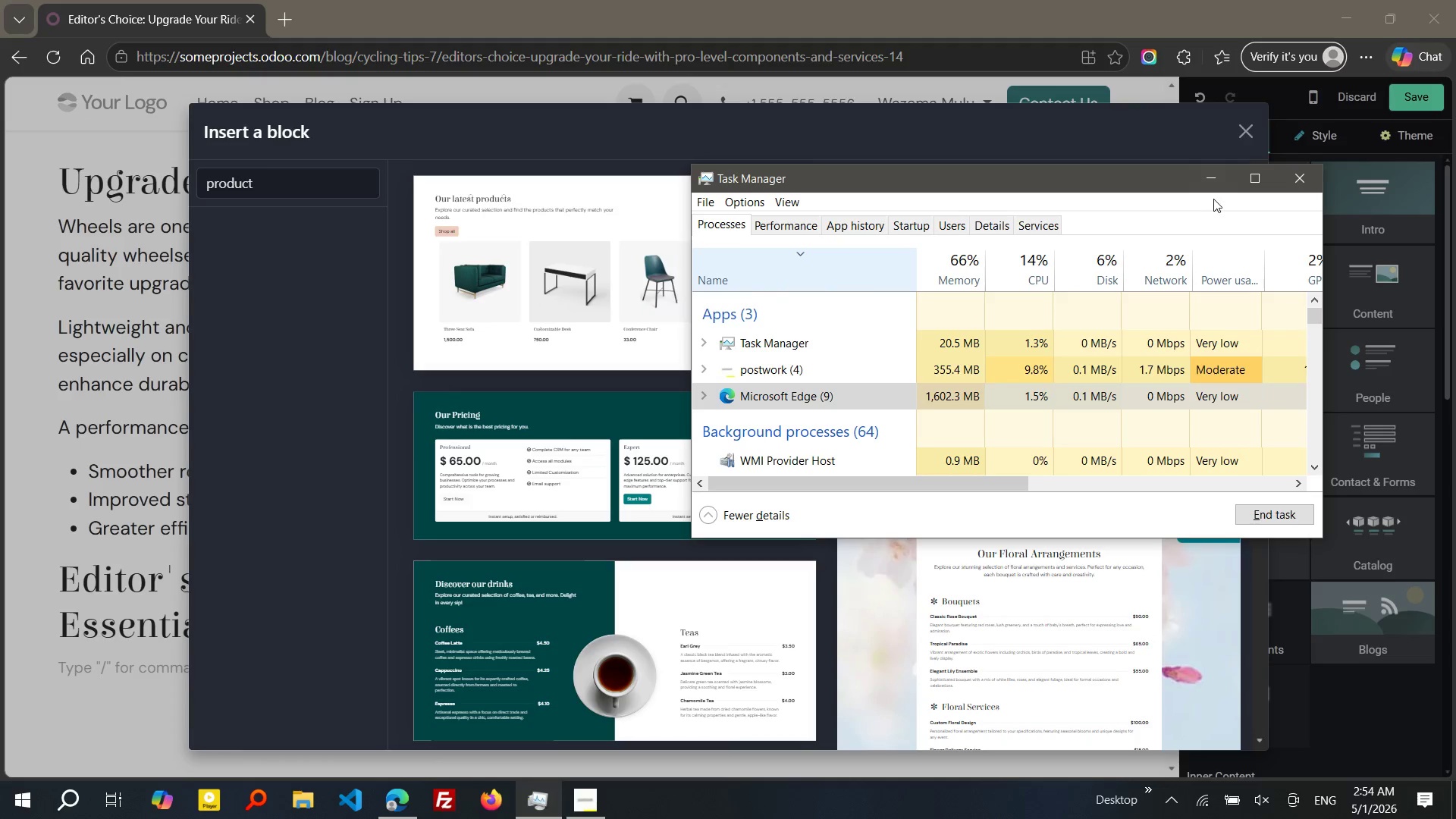 
key(Escape)
 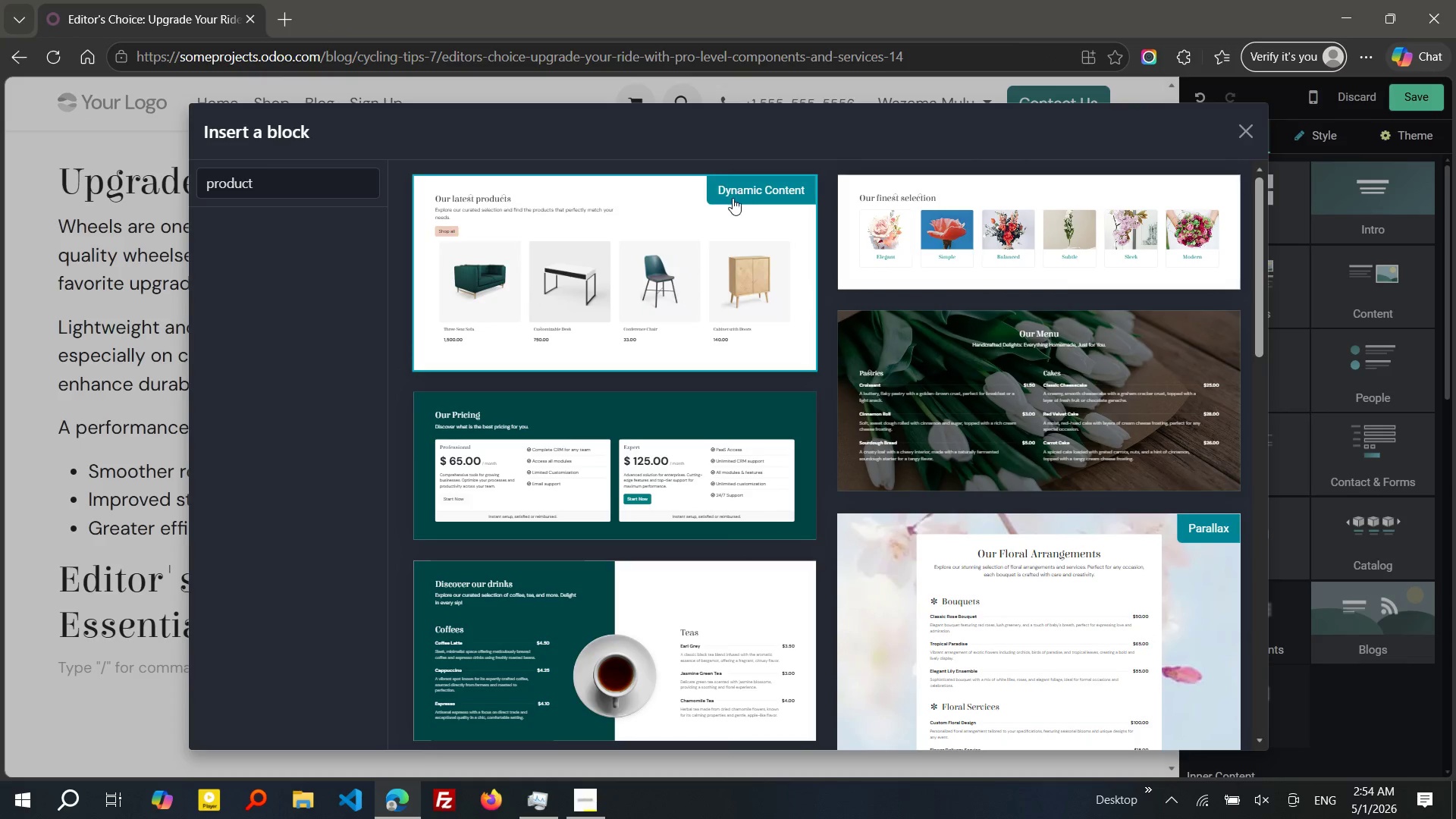 
left_click([582, 274])
 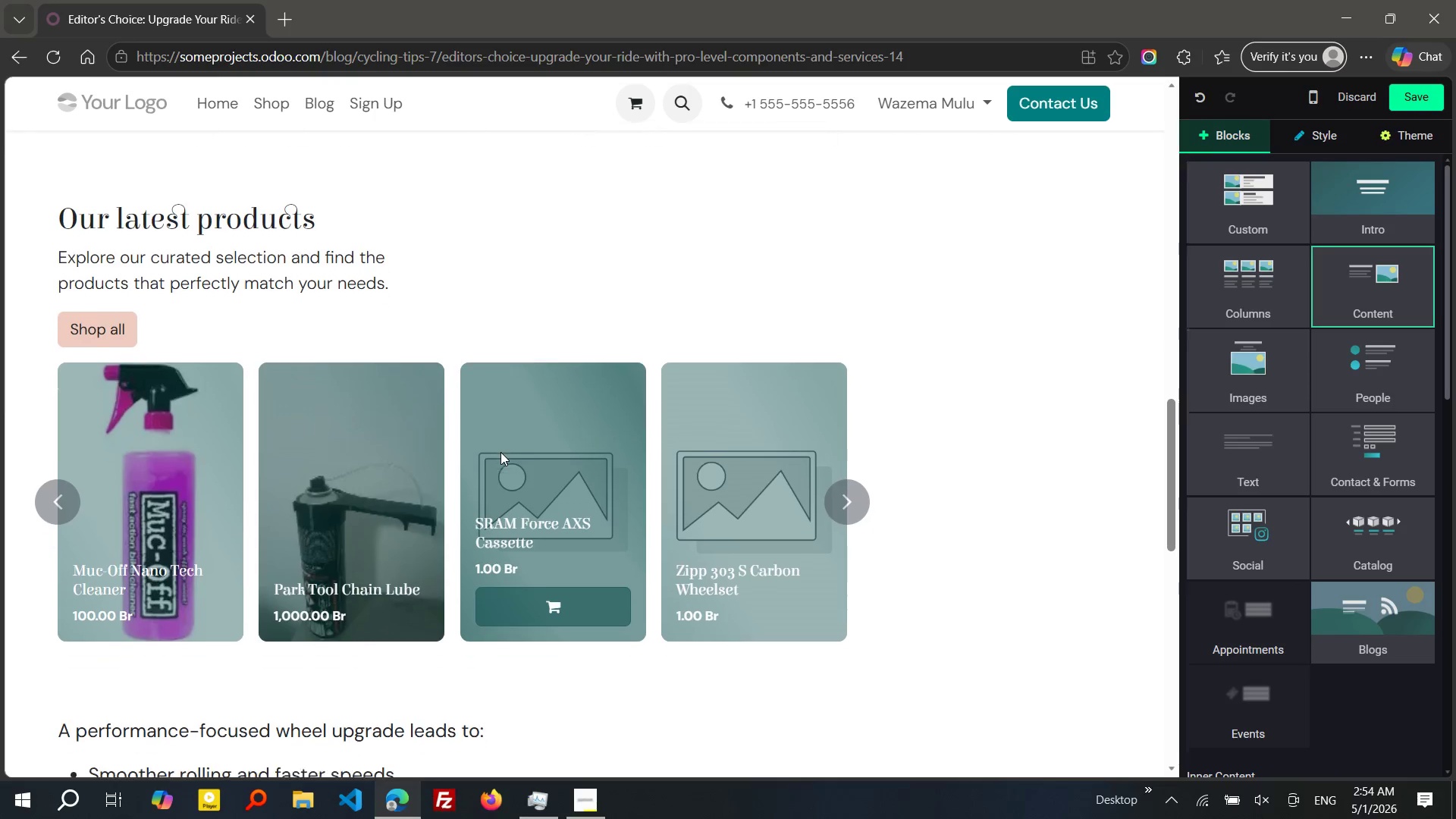 
wait(8.42)
 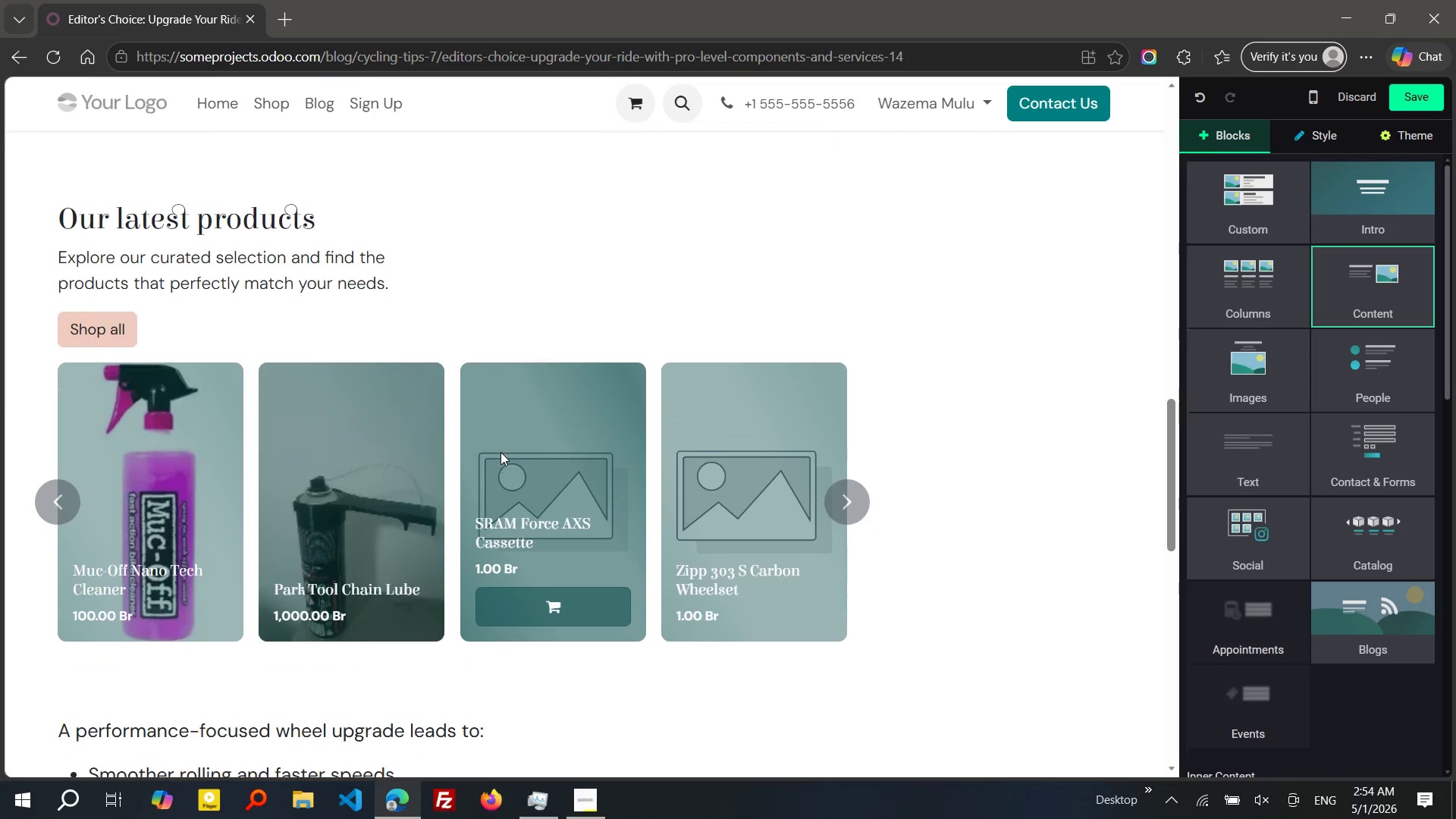 
left_click([535, 351])
 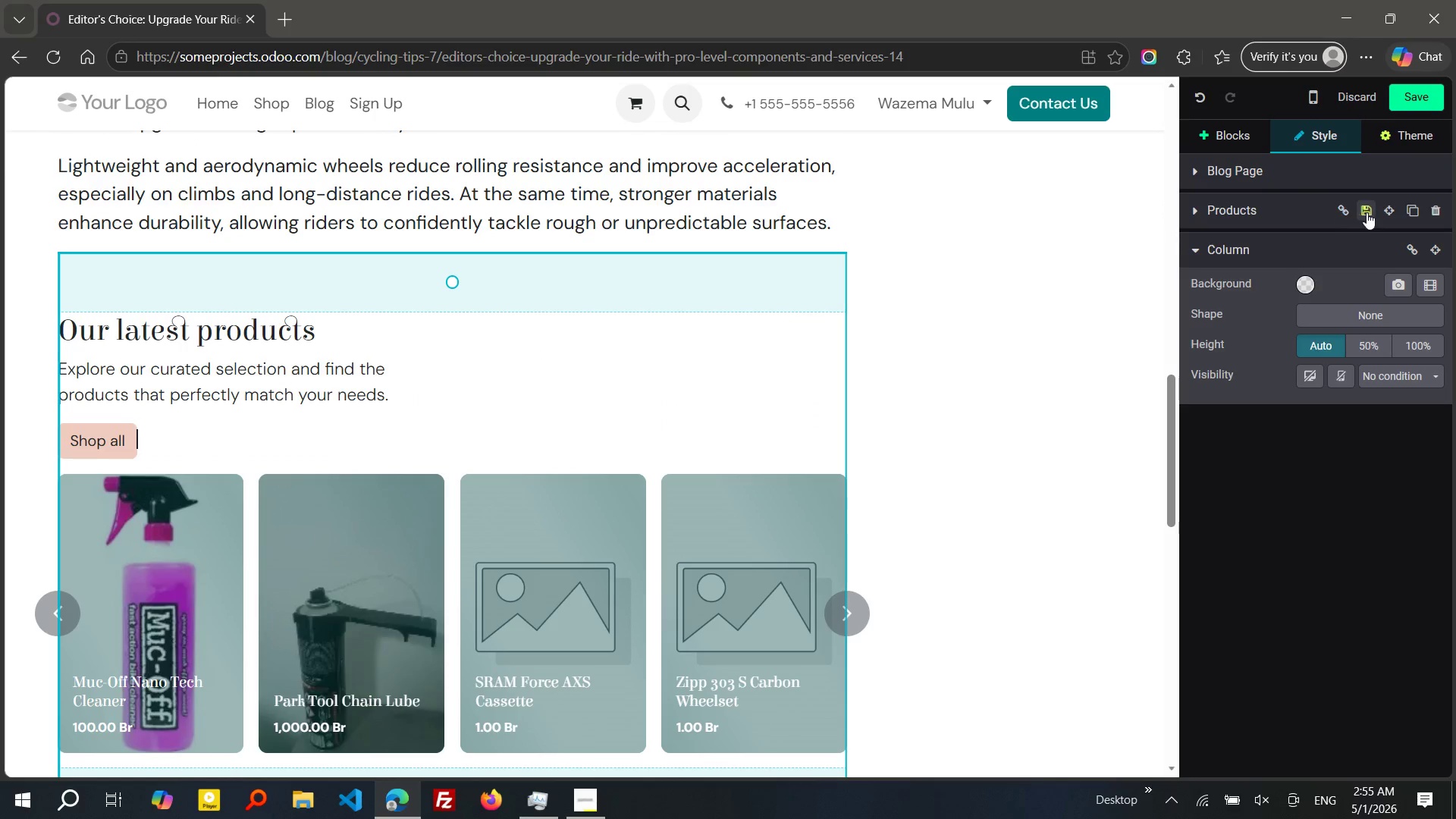 
left_click([1382, 212])
 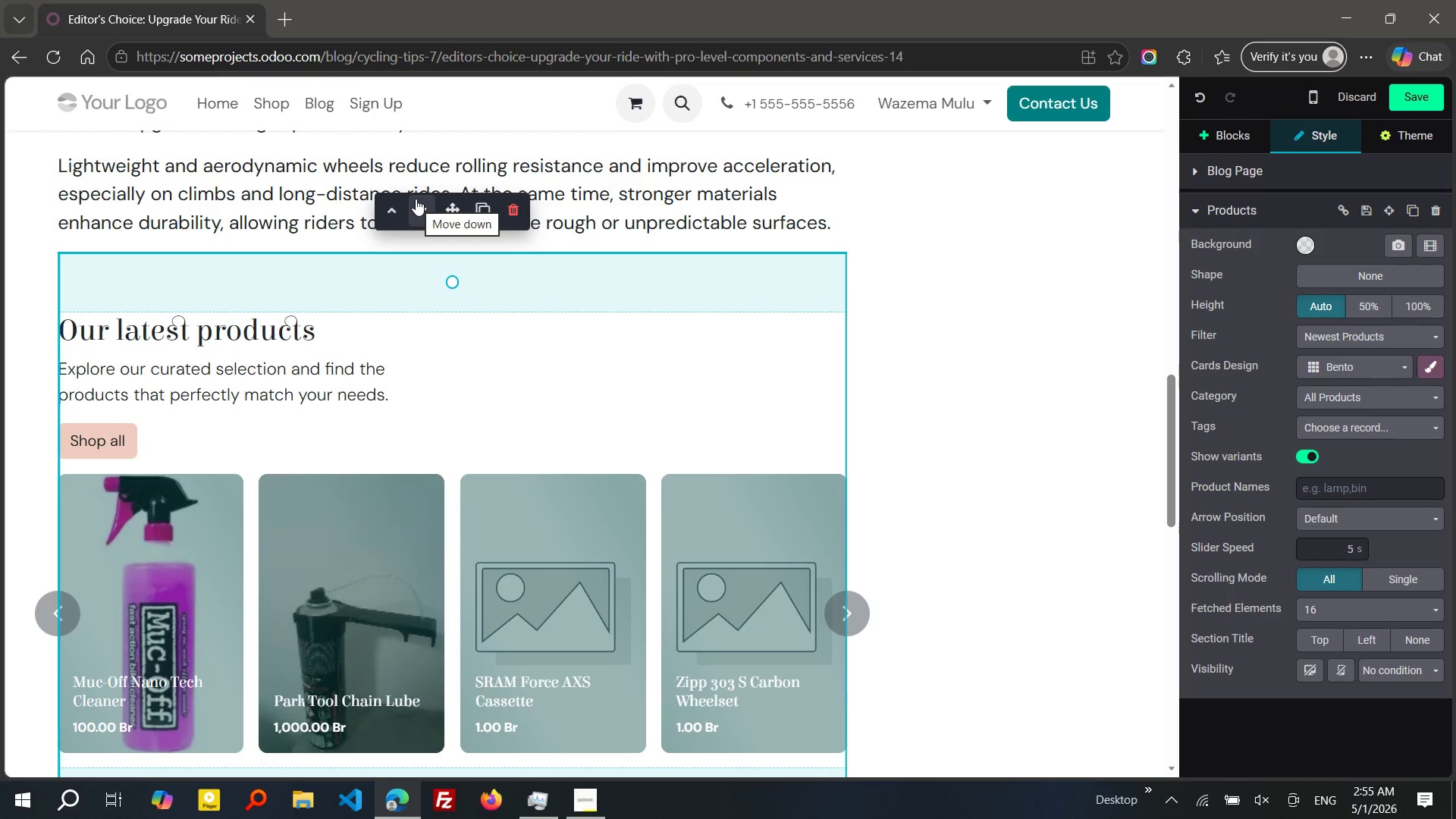 
wait(5.94)
 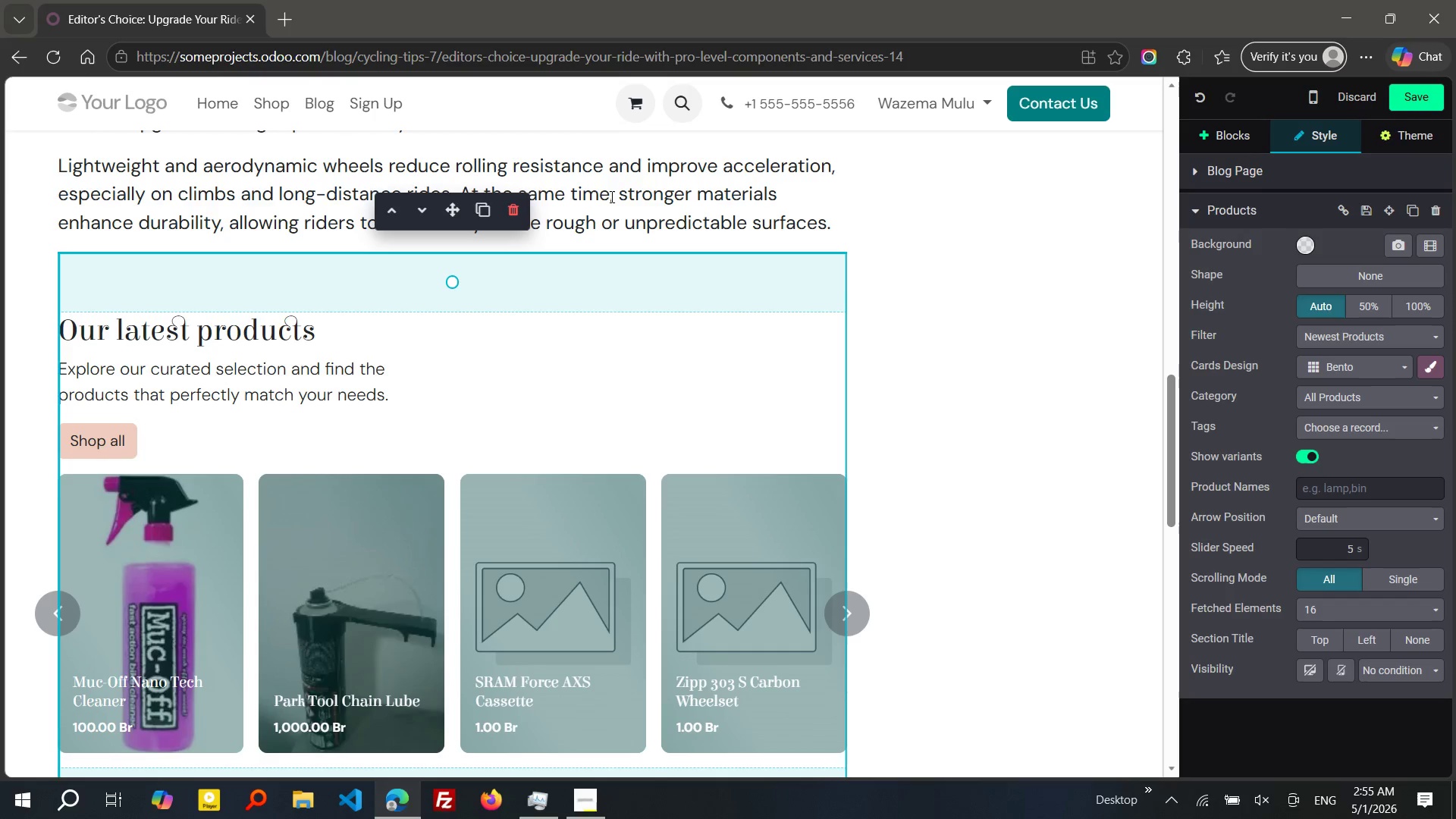 
left_click([416, 199])
 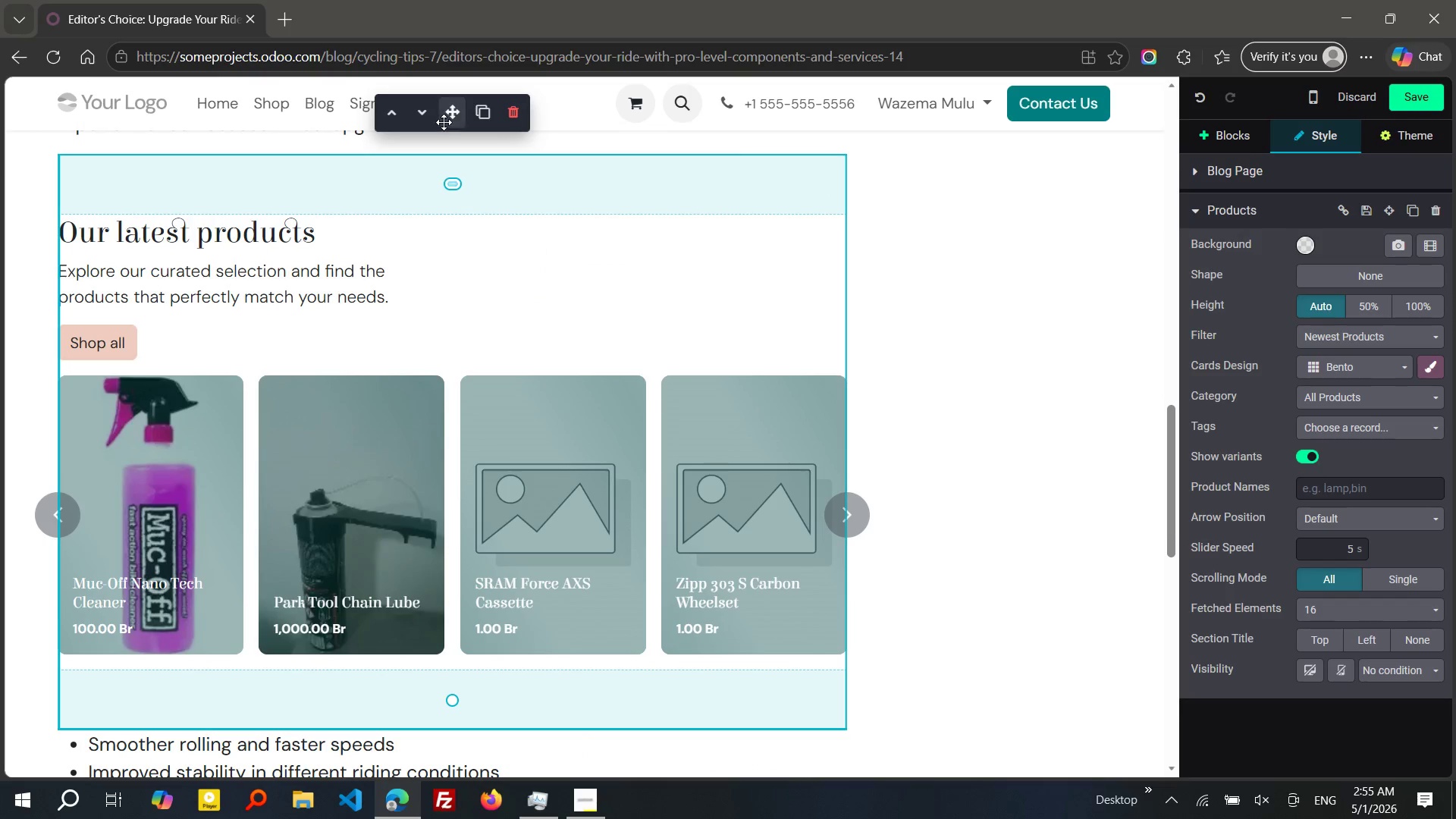 
left_click([425, 117])
 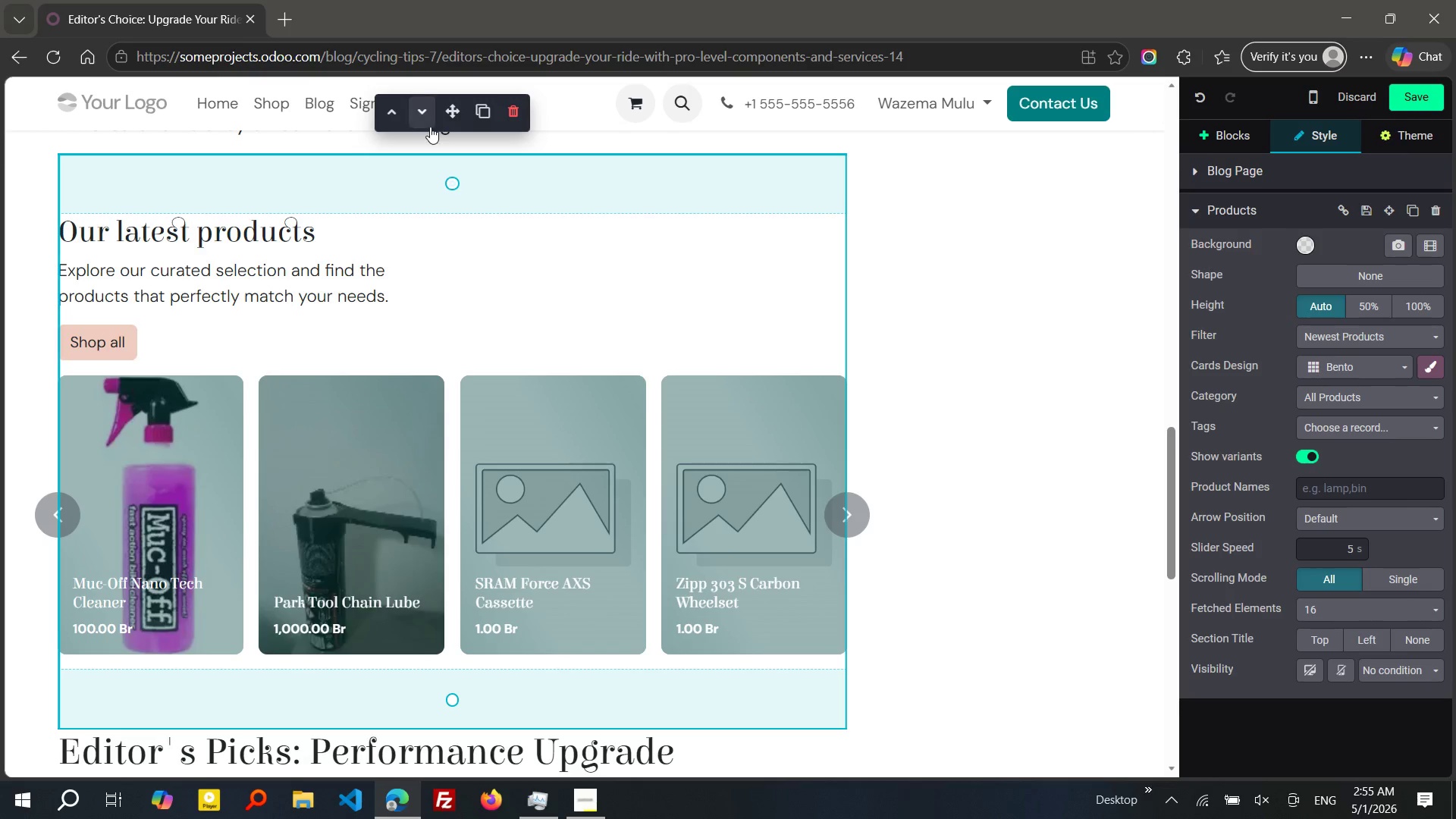 
left_click([430, 127])
 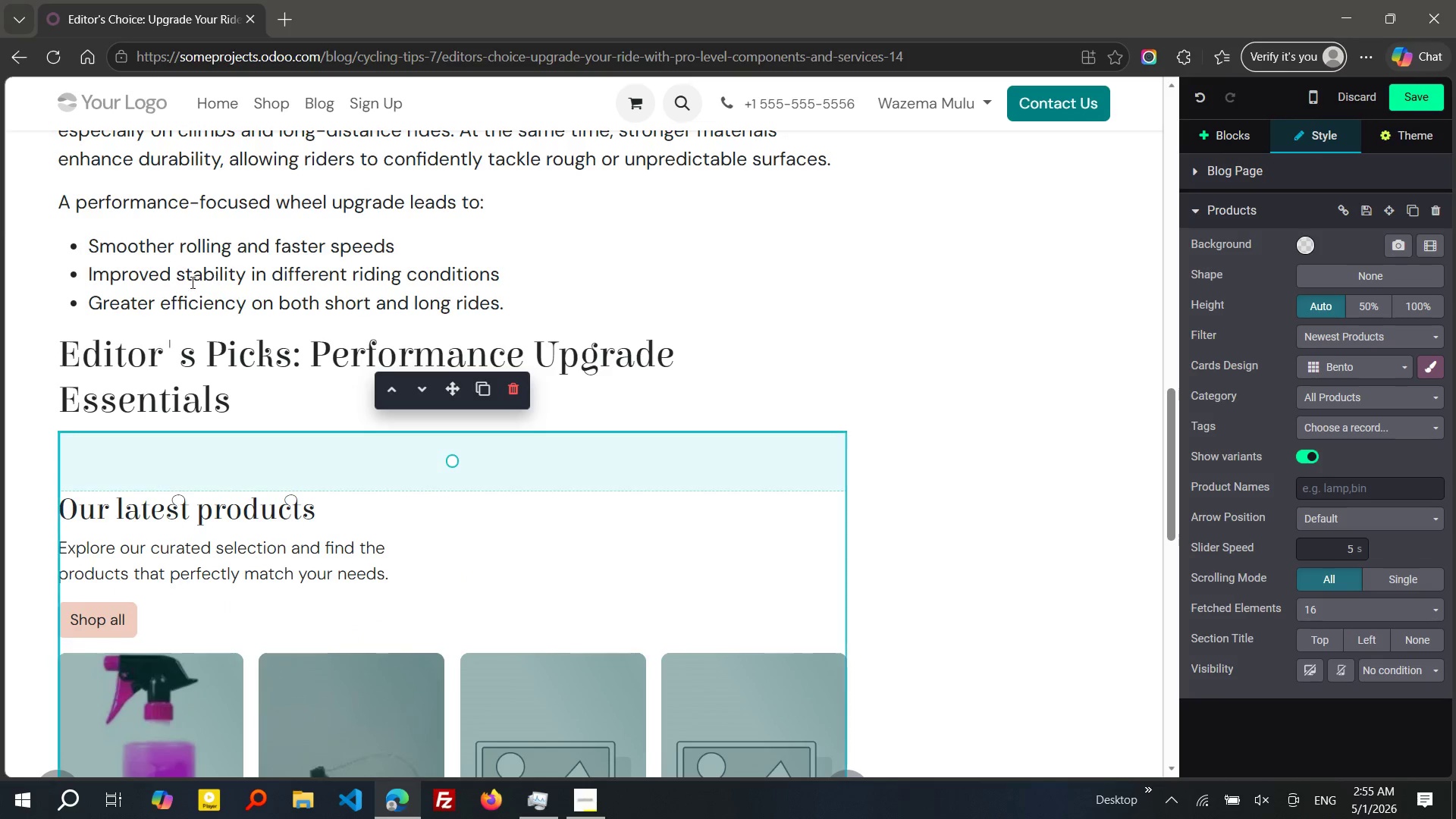 
left_click_drag(start_coordinate=[240, 396], to_coordinate=[43, 354])
 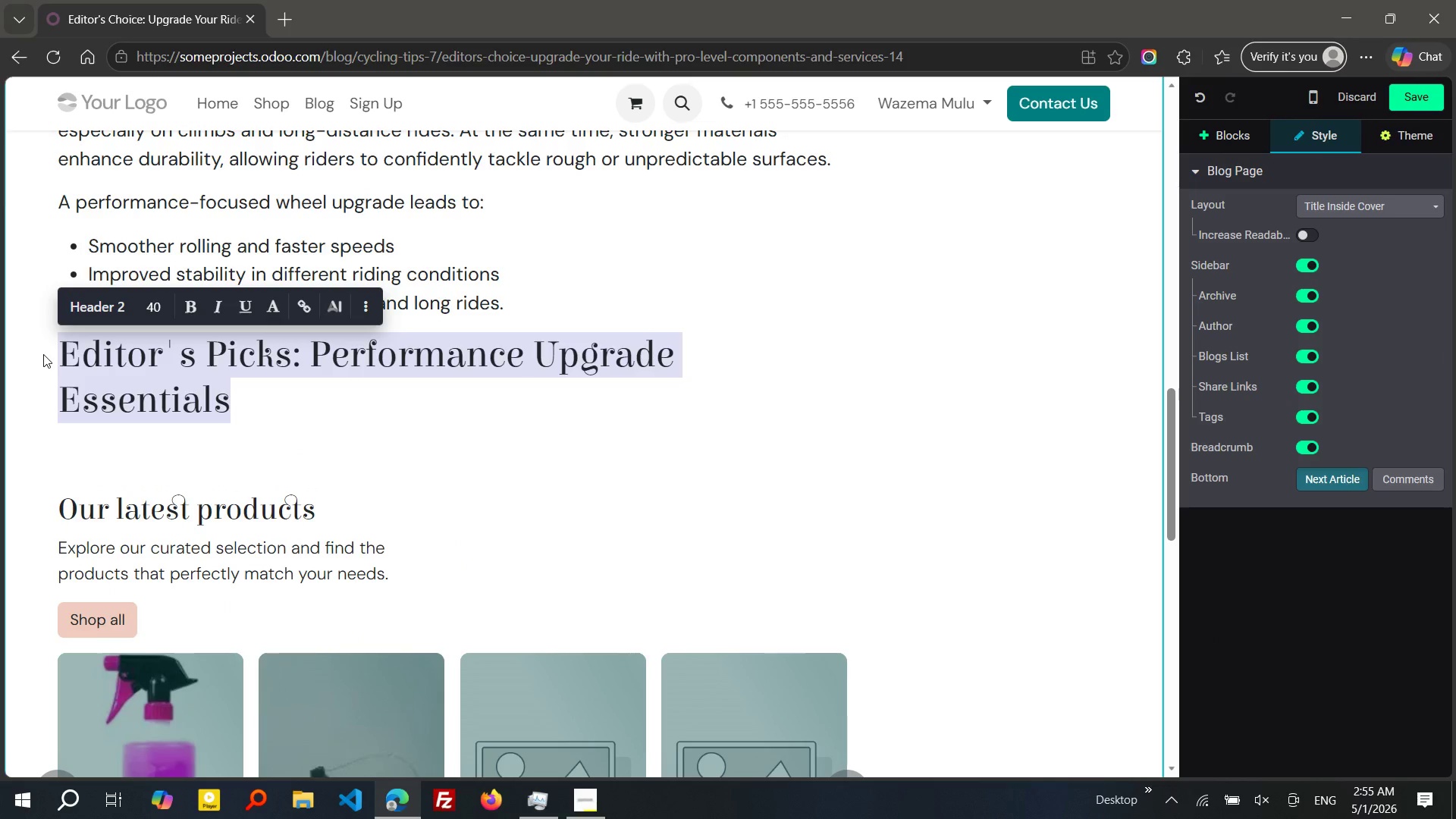 
key(Control+X)
 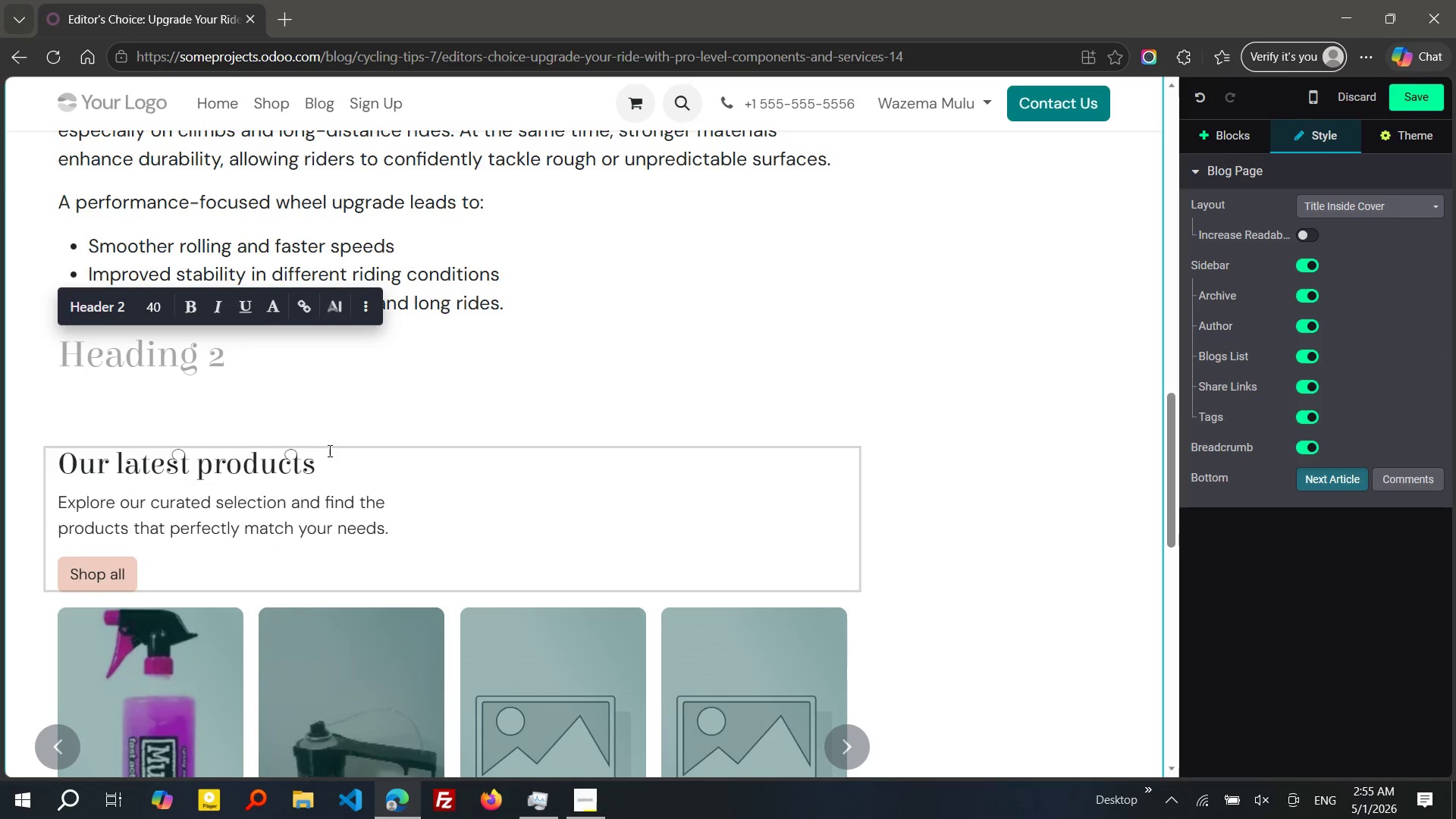 
left_click_drag(start_coordinate=[325, 463], to_coordinate=[58, 465])
 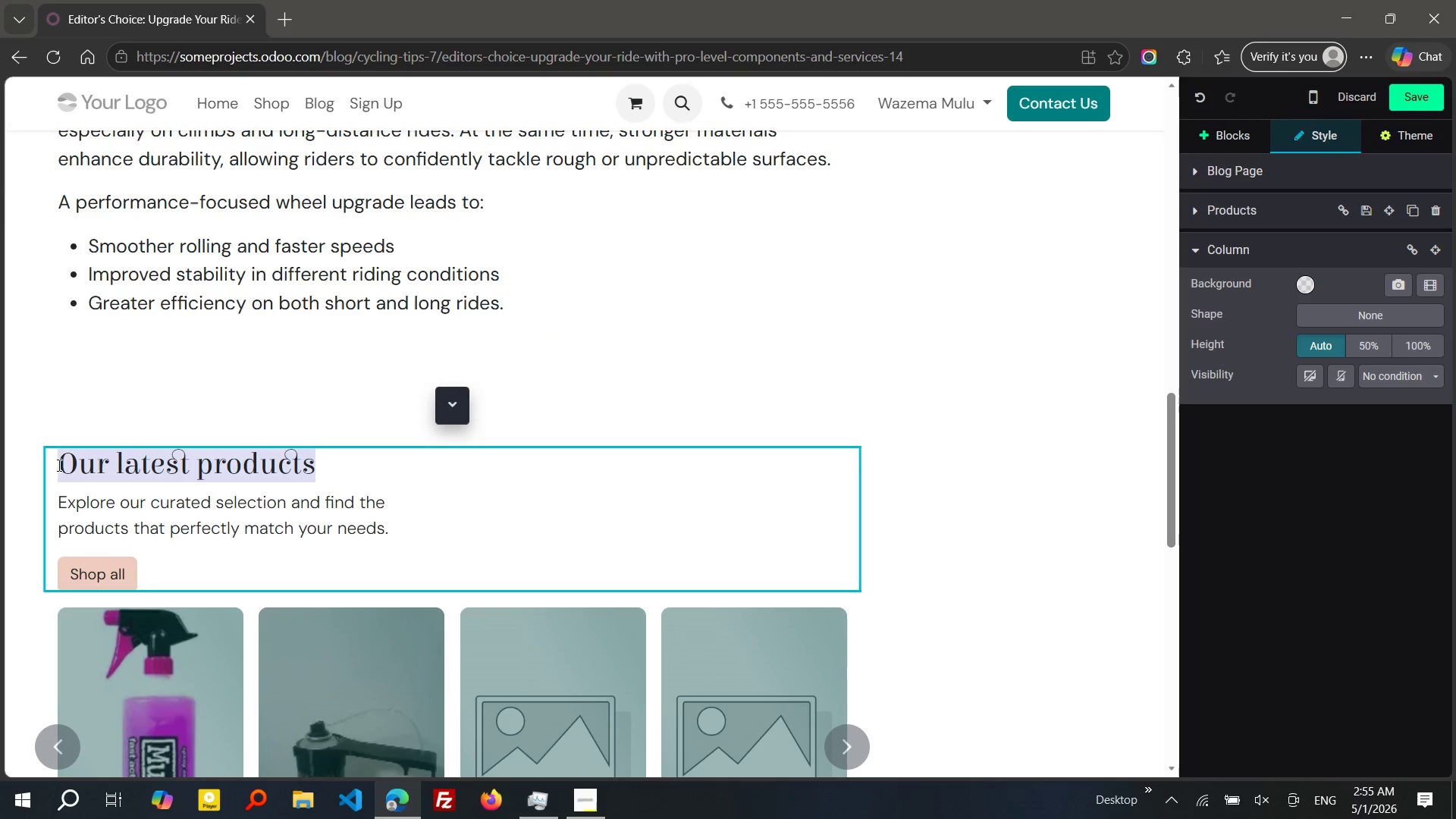 
key(Control+V)
 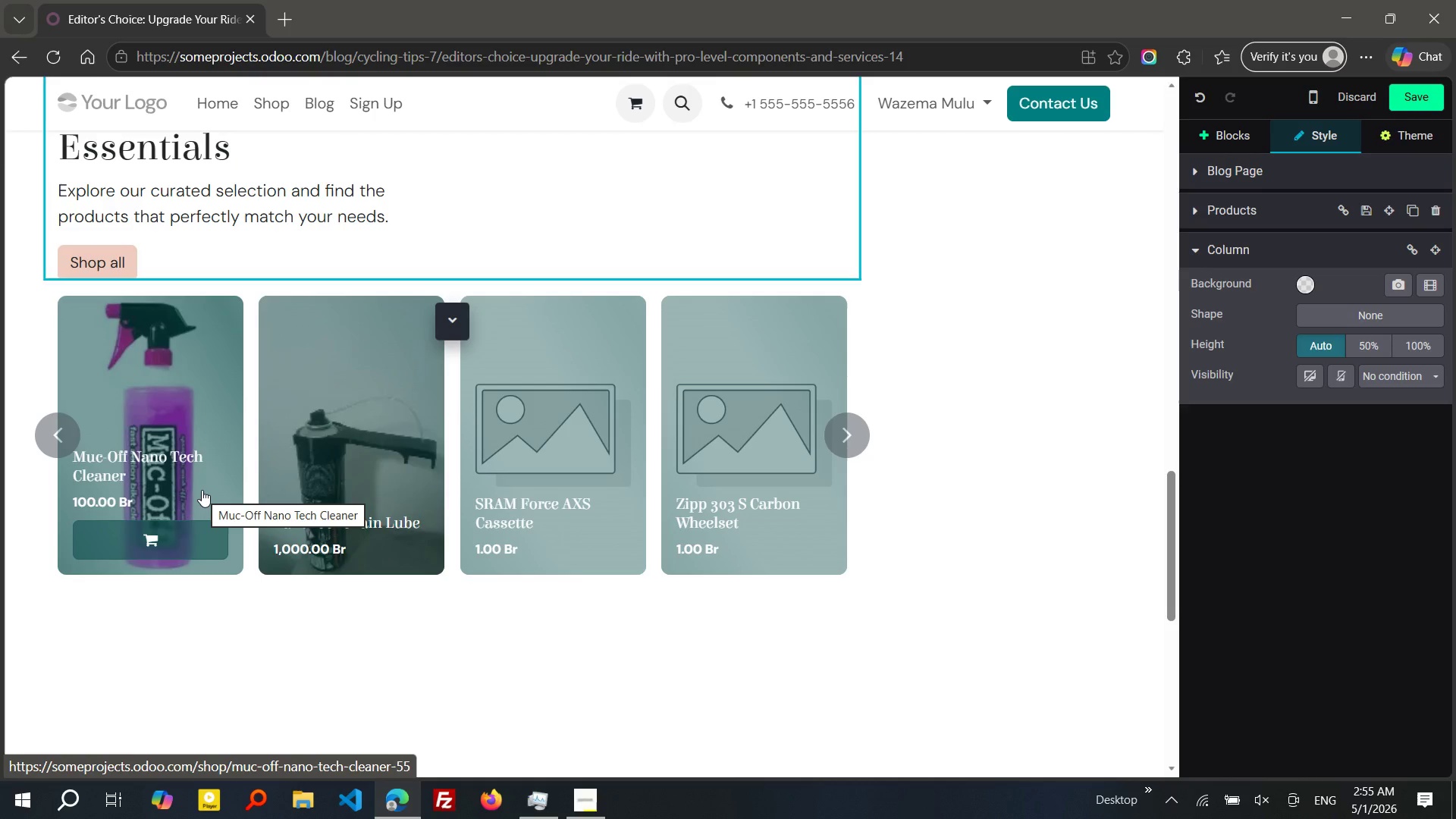 
wait(20.61)
 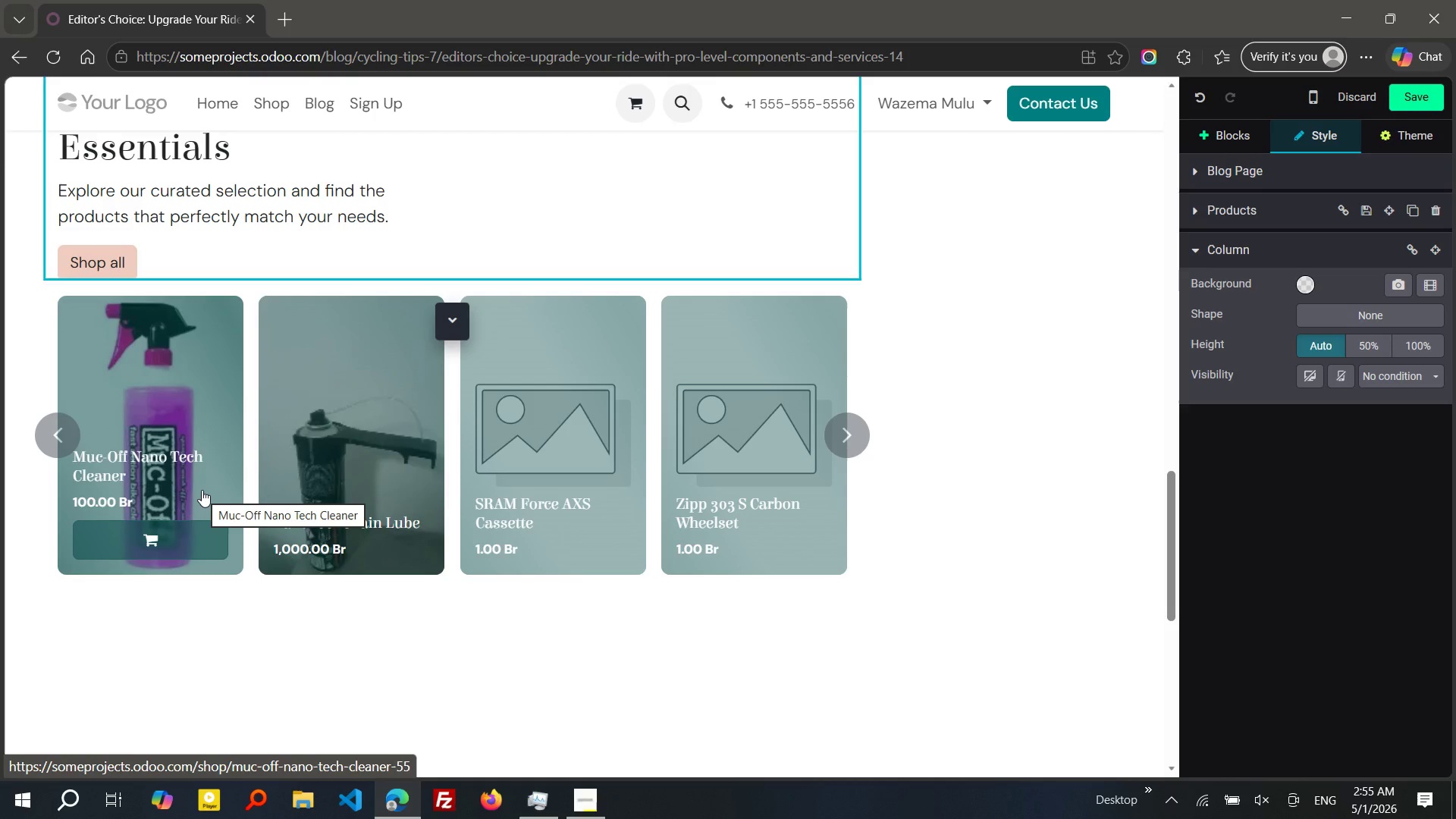 
mouse_move([545, 393])
 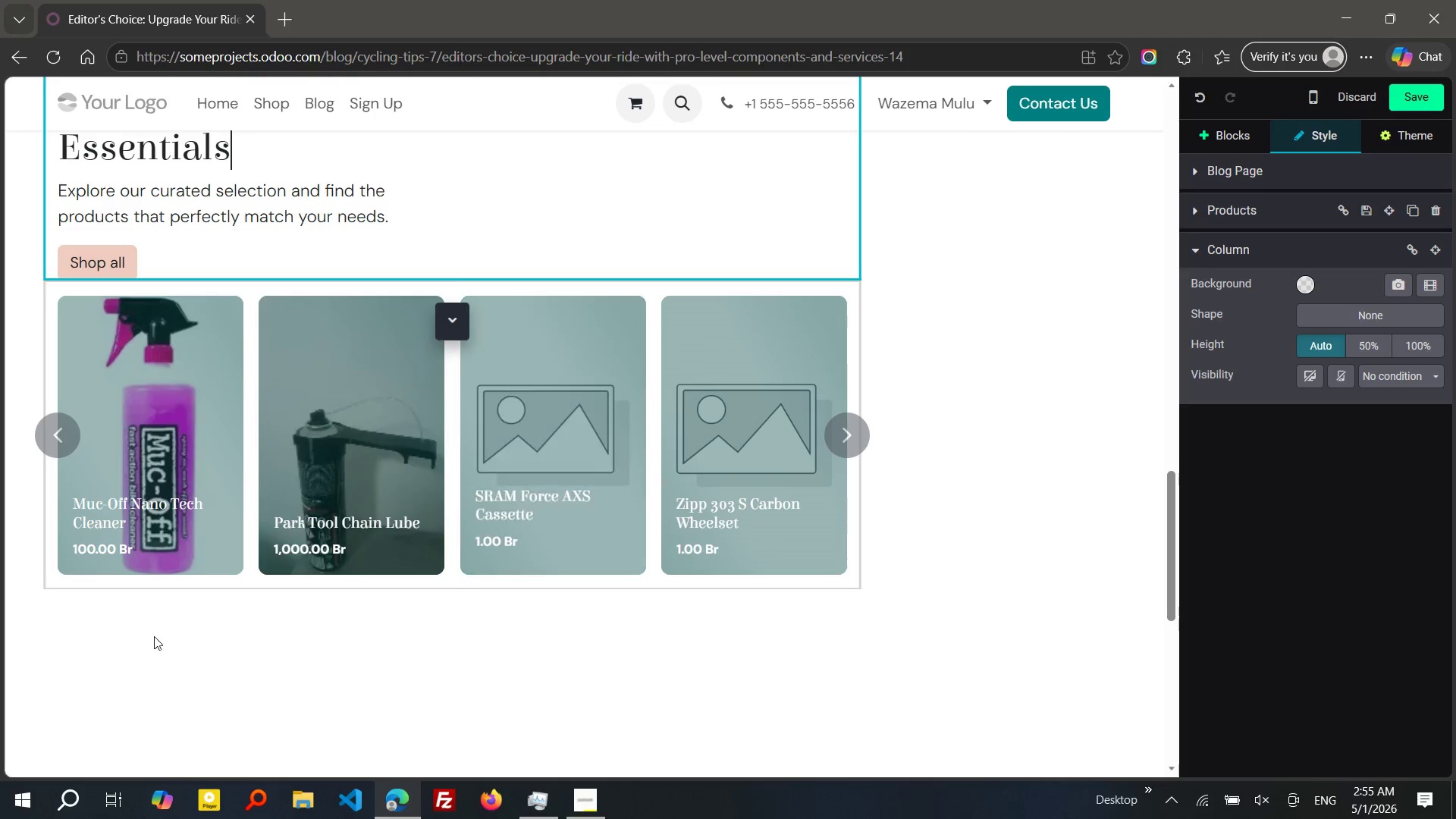 
left_click([108, 667])
 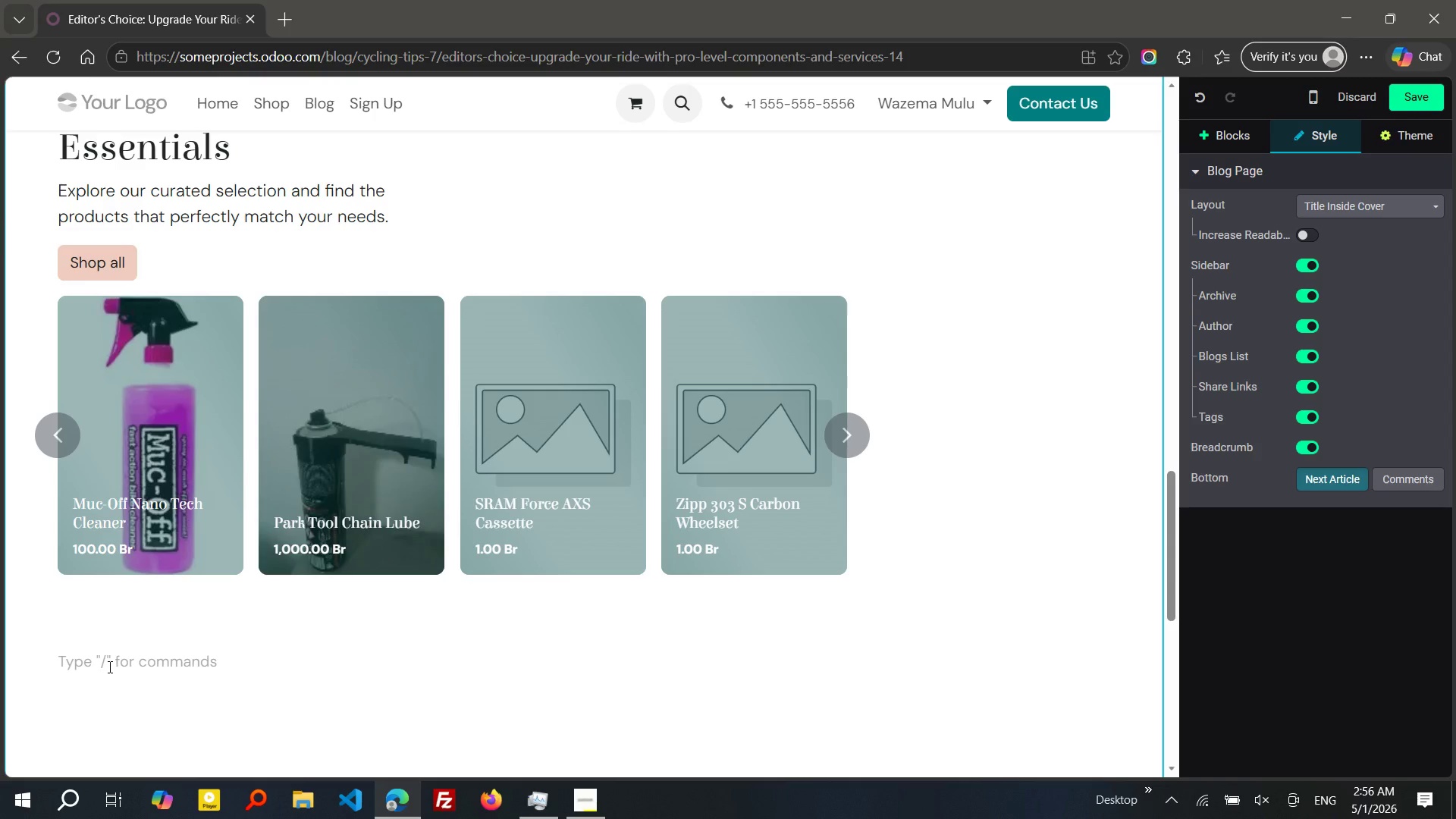 
wait(15.27)
 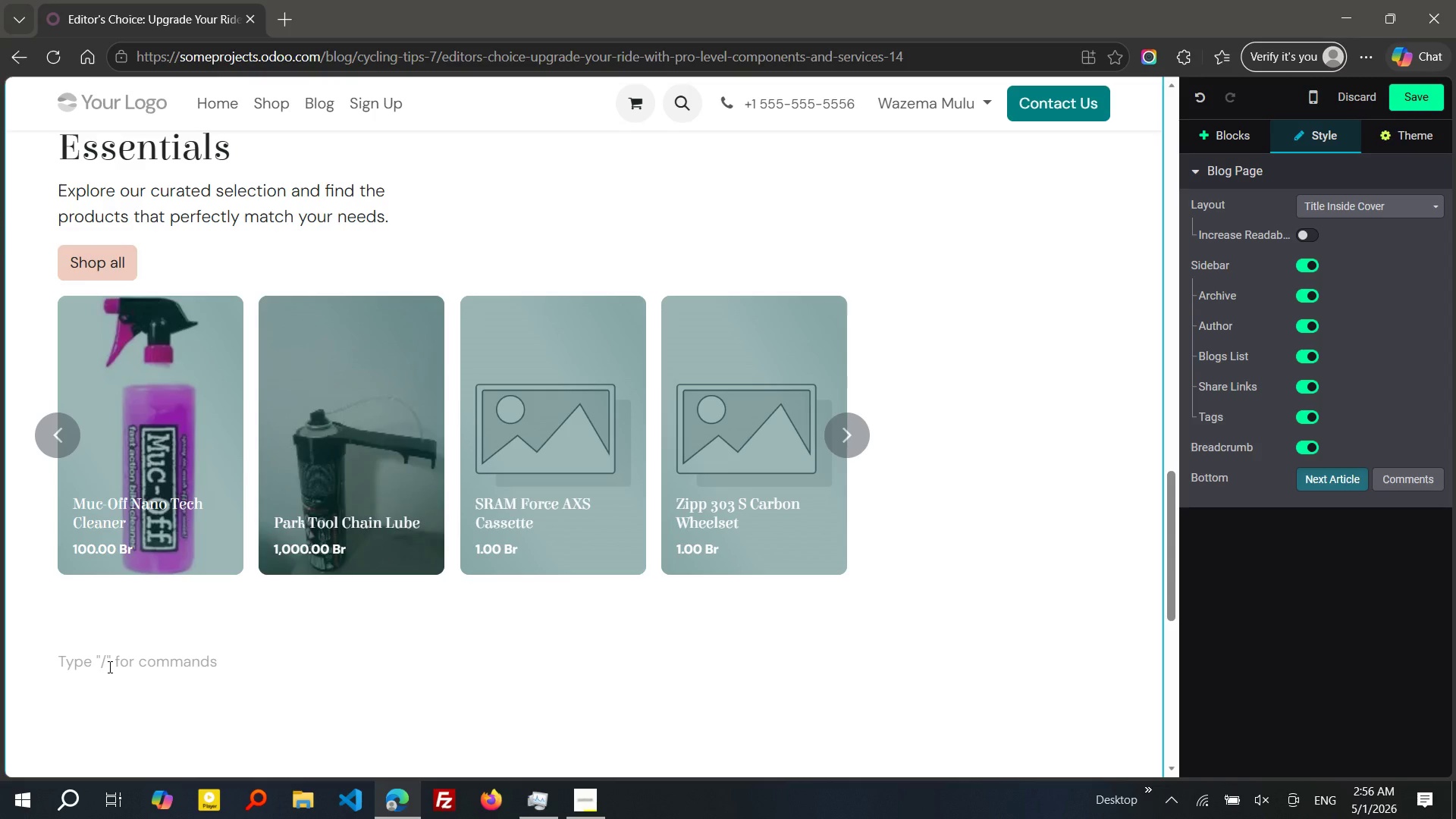 
left_click_drag(start_coordinate=[403, 213], to_coordinate=[24, 193])
 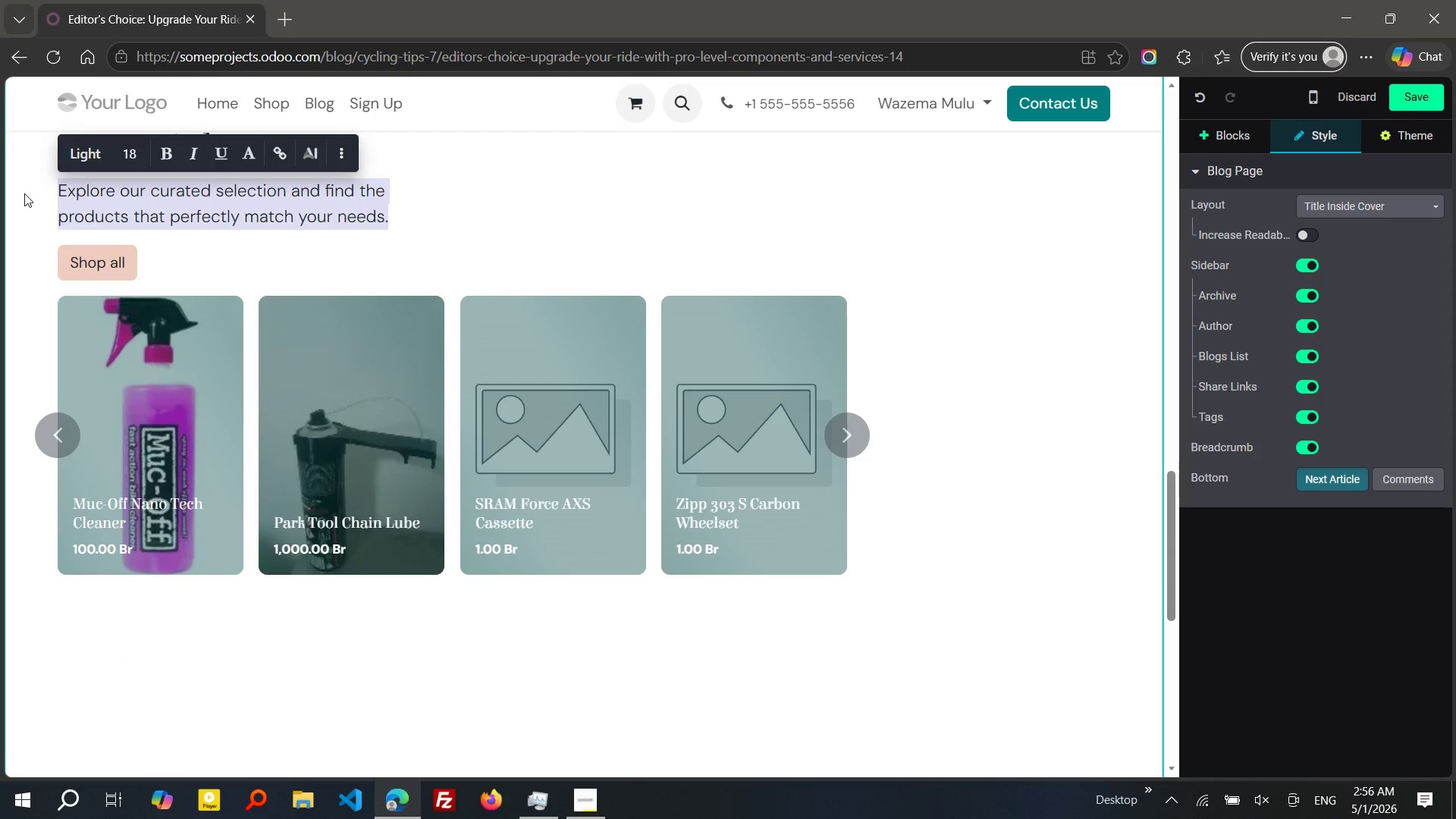 
type(THE following )
 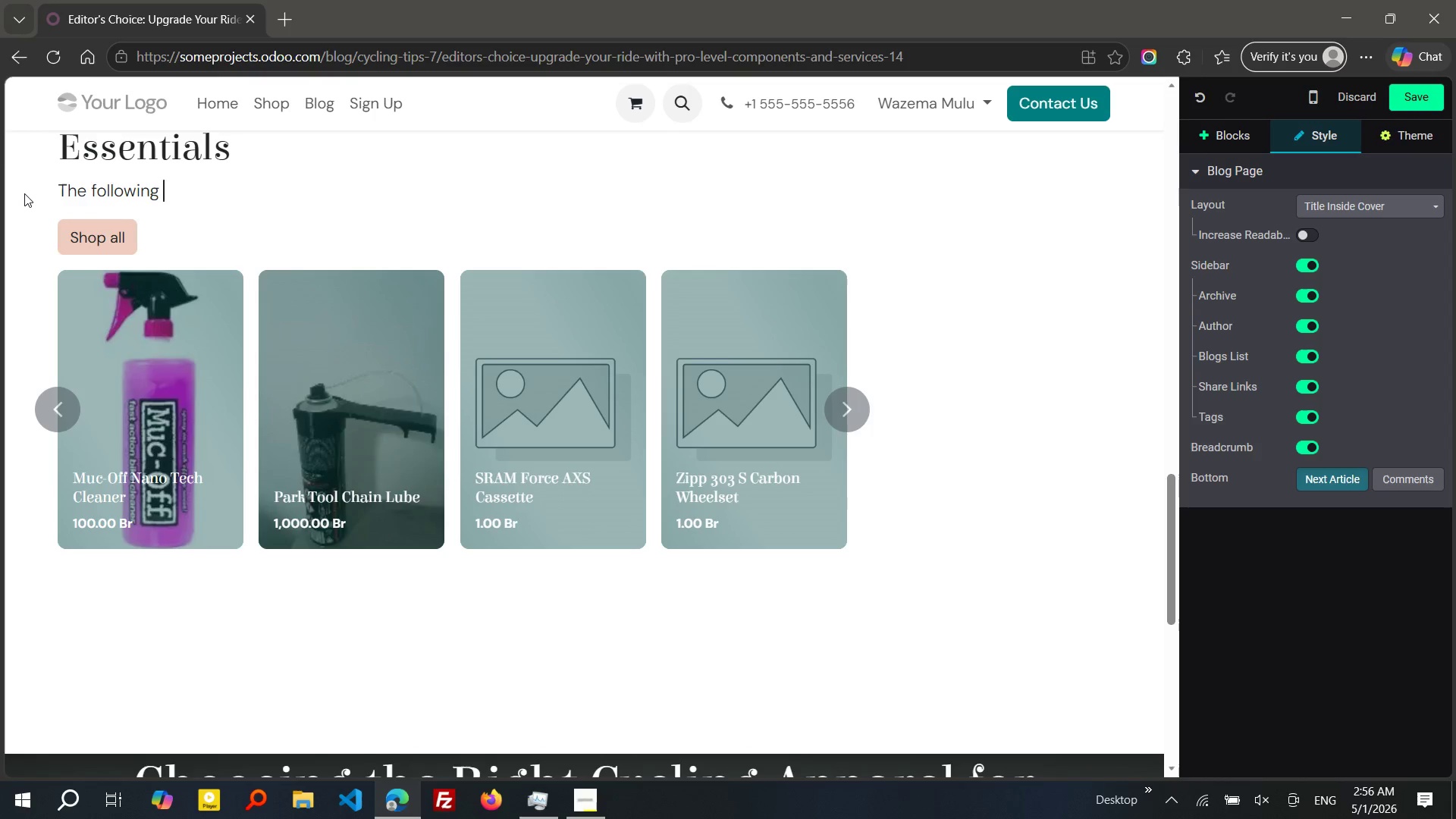 
wait(12.69)
 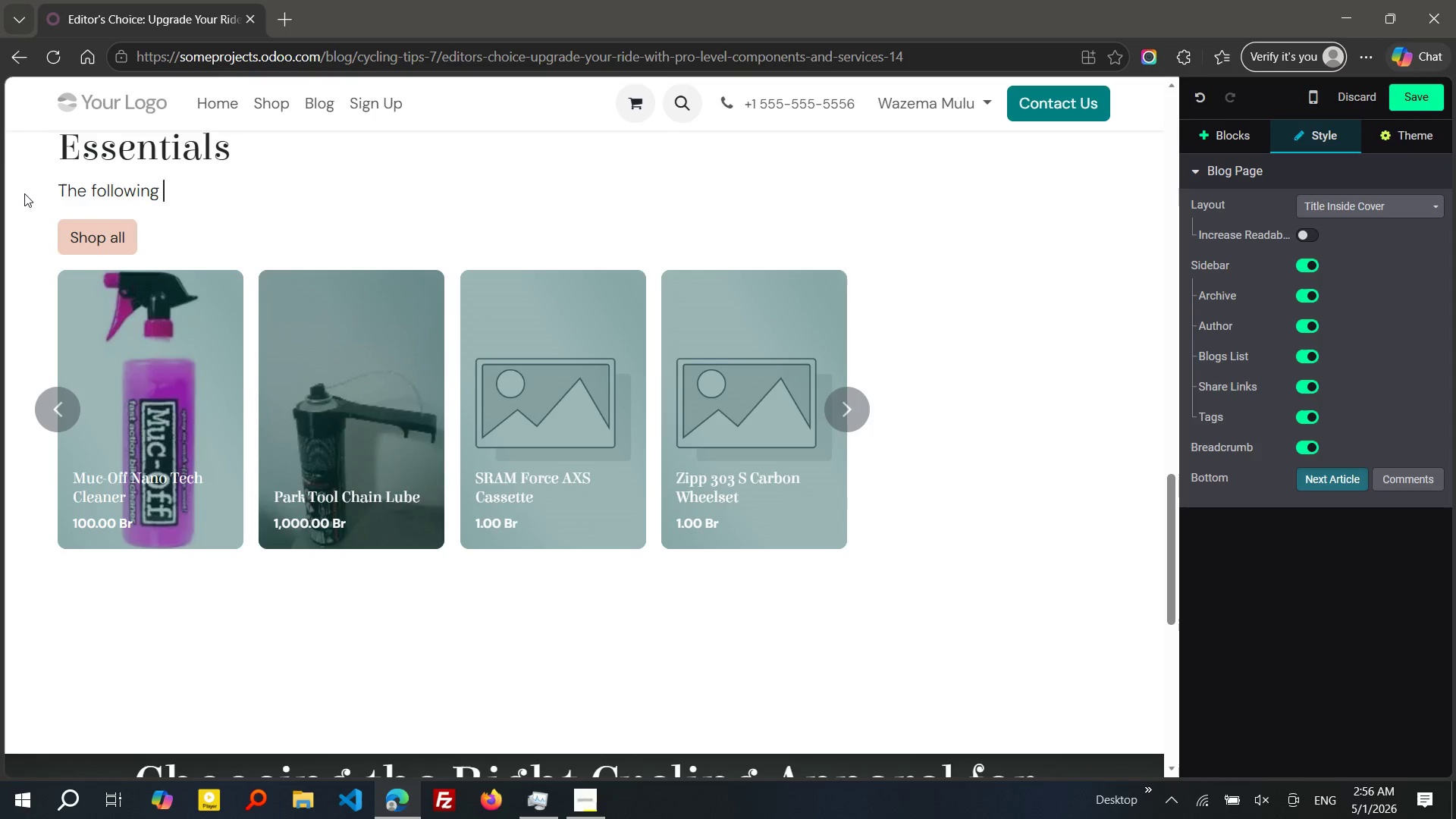 
type( products enahnce speed, control, and over)
 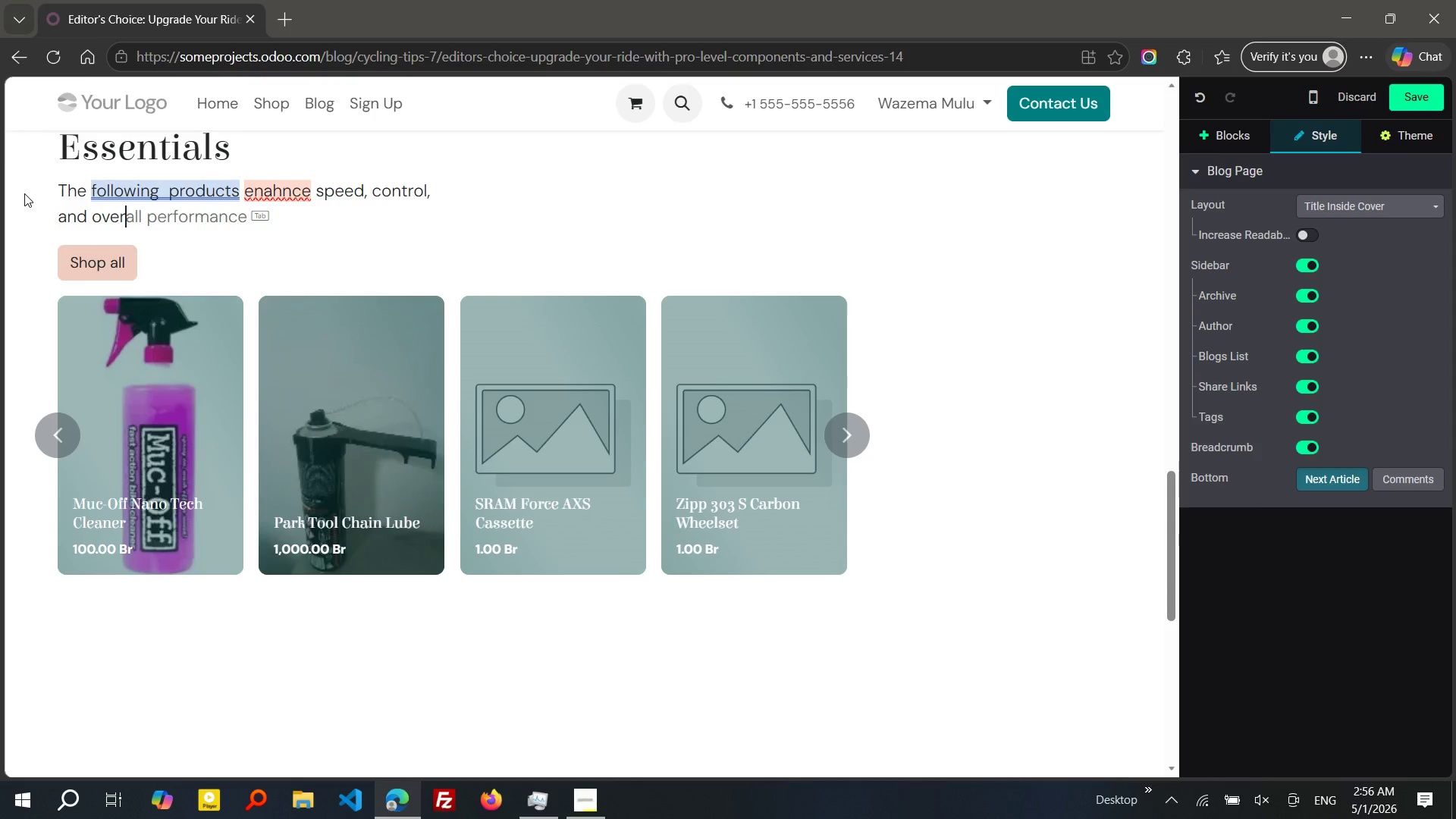 
type(ll ride qu)
key(Tab)
type(.)
 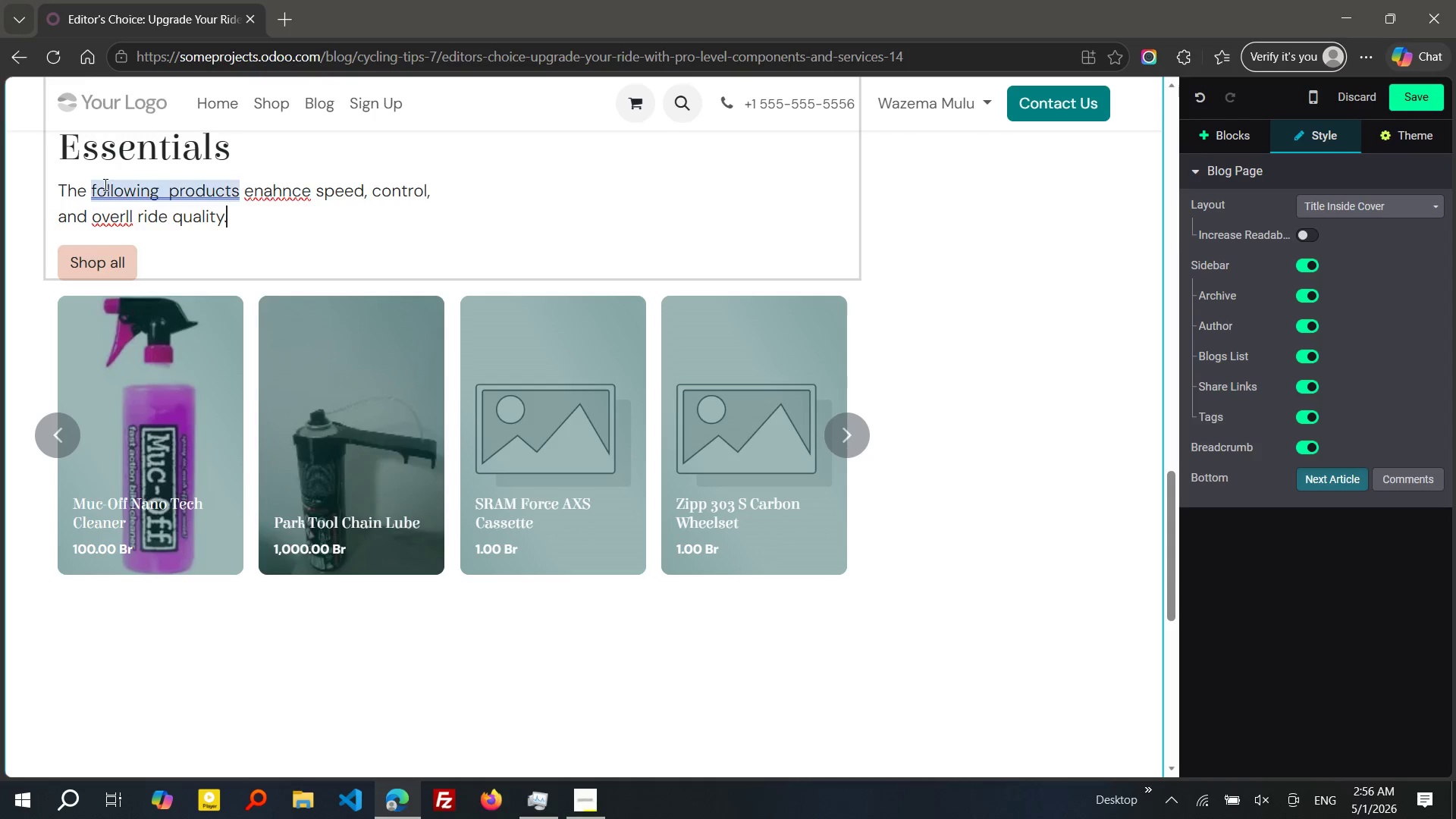 
left_click([132, 191])
 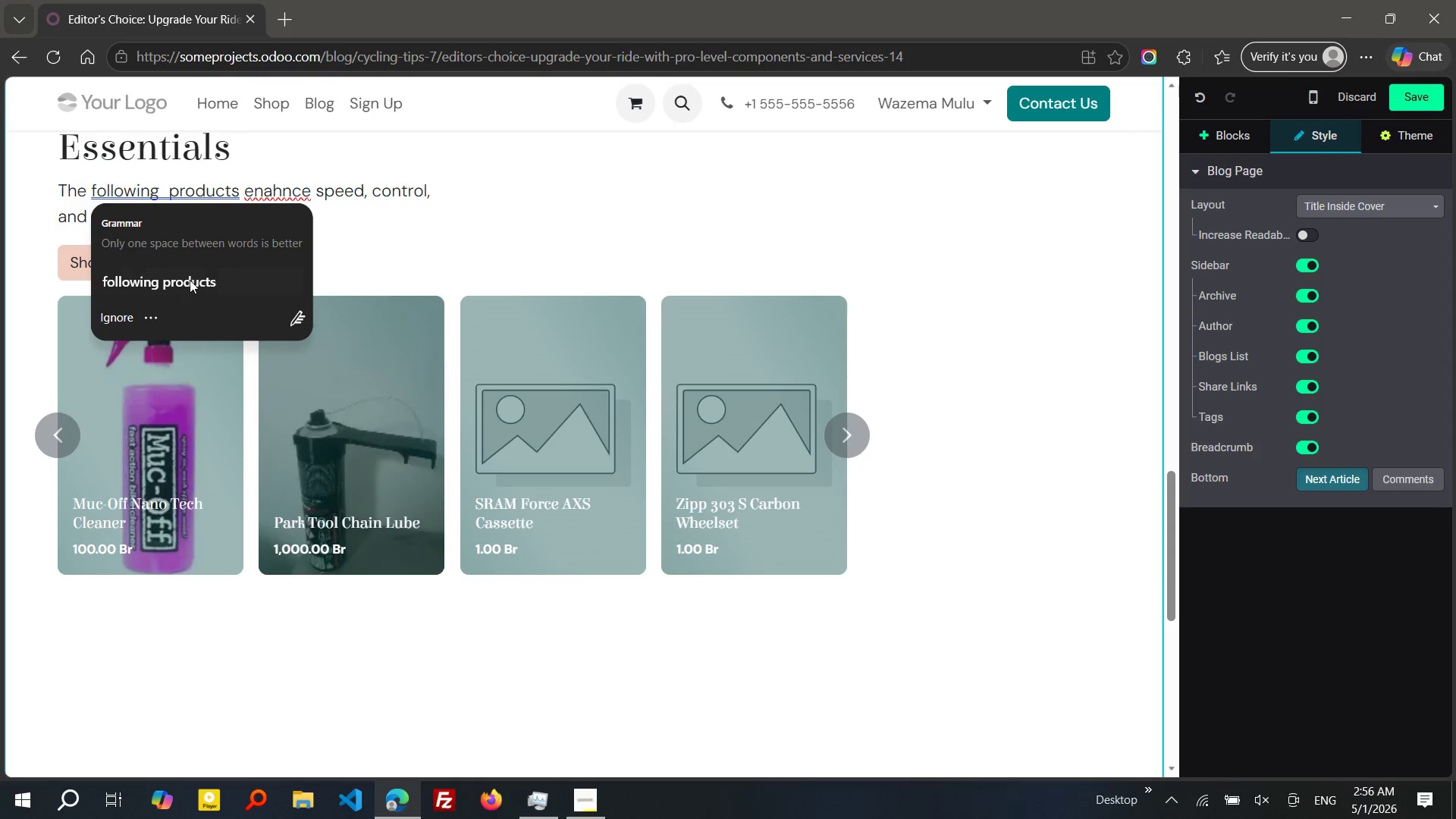 
left_click([190, 283])
 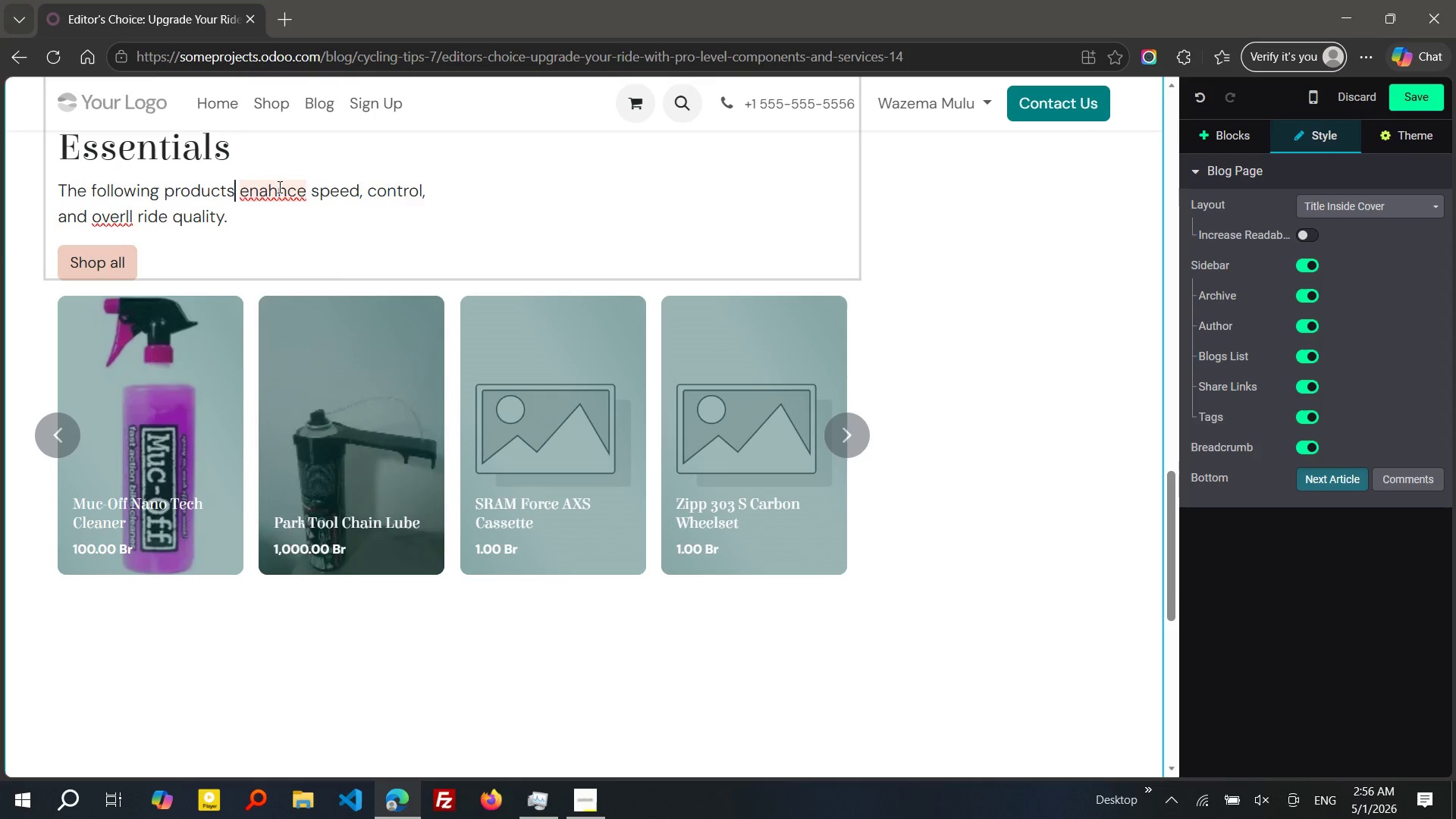 
left_click([278, 187])
 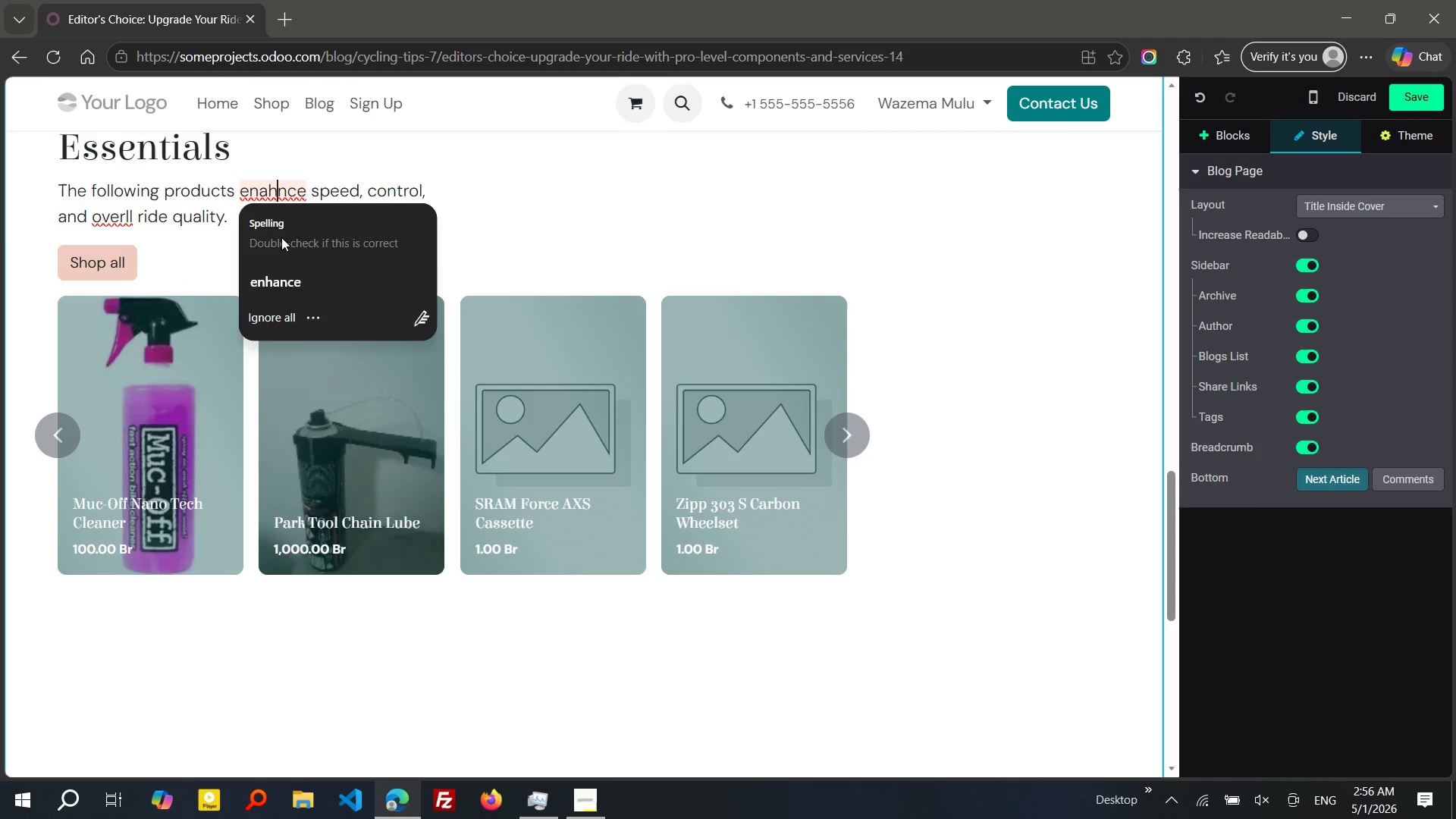 
left_click([282, 275])
 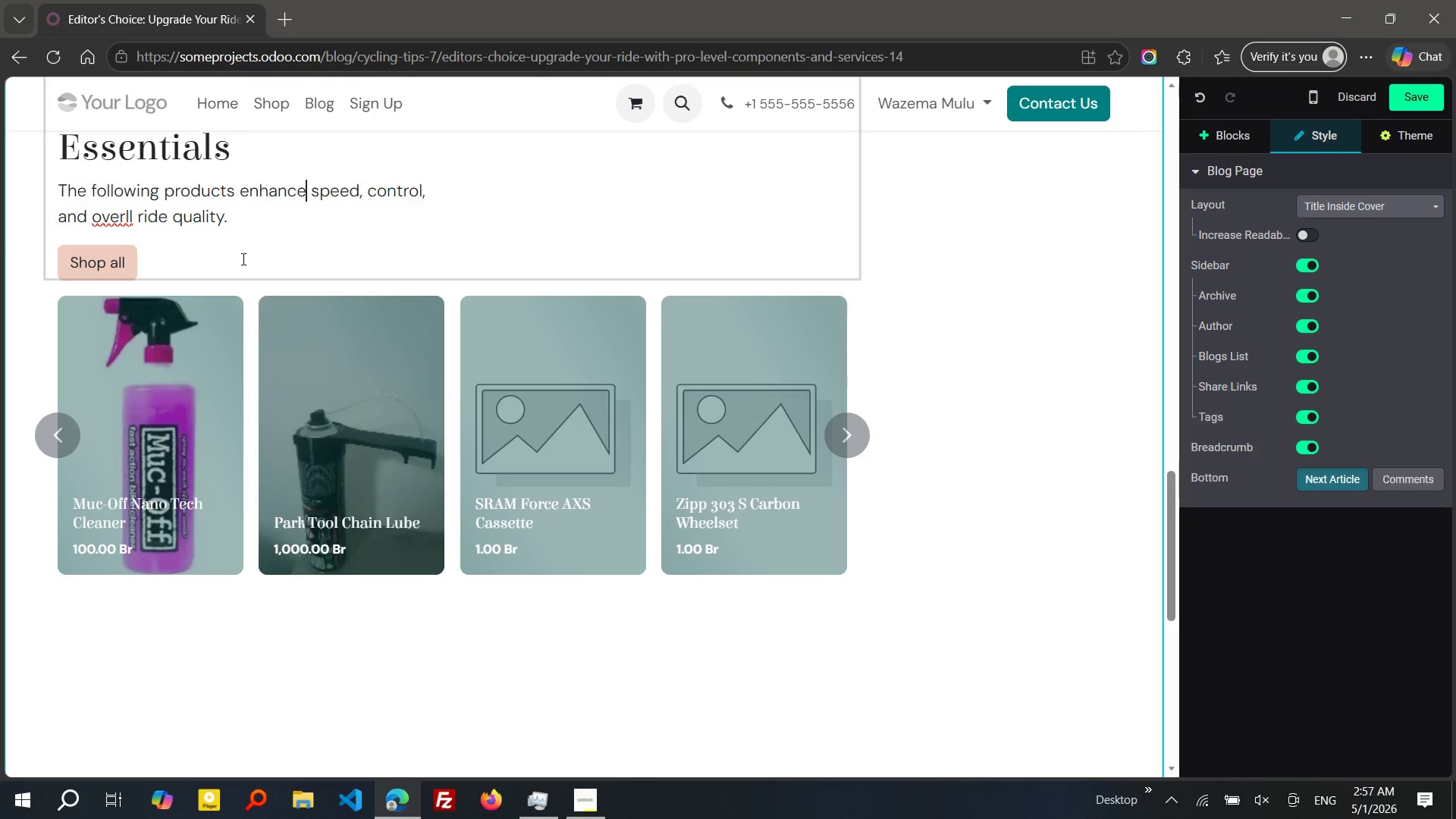 
wait(9.72)
 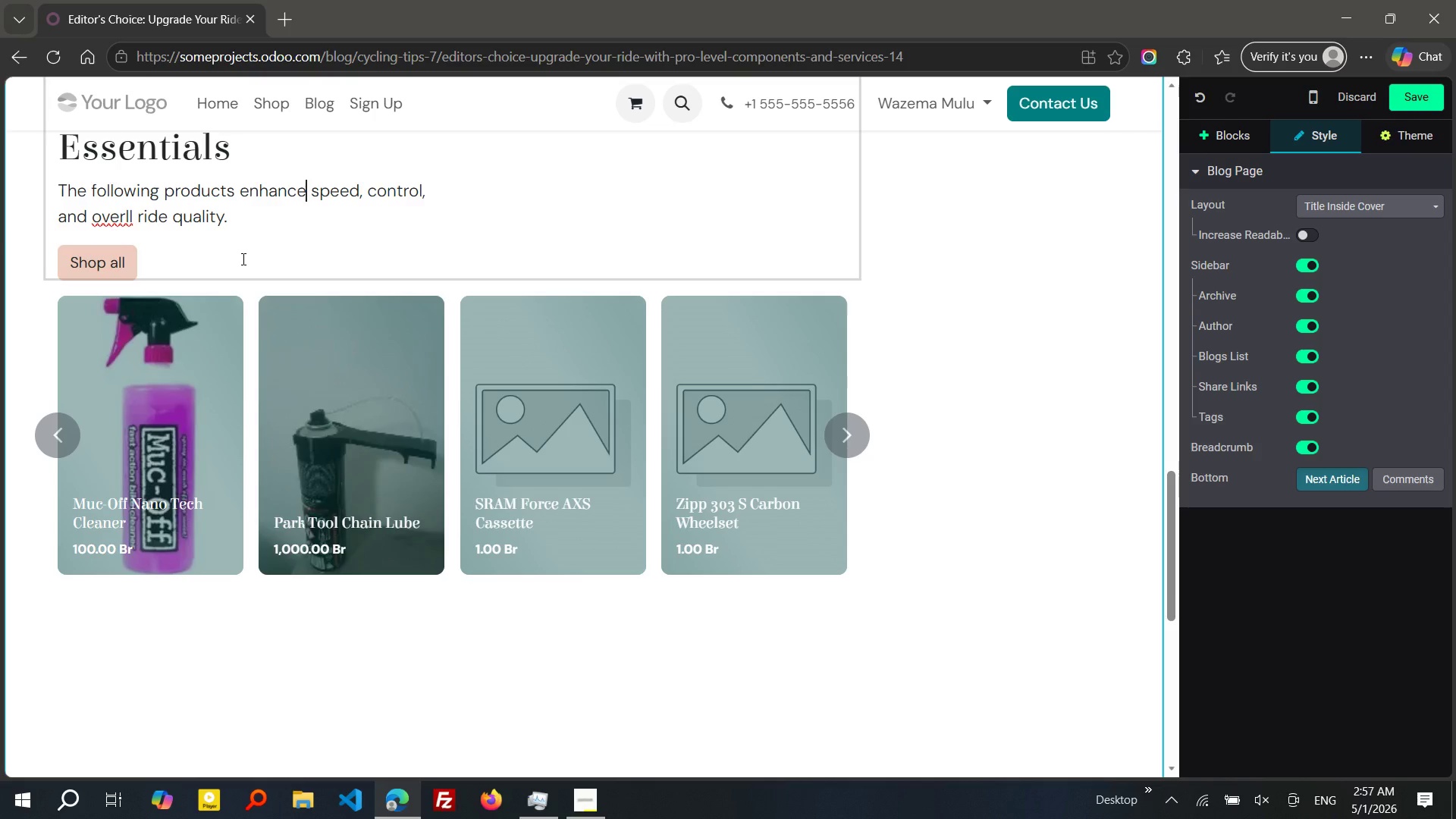 
double_click([109, 538])
 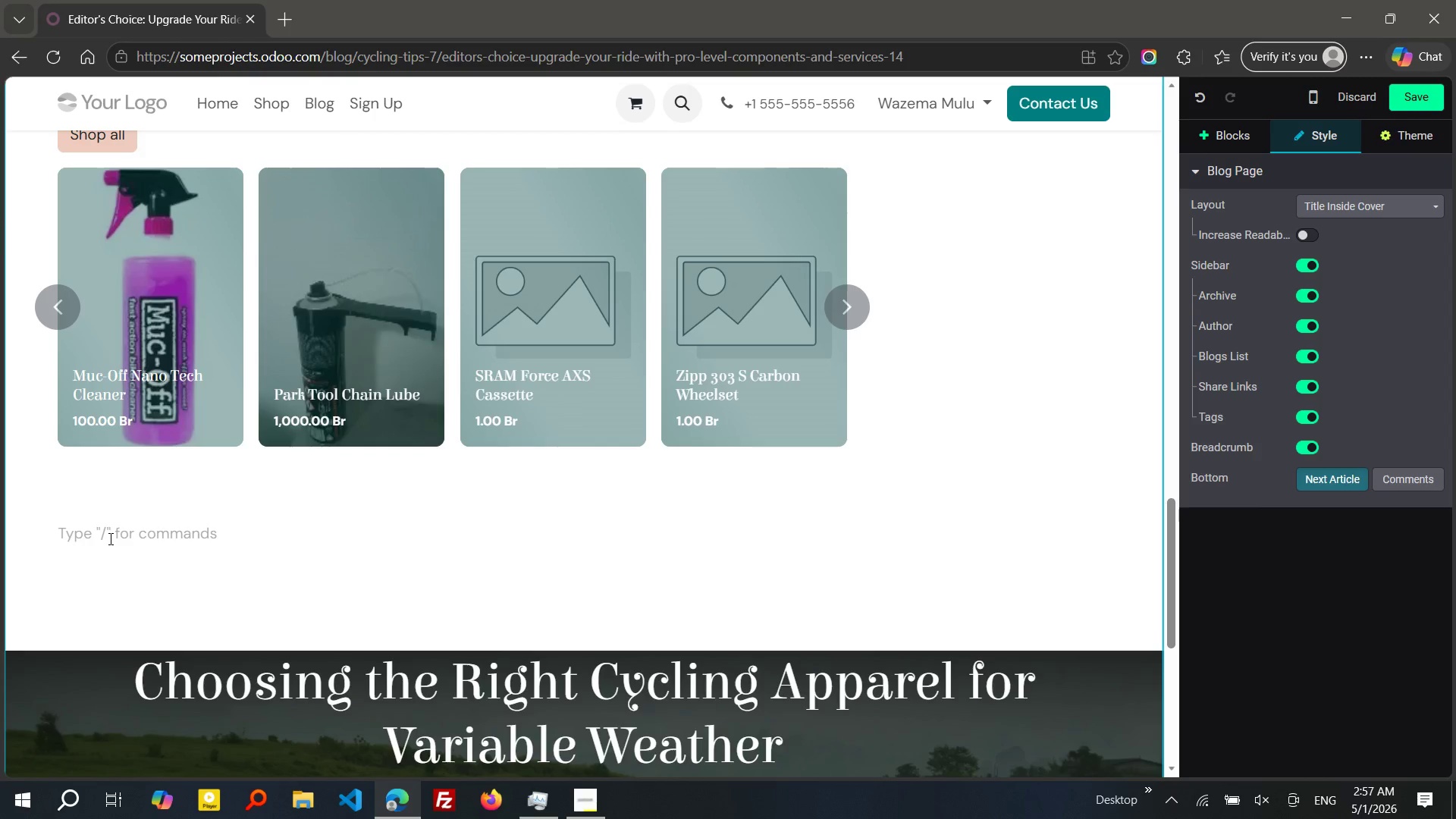 
wait(13.45)
 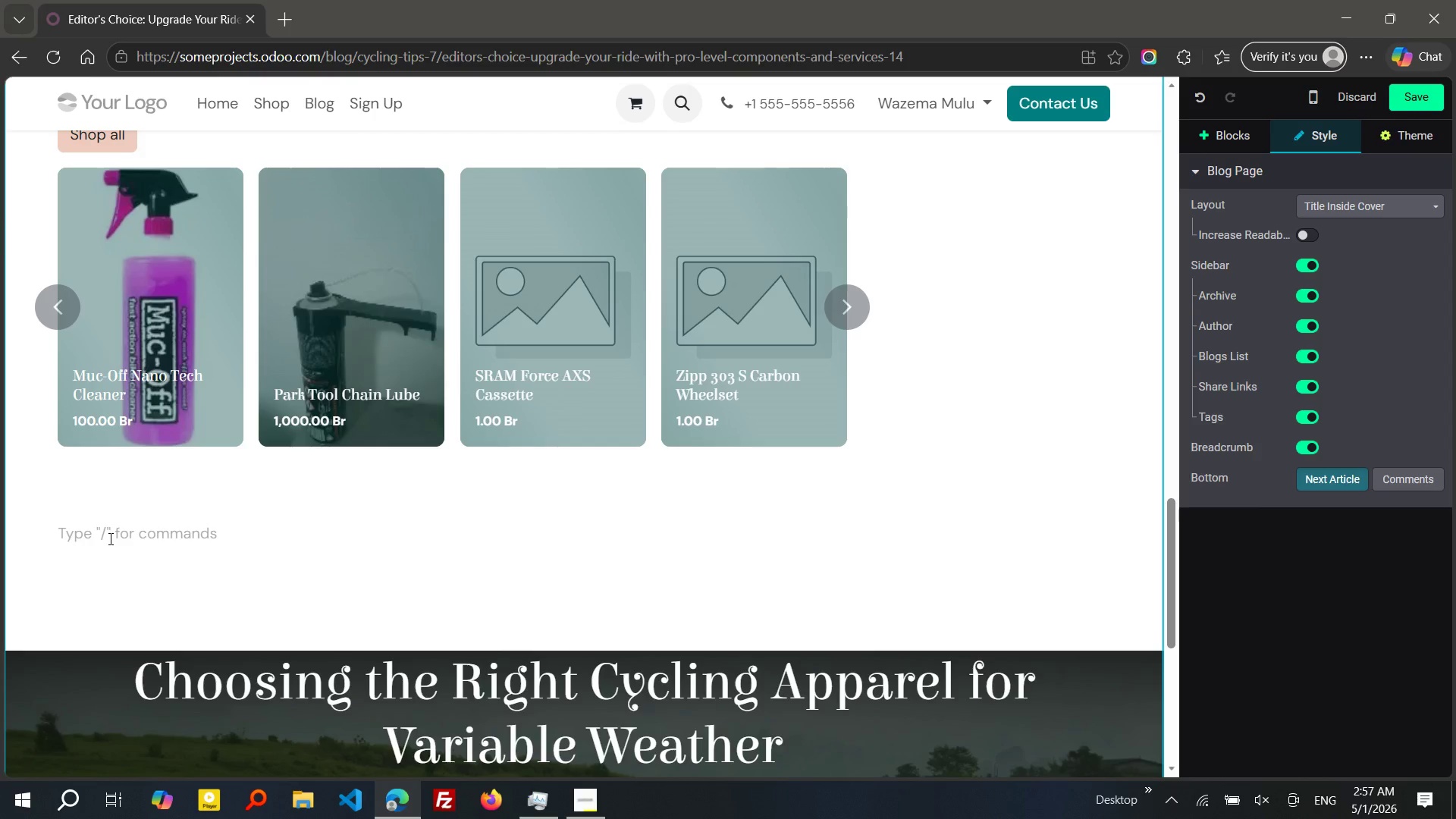 
type(W)
key(Backspace)
type(/h2)
 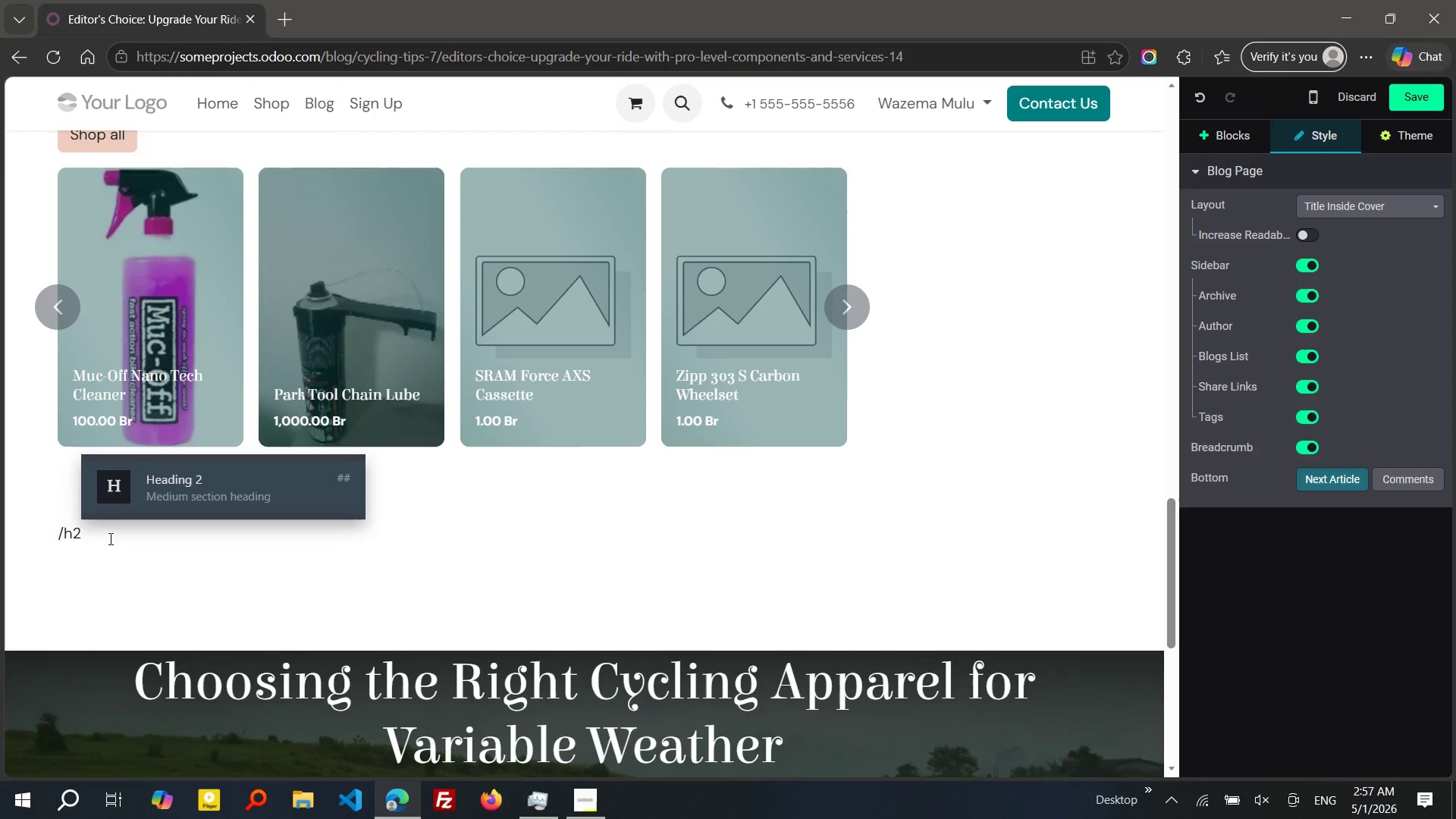 
key(Enter)
 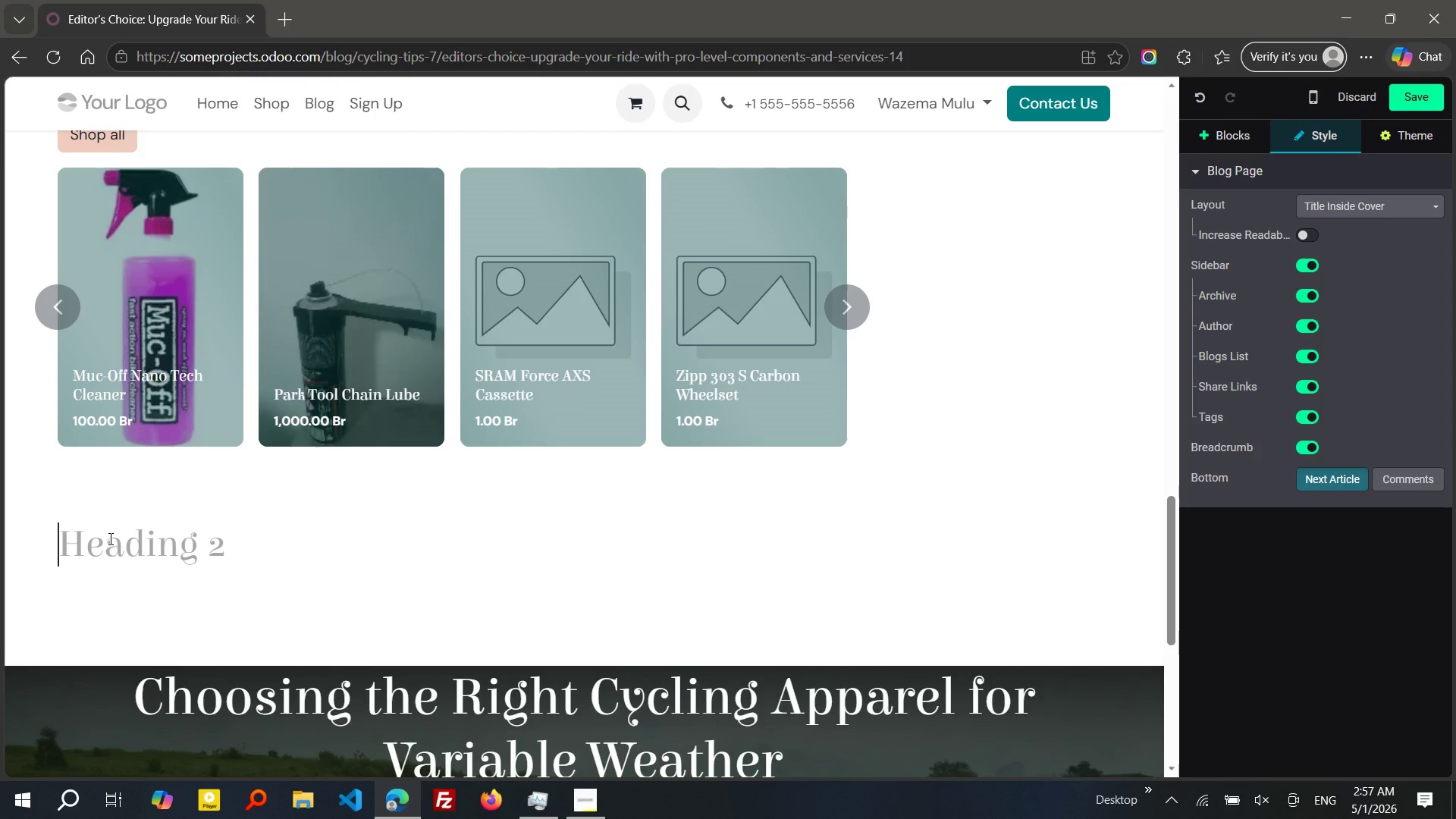 
type(WHy Professional Workshop serv)
key(Backspace)
key(Backspace)
key(Backspace)
key(Backspace)
type(Servic Mattes)
key(Backspace)
type(rs)
 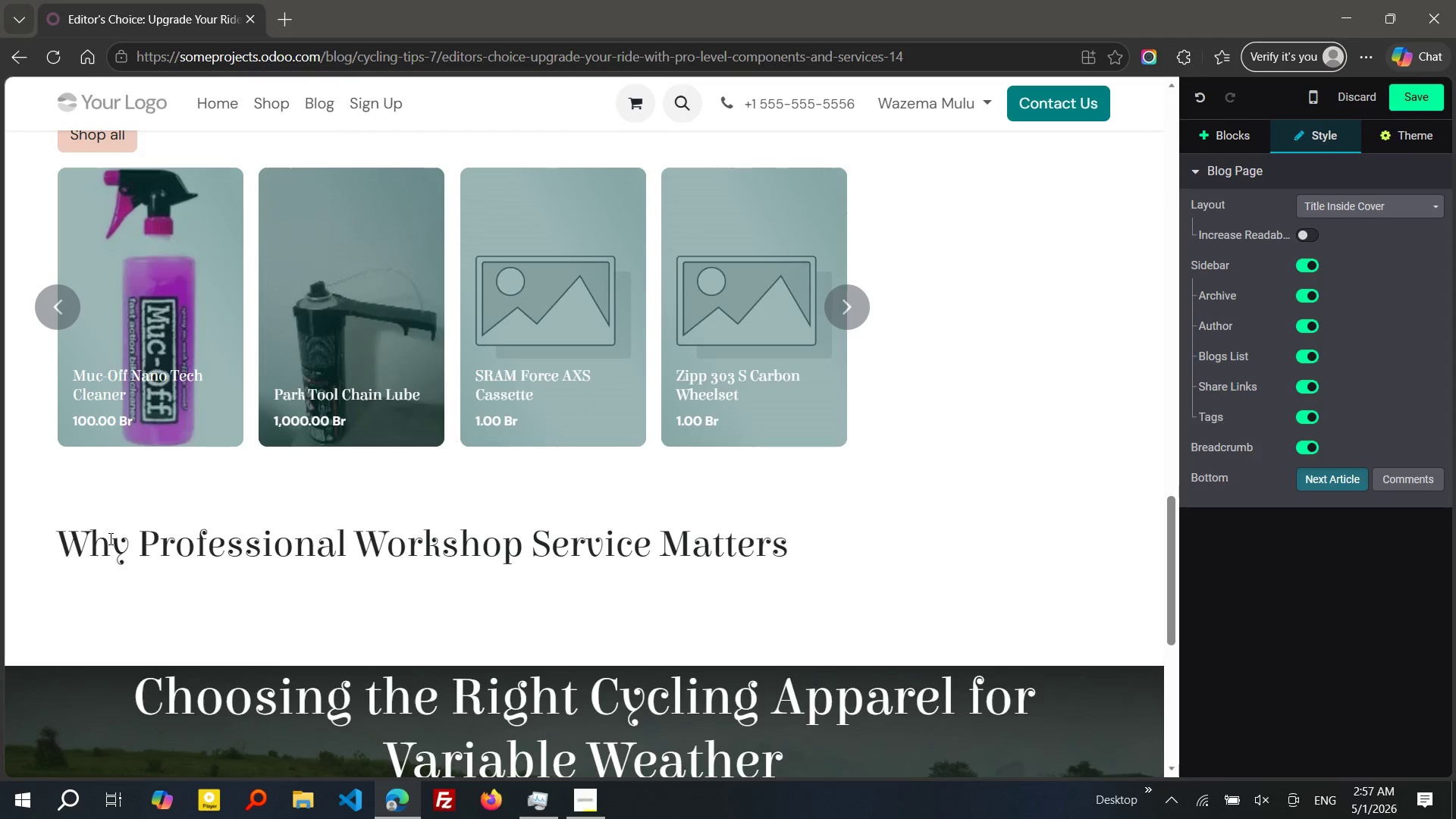 
key(Enter)
 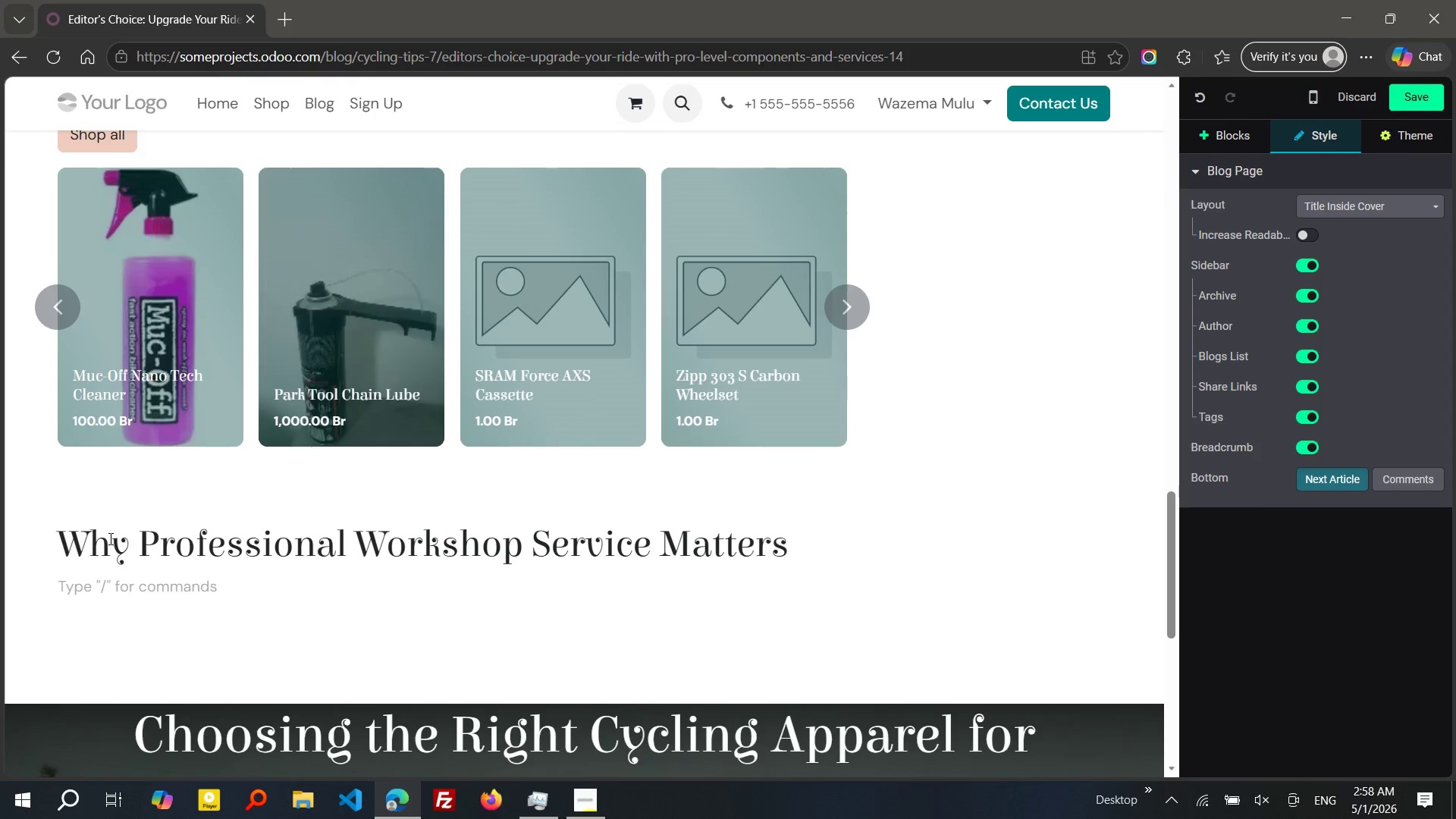 
wait(23.47)
 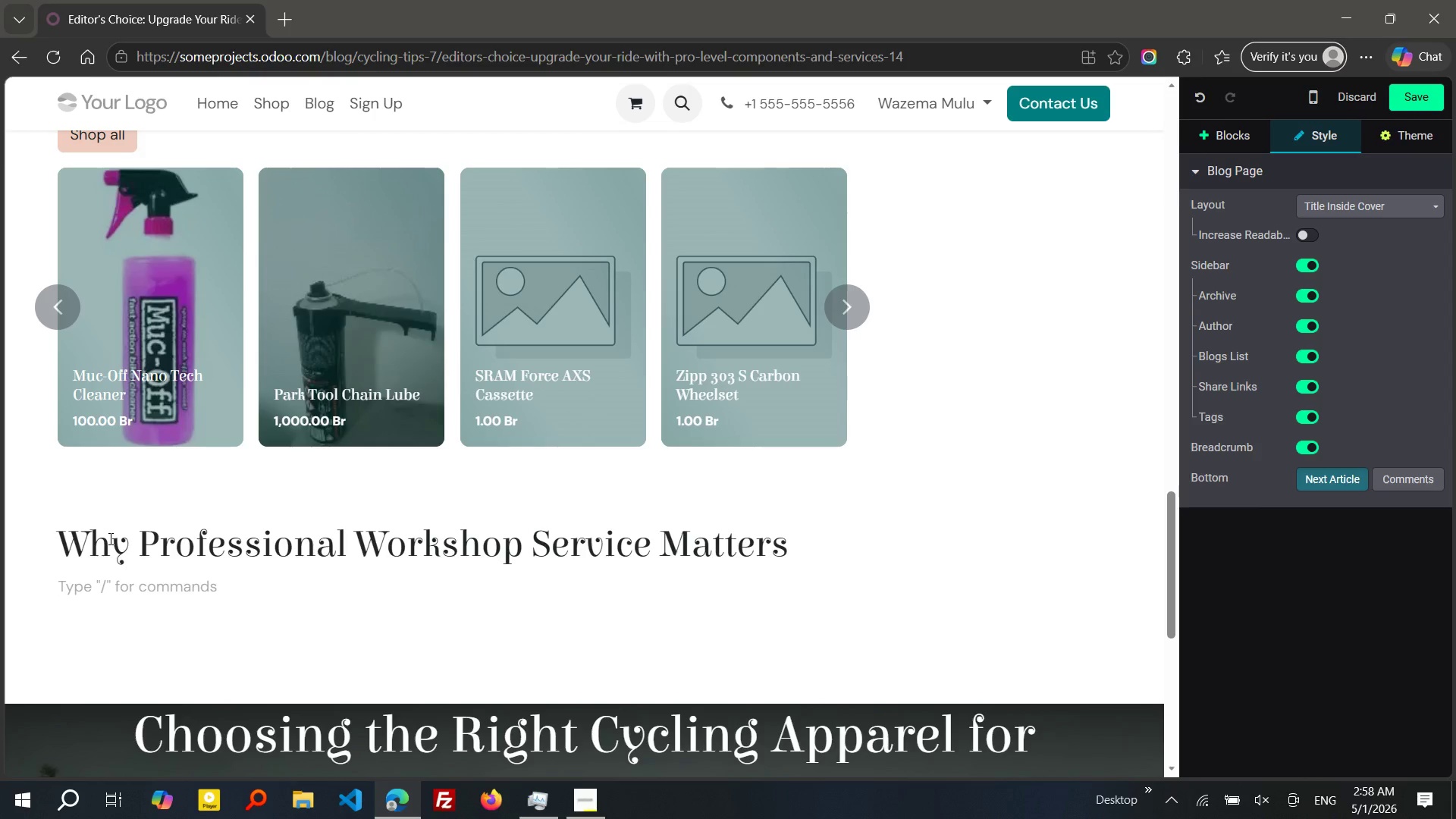 
key(Shift+ShiftRight)
 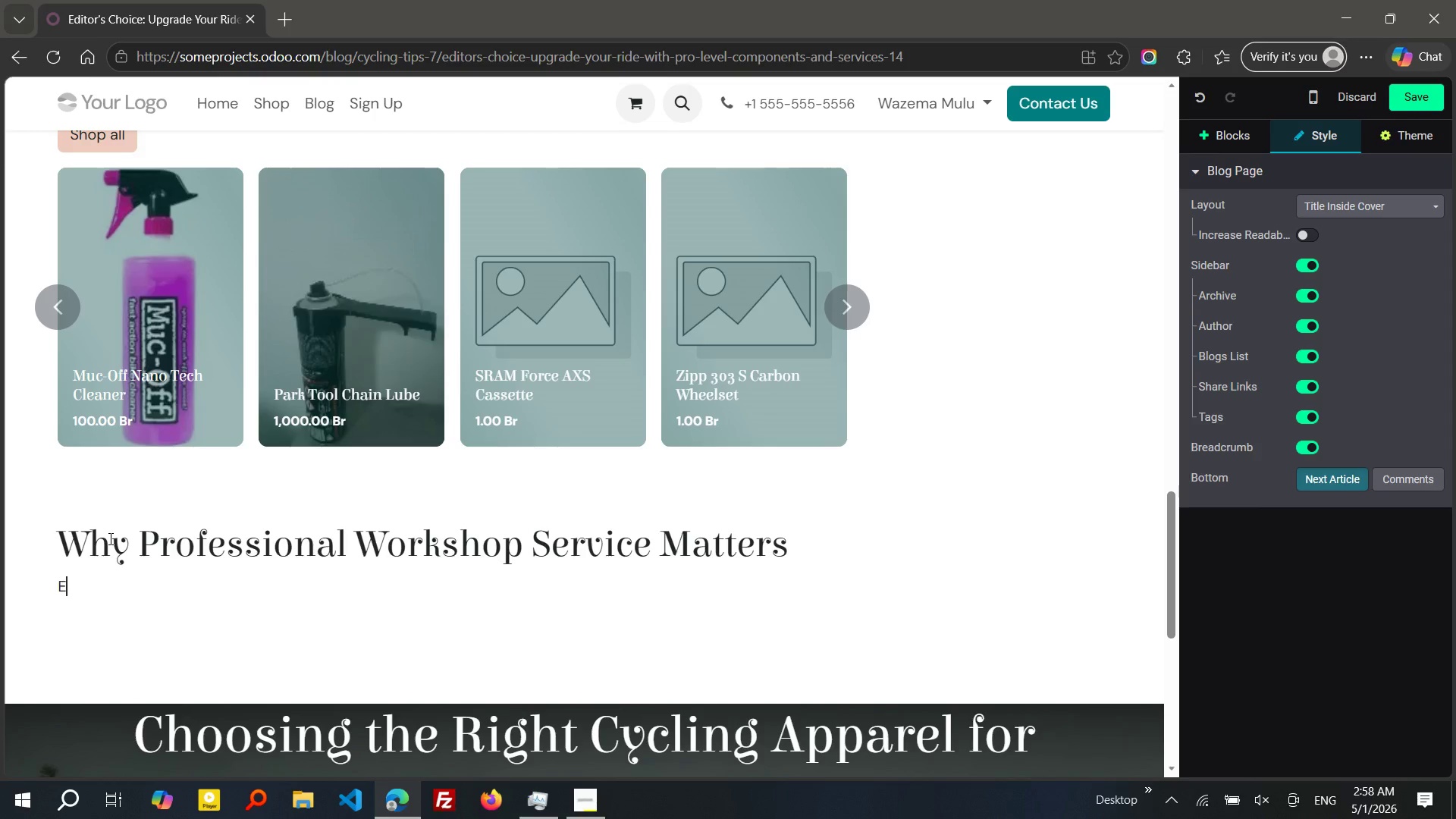 
key(Shift+E)
 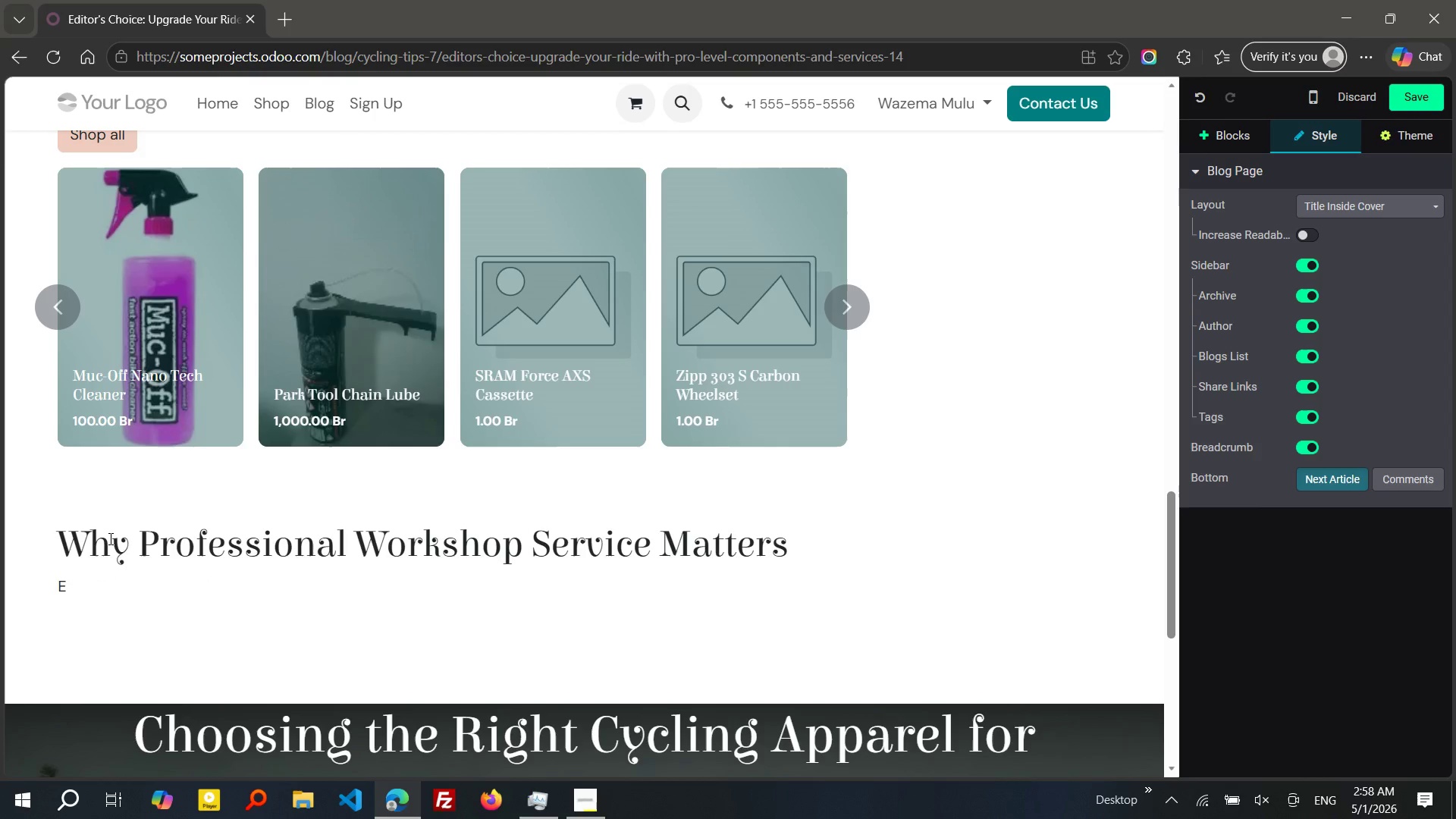 
hold_key(key=ShiftRight, duration=0.72)
 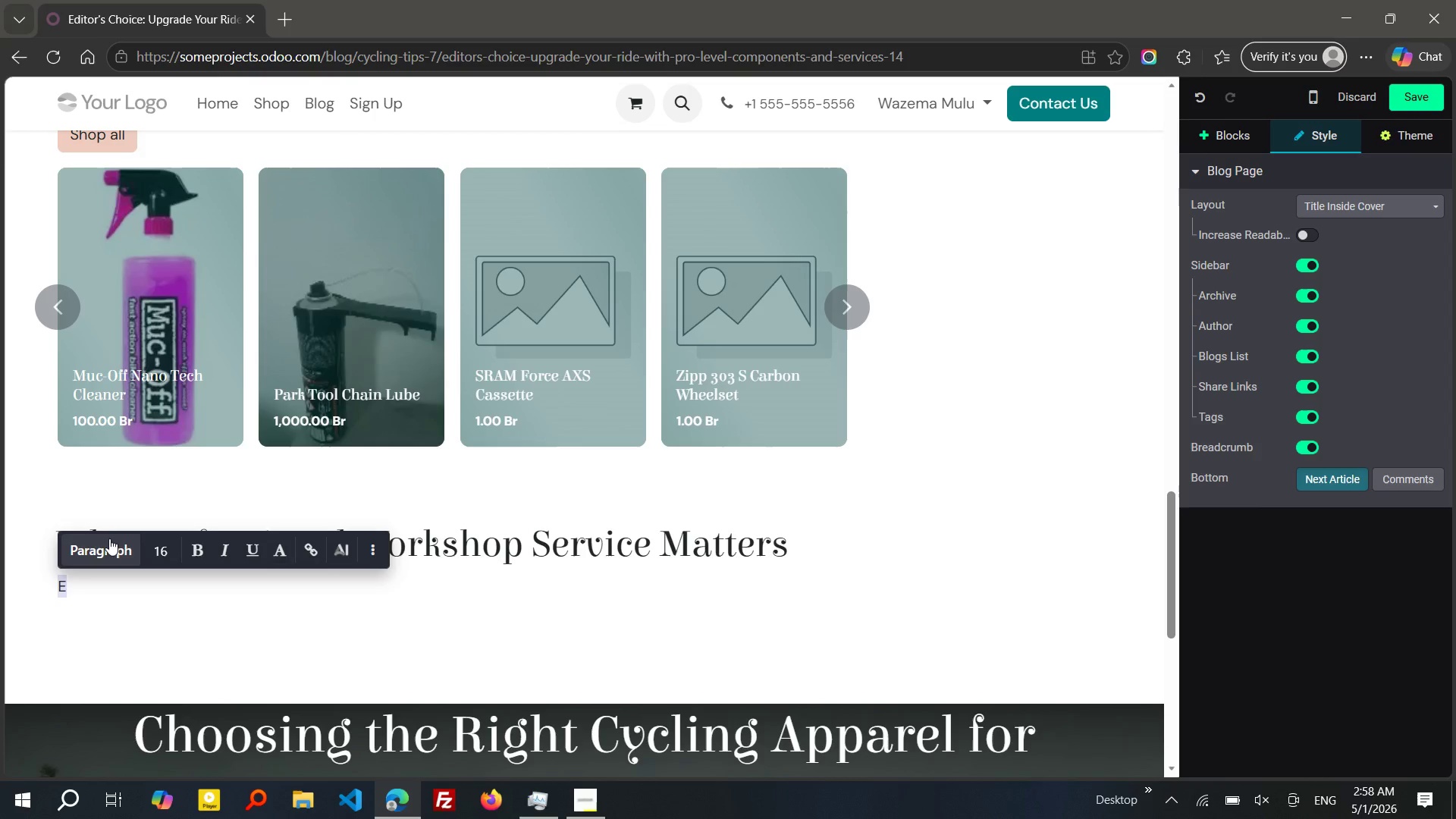 
key(ArrowLeft)
 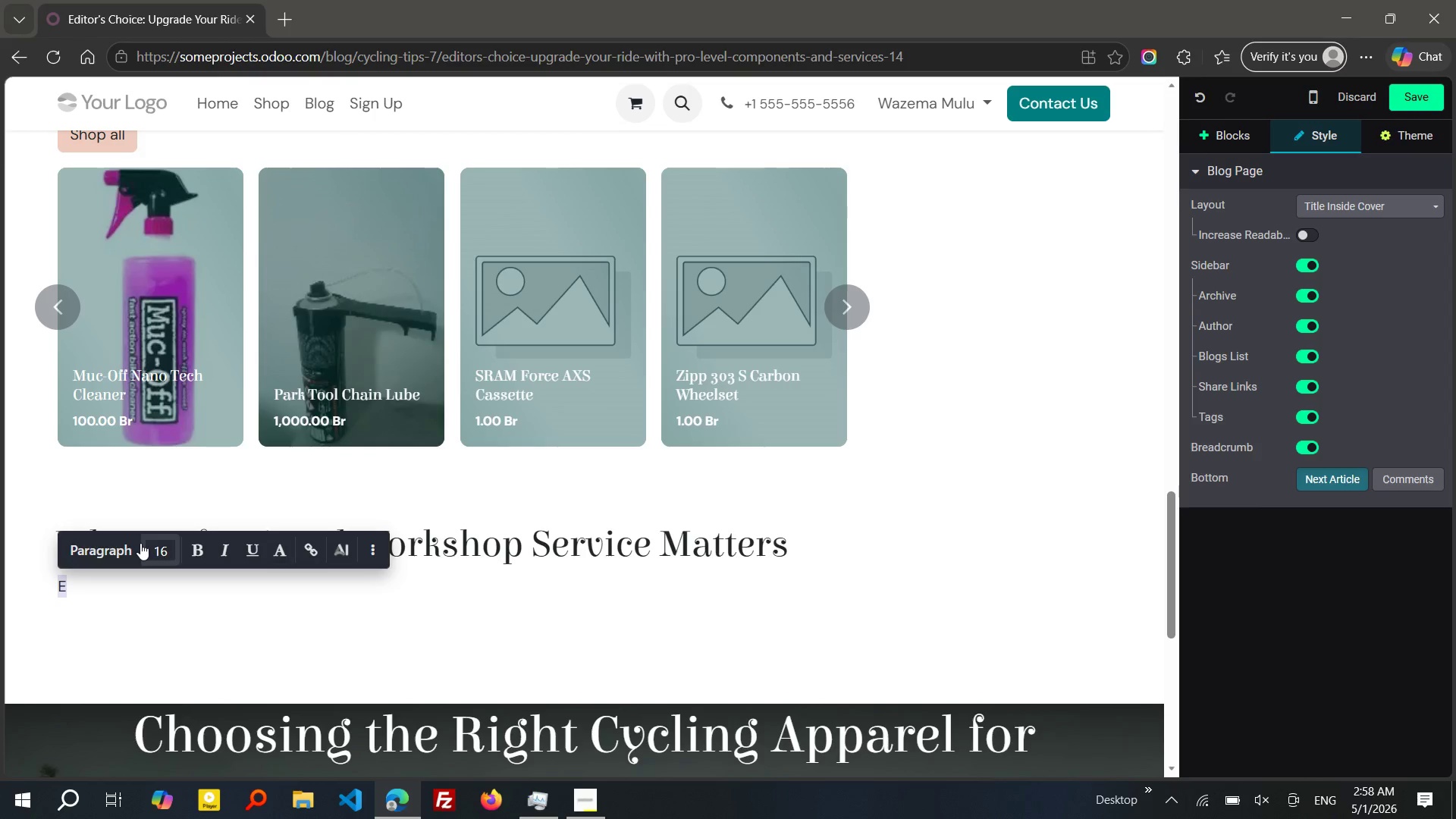 
left_click([148, 545])
 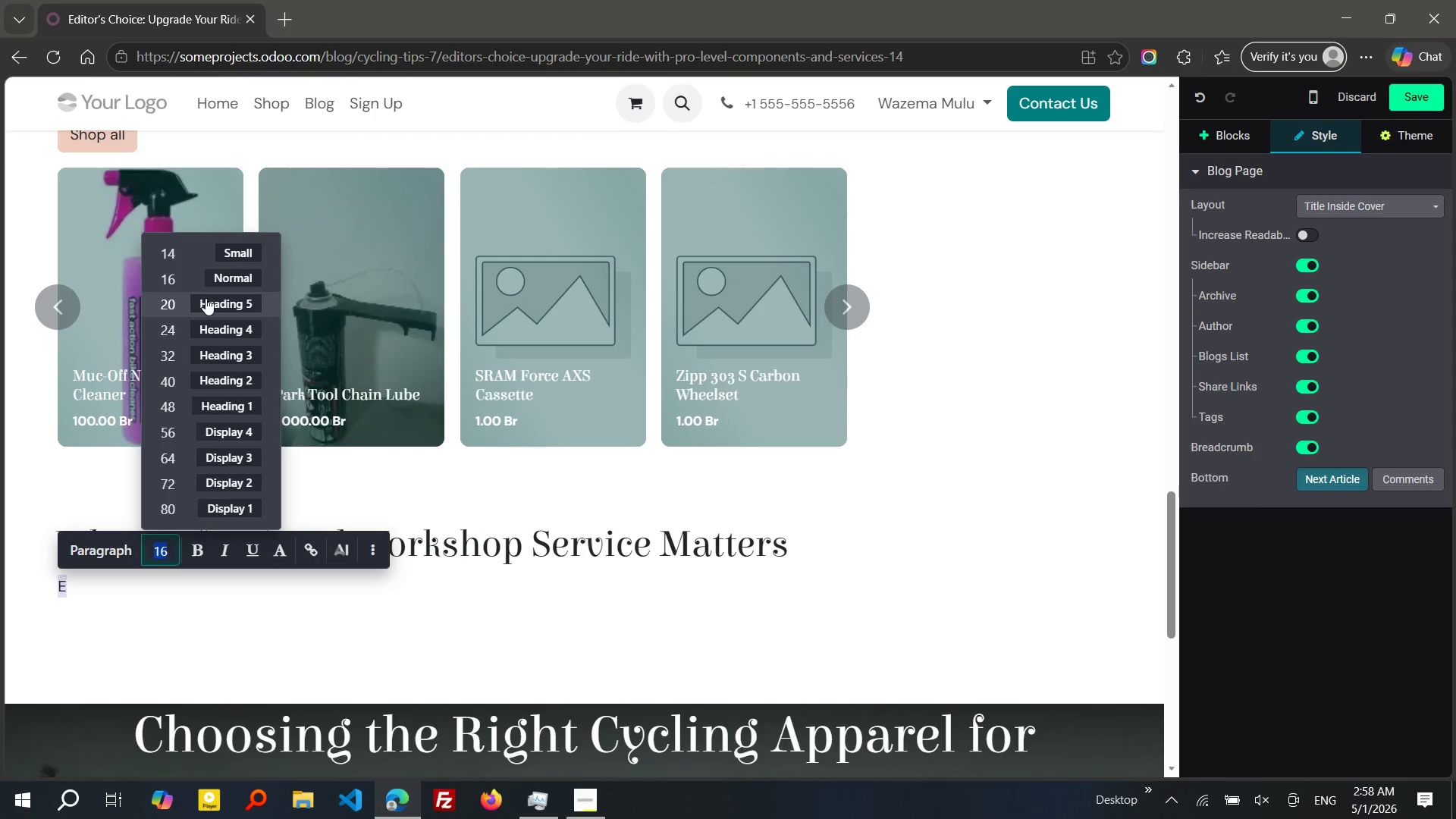 
left_click([206, 298])
 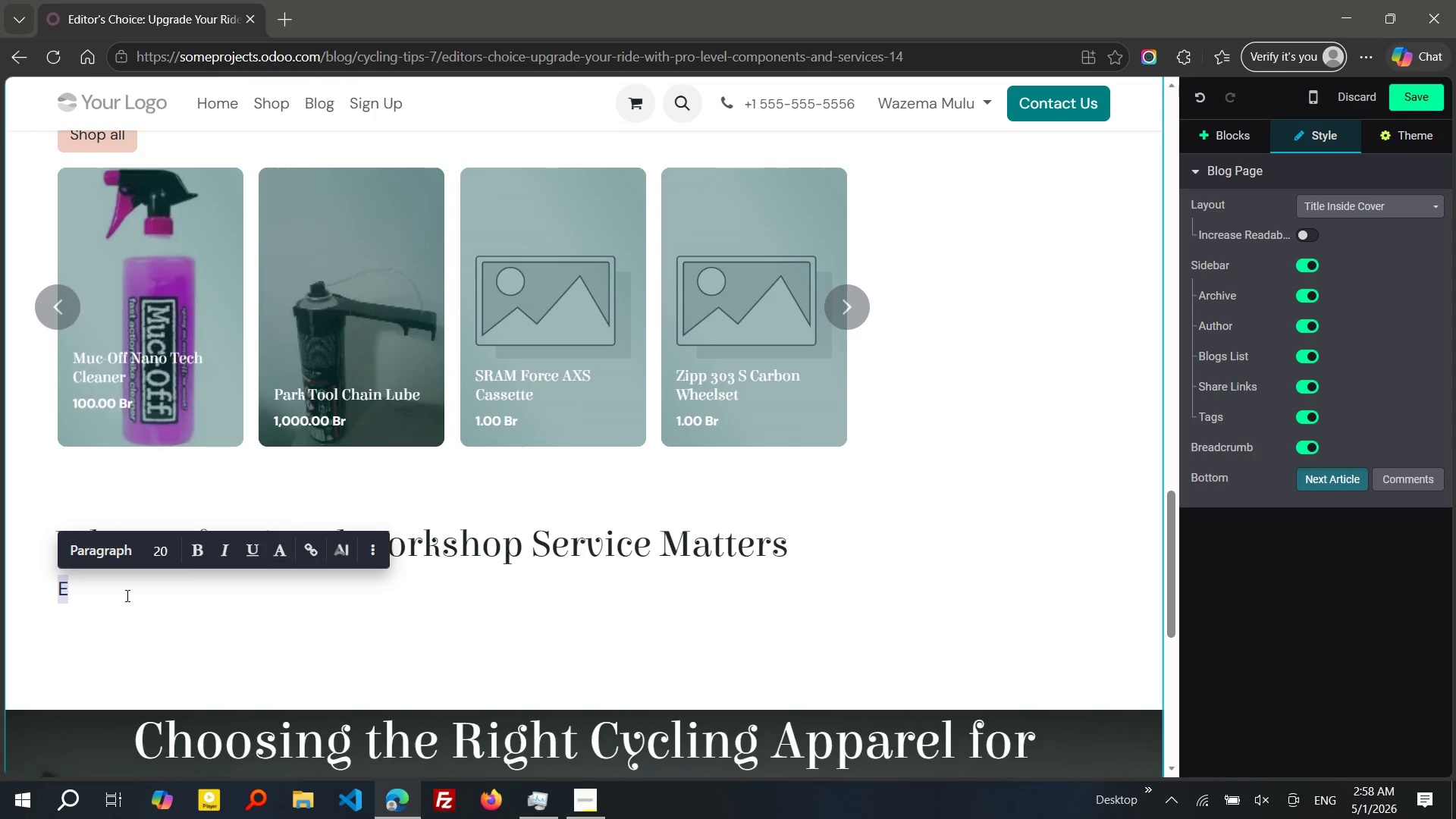 
left_click([124, 593])
 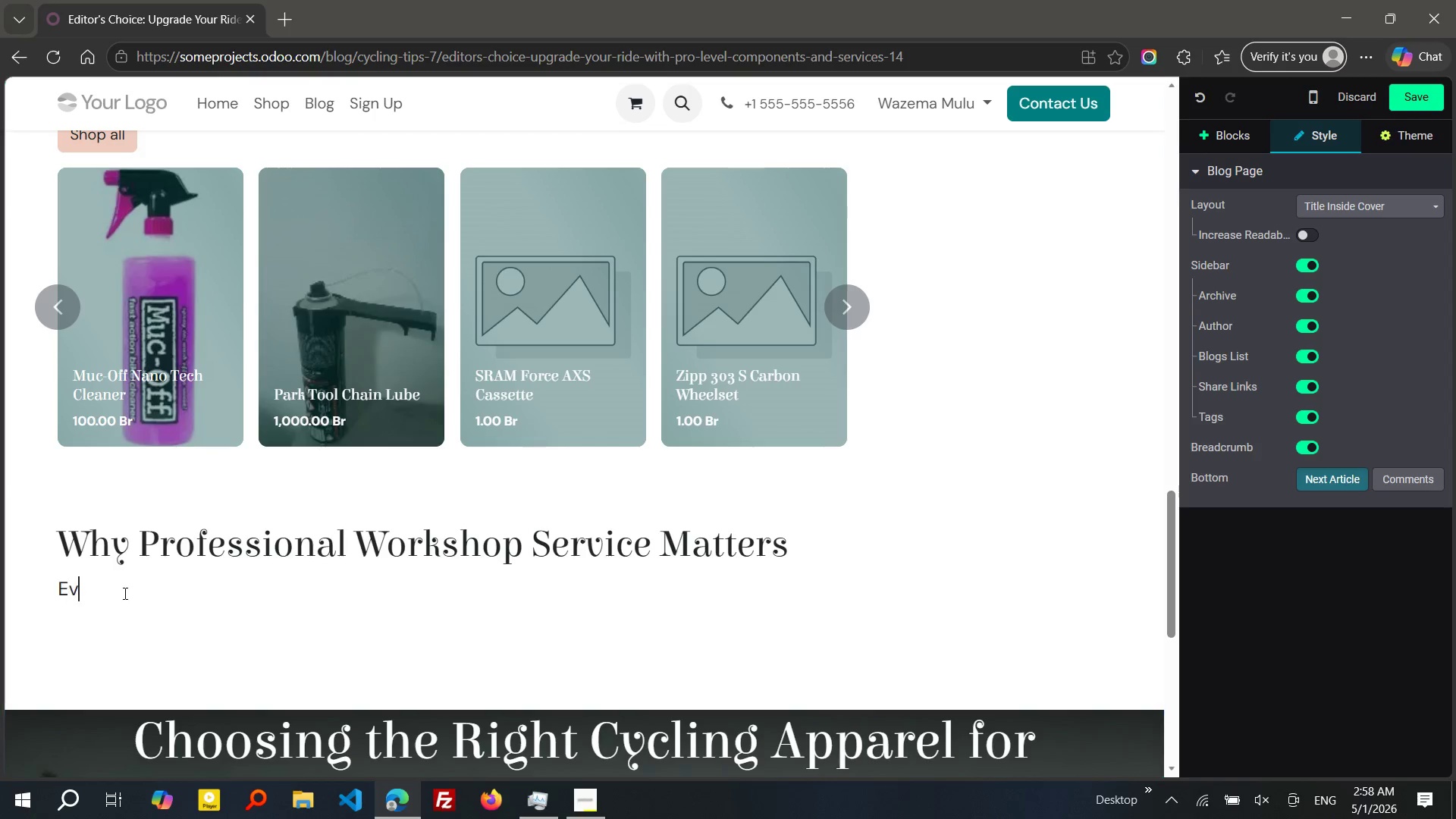 
type(ven the best components require proper installation and tuning to perform at their full potential. Professional service)
key(Backspace)
type(ing ensures that each part of your bike is correctly aligned.)
key(Backspace)
 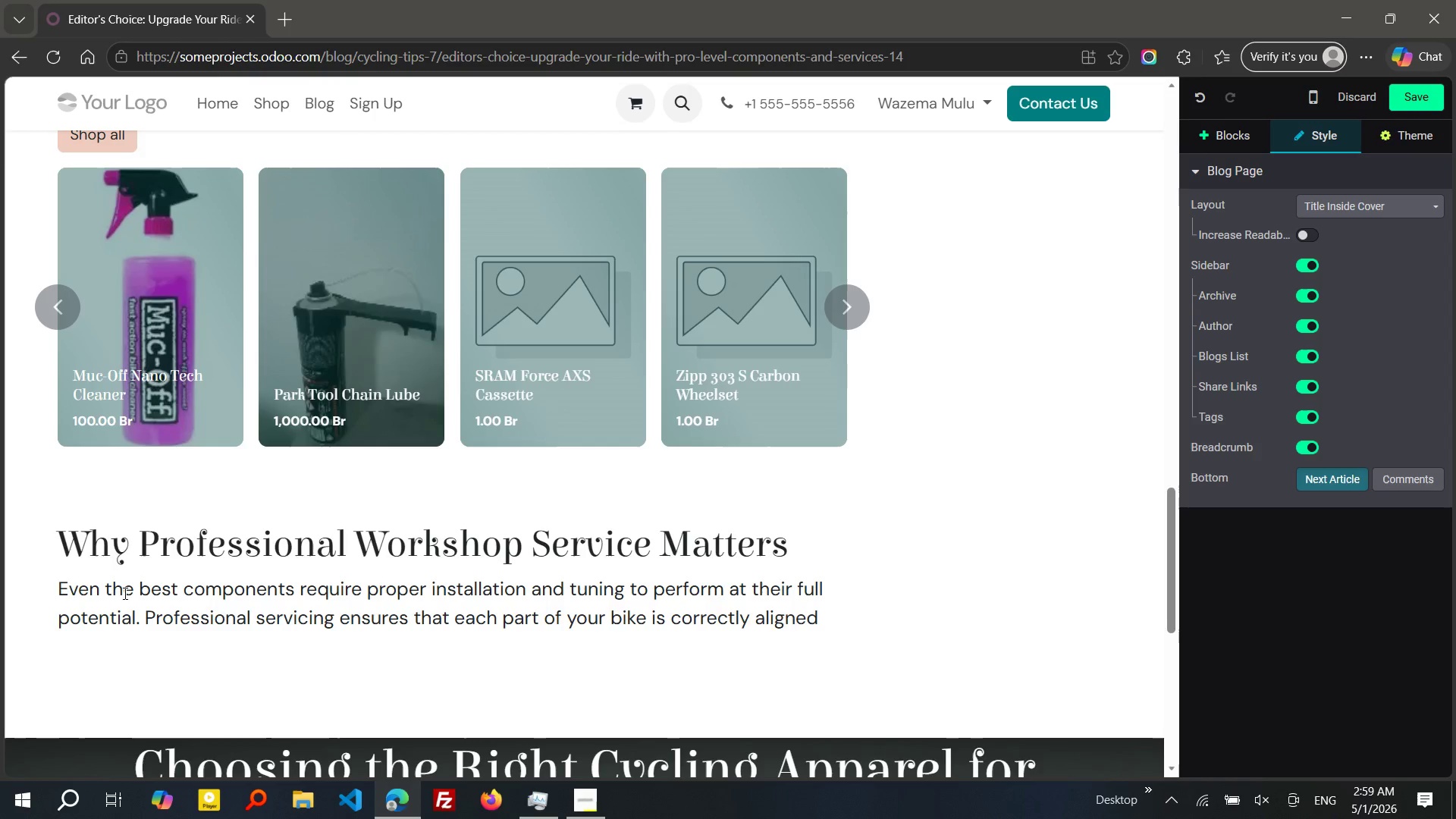 
type(, calibrated )
key(Backspace)
type(, and optimized for your riding style.)
 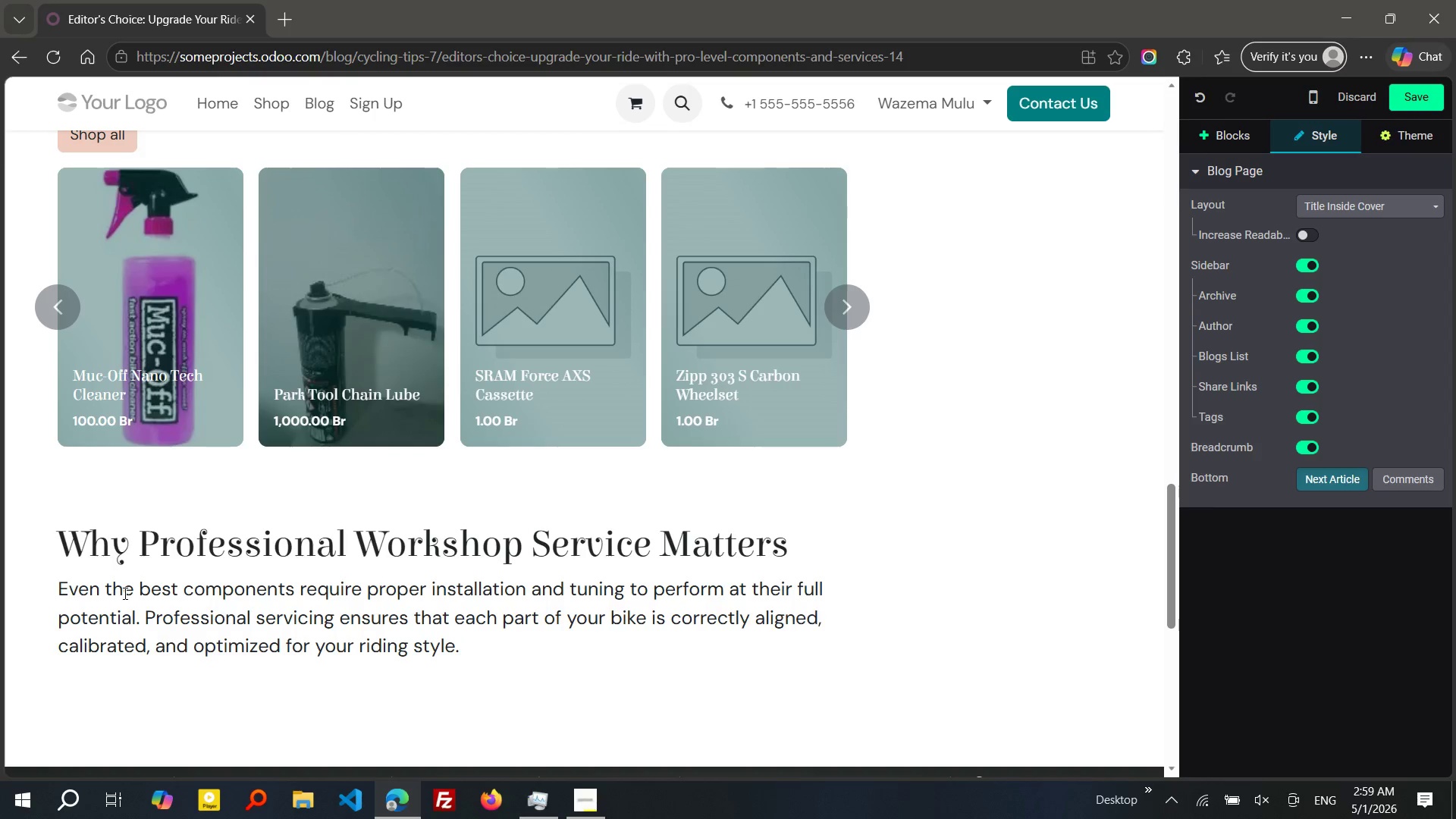 
key(Enter)
 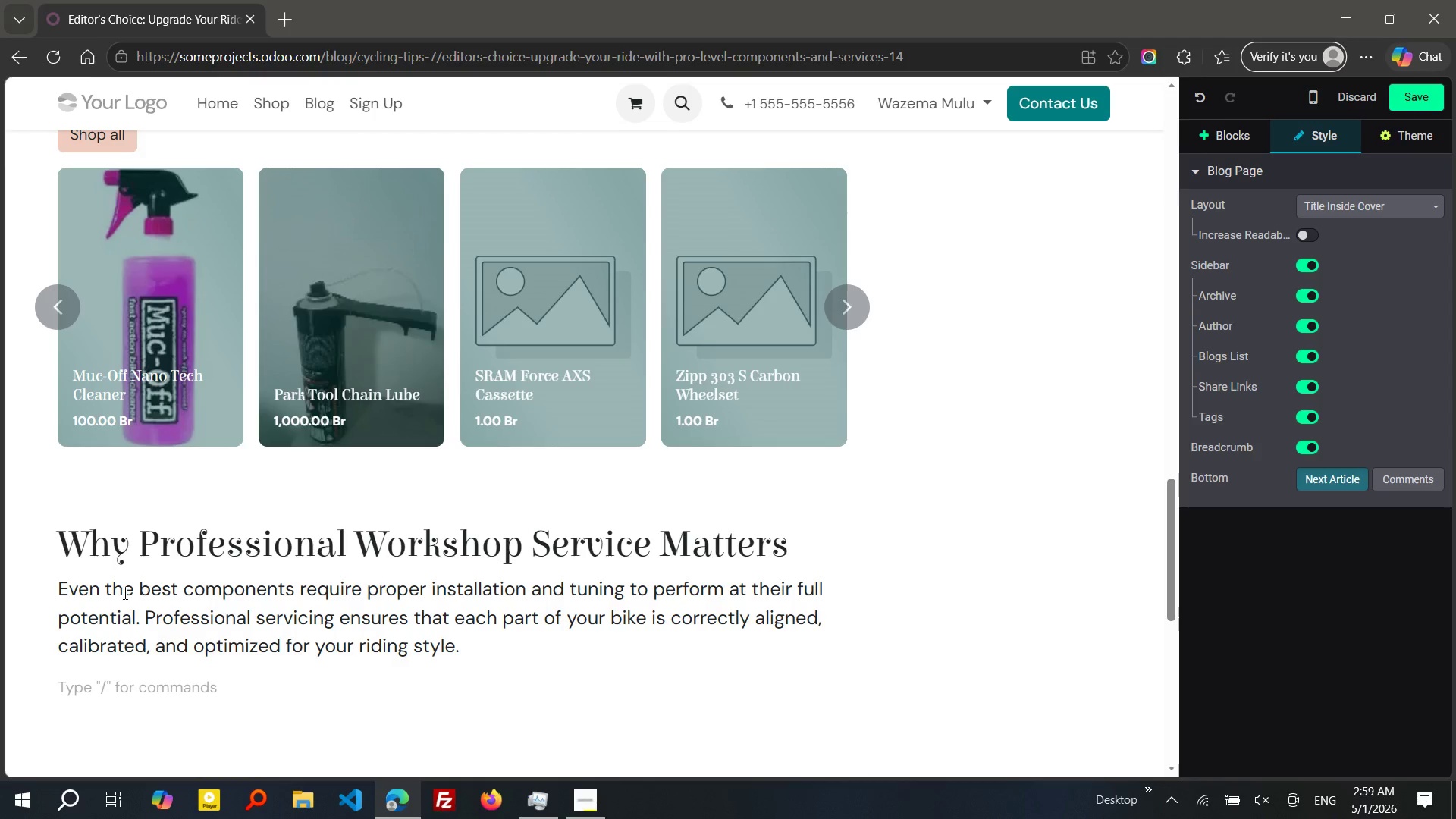 
type(a workshop servie)
key(Backspace)
type(ce goes beyond)
 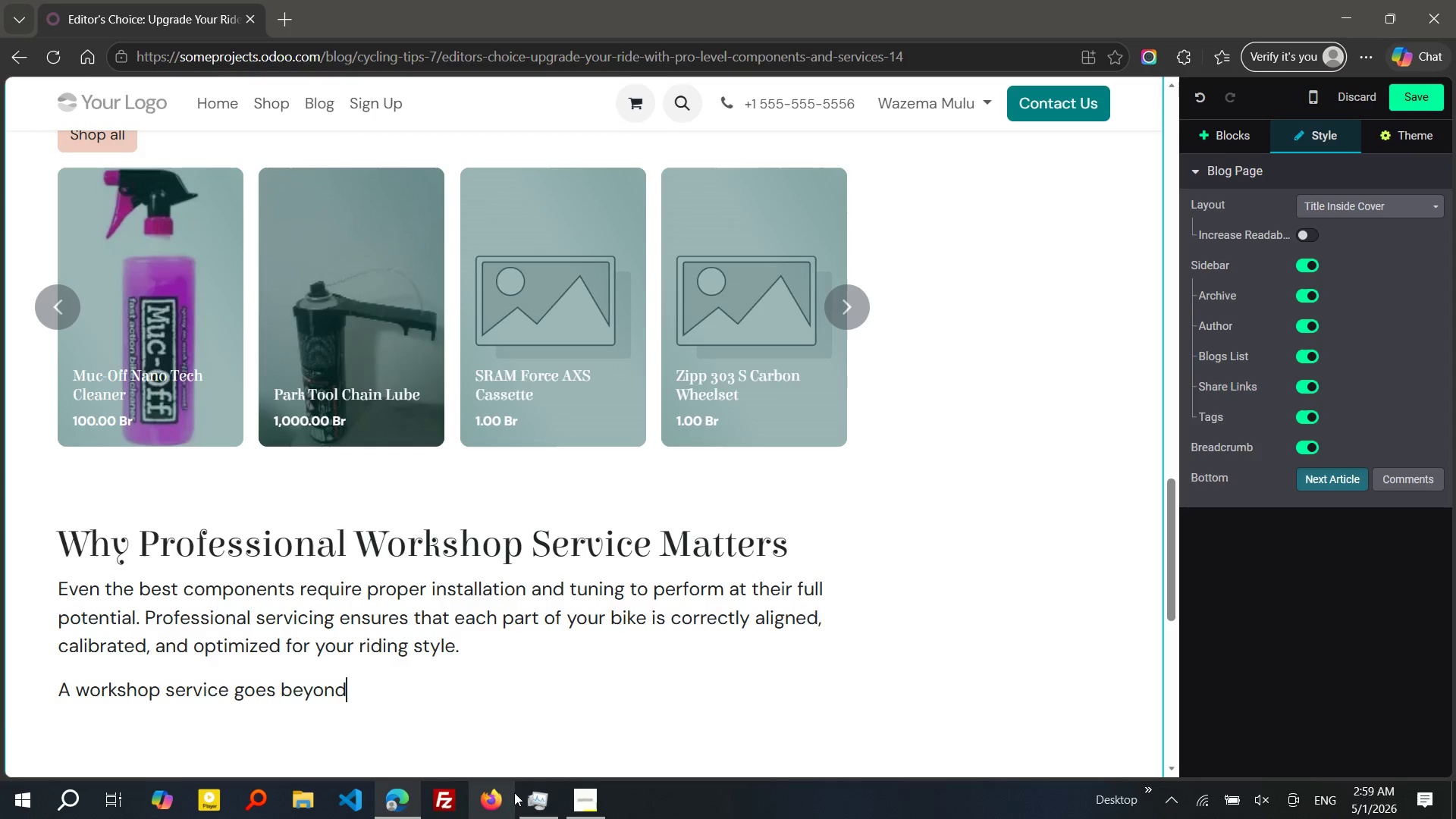 
left_click([529, 795])
 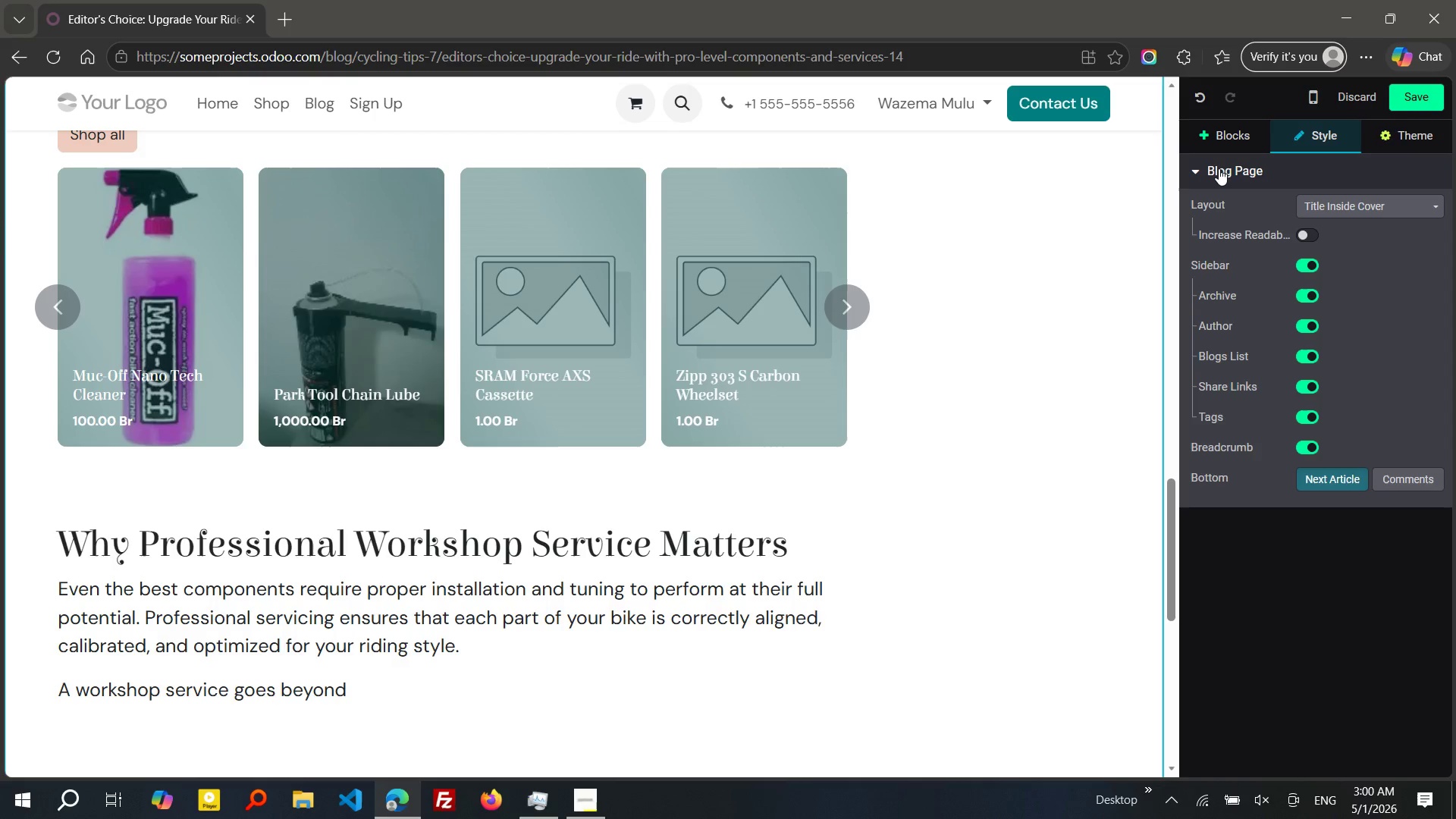 
wait(47.3)
 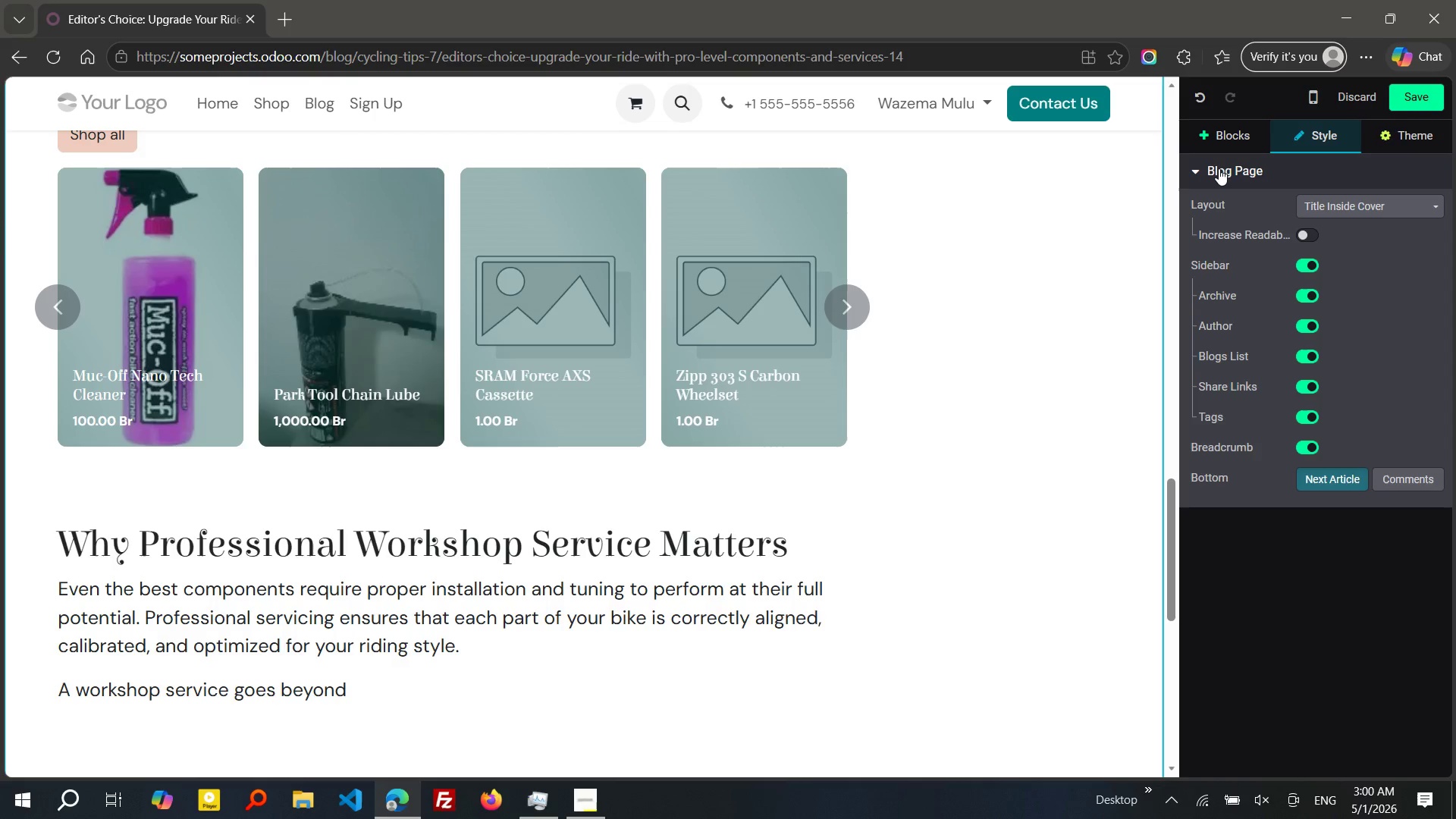 
type( basic adjustments. IT INCludes detailed isp)
key(Backspace)
key(Backspace)
type(nspections and per)
 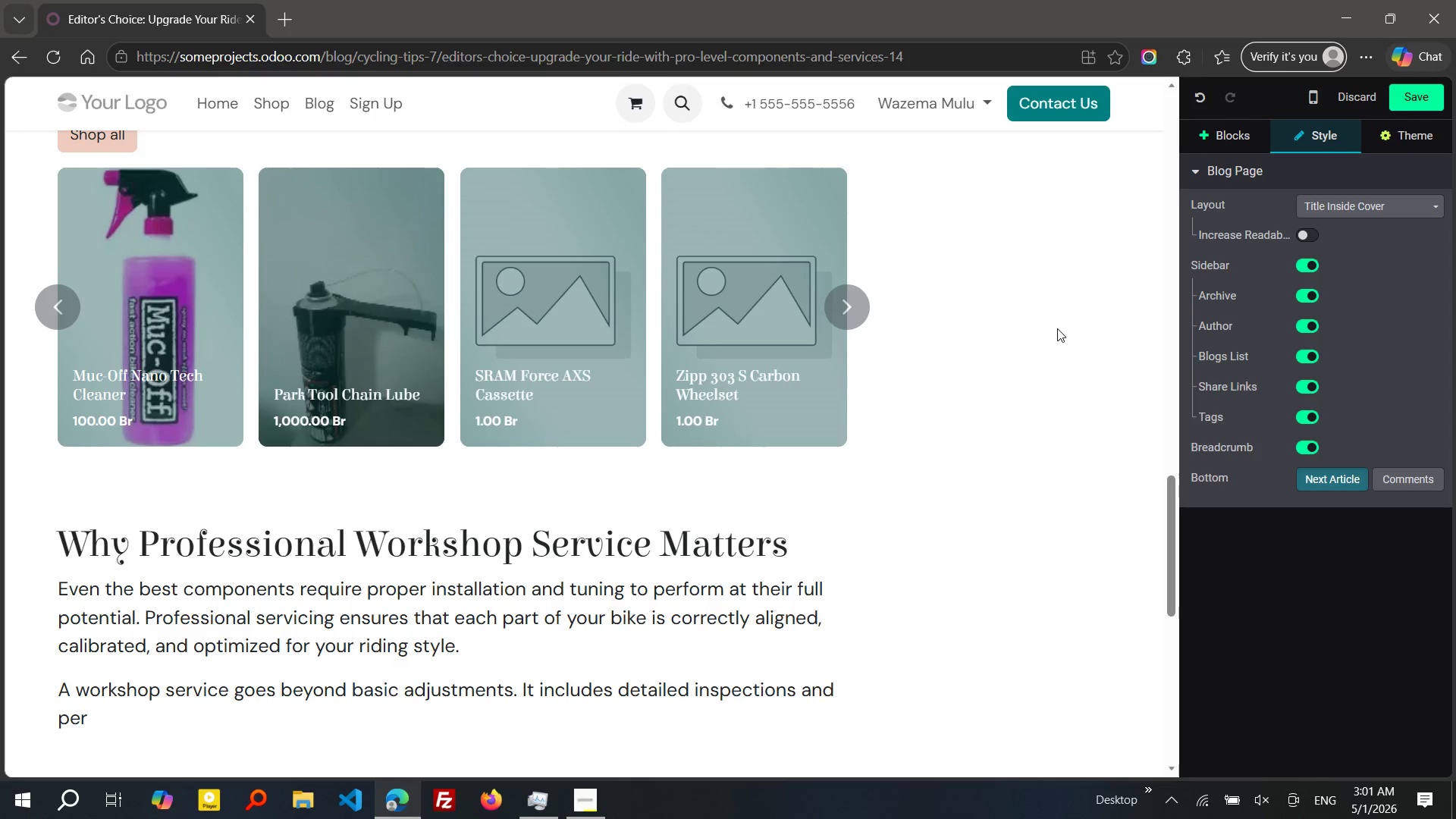 
wait(15.12)
 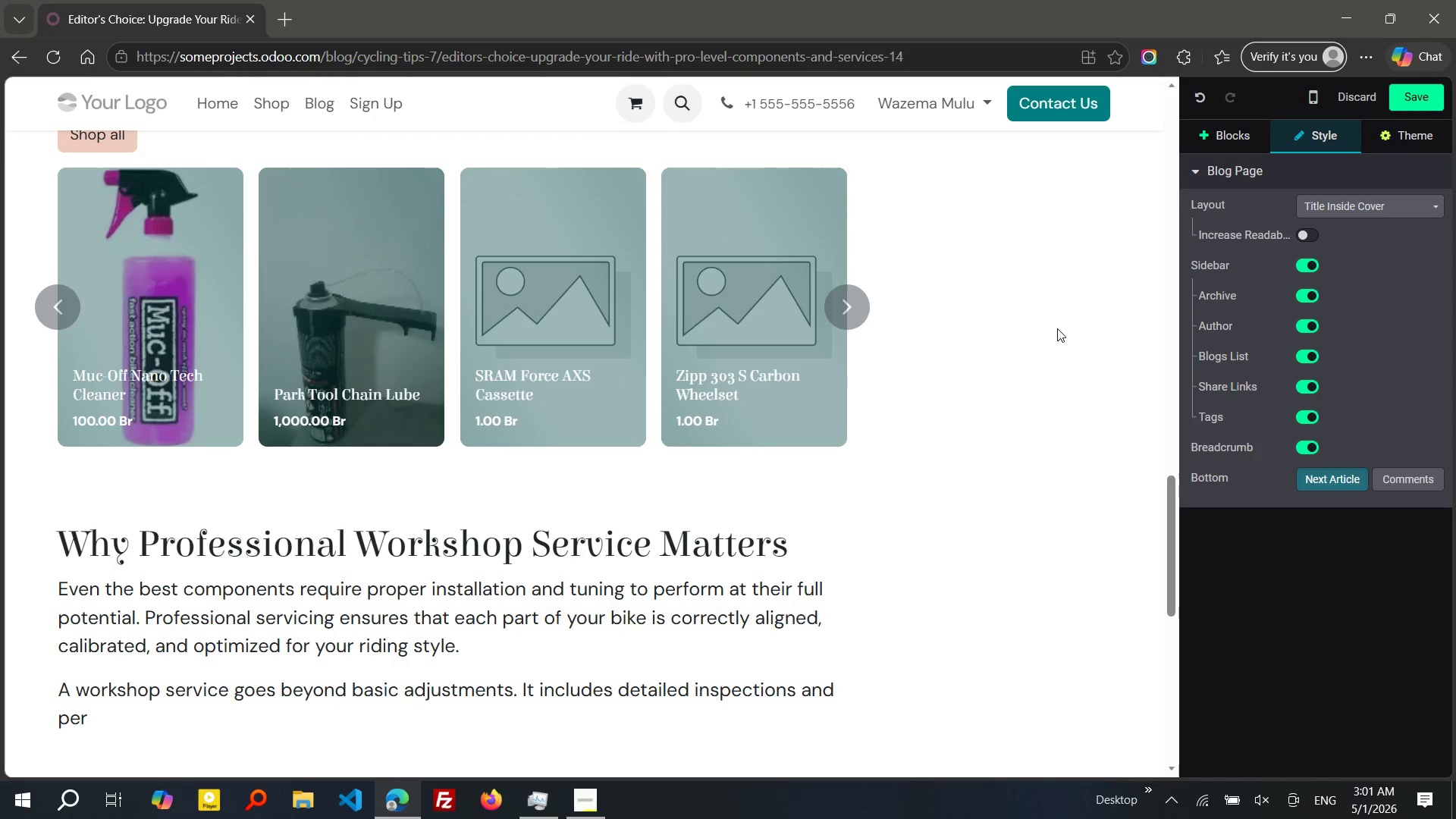 
type(formance tuning that improve reliability and extend the lifespan of your equipmet.)
 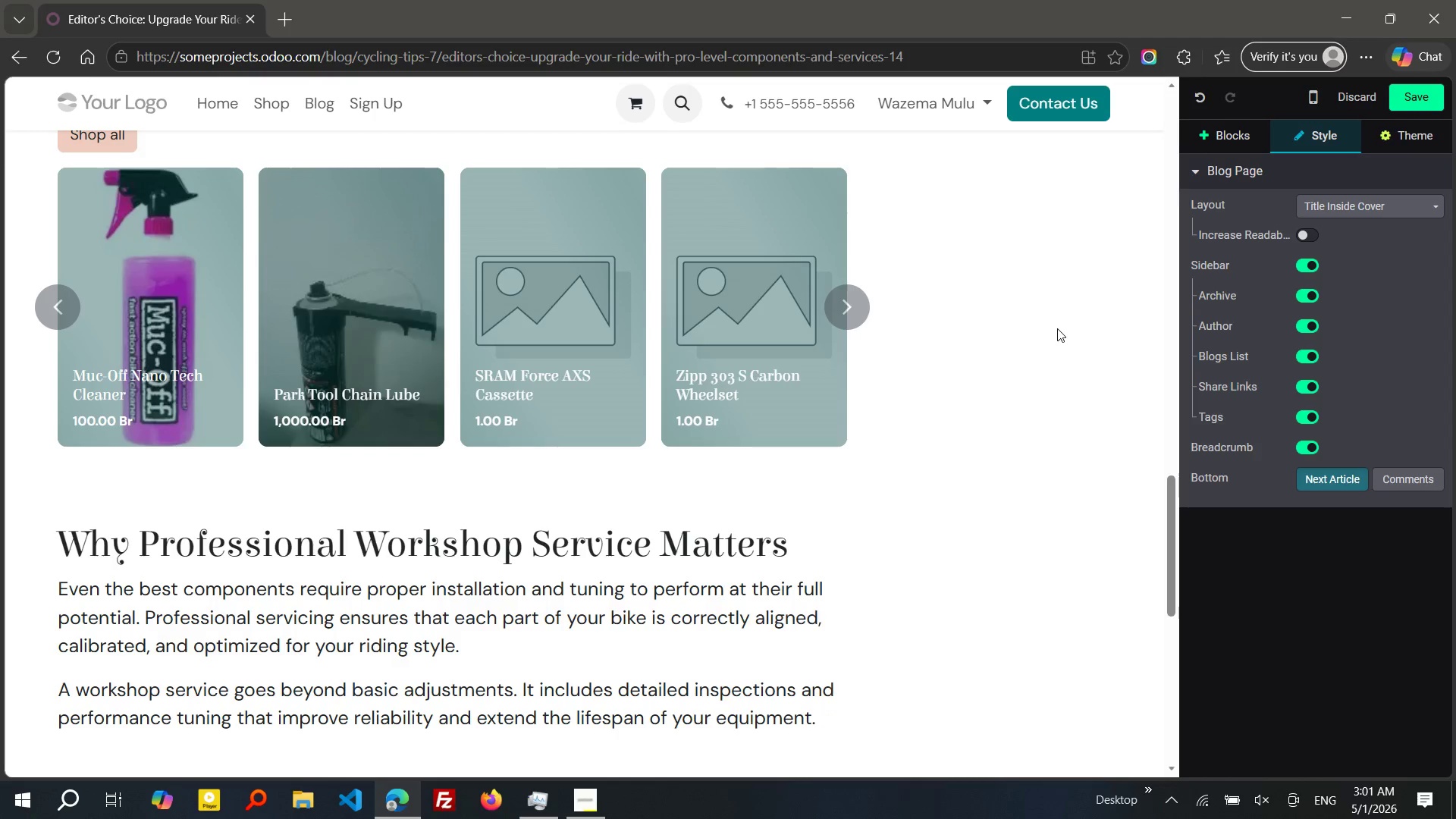 
hold_key(key=N, duration=5.23)
 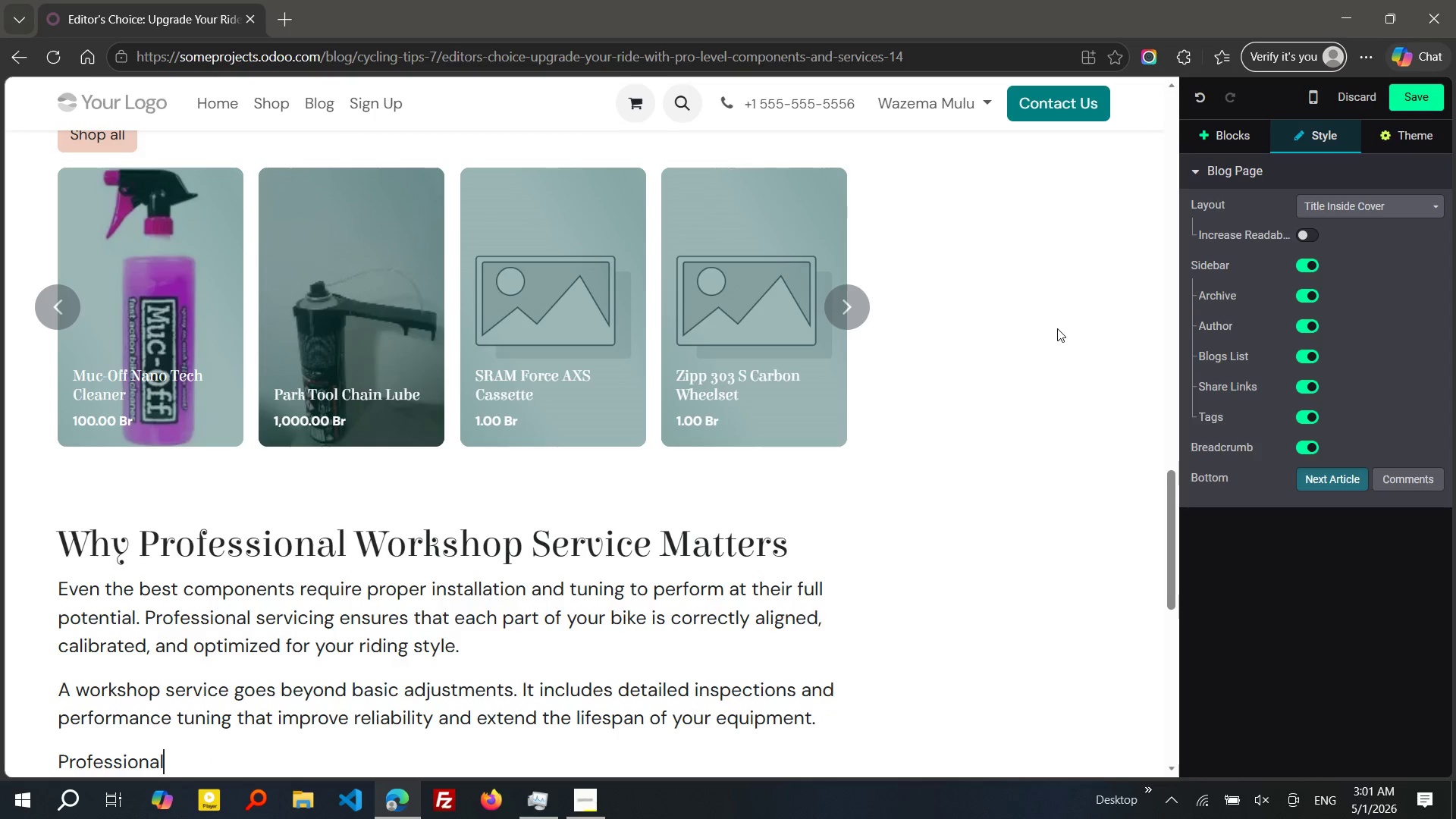 
key(Enter)
 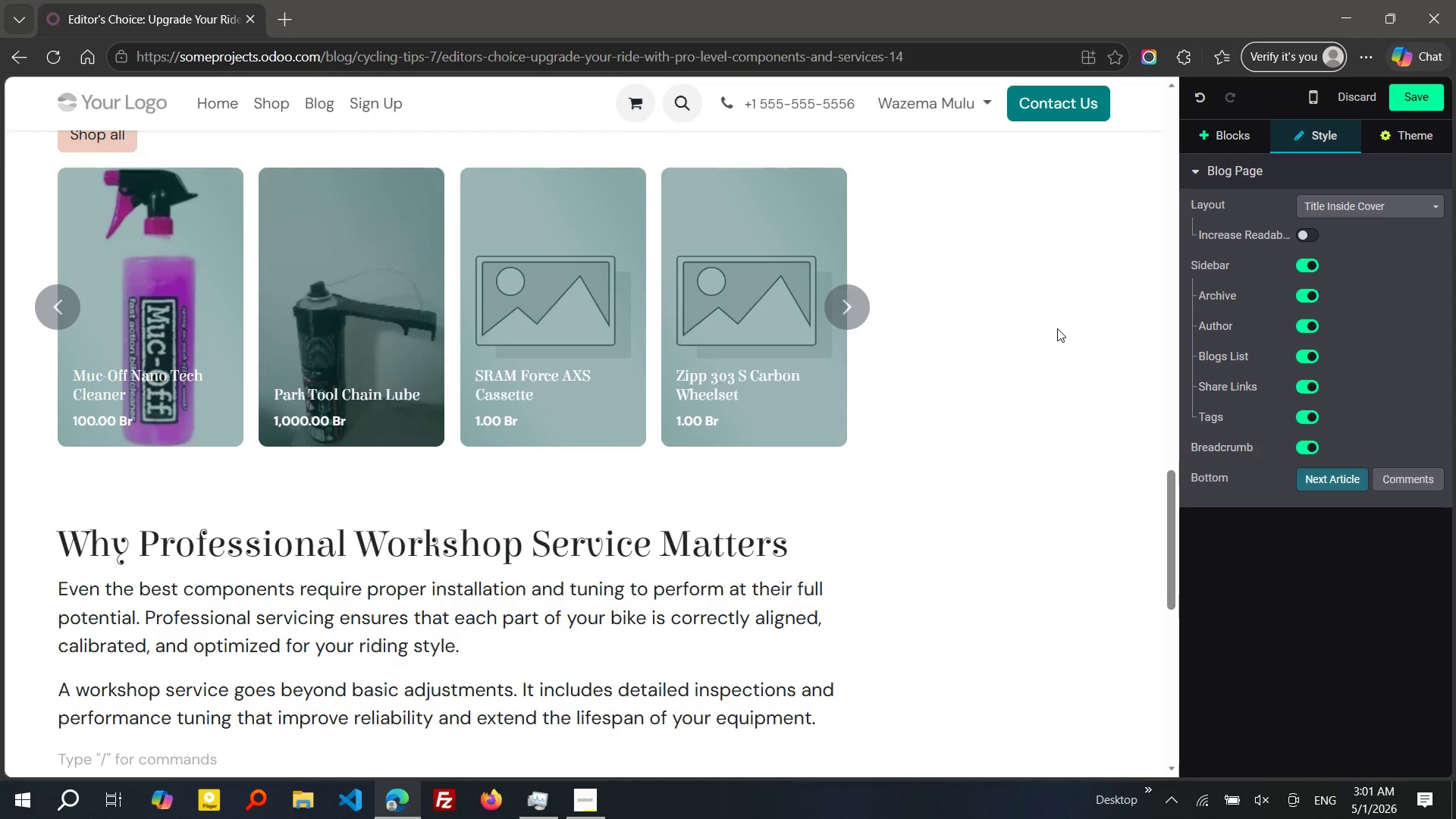 
type(pROFESsoal sev)
key(Backspace)
type(rvice typically includes:)
 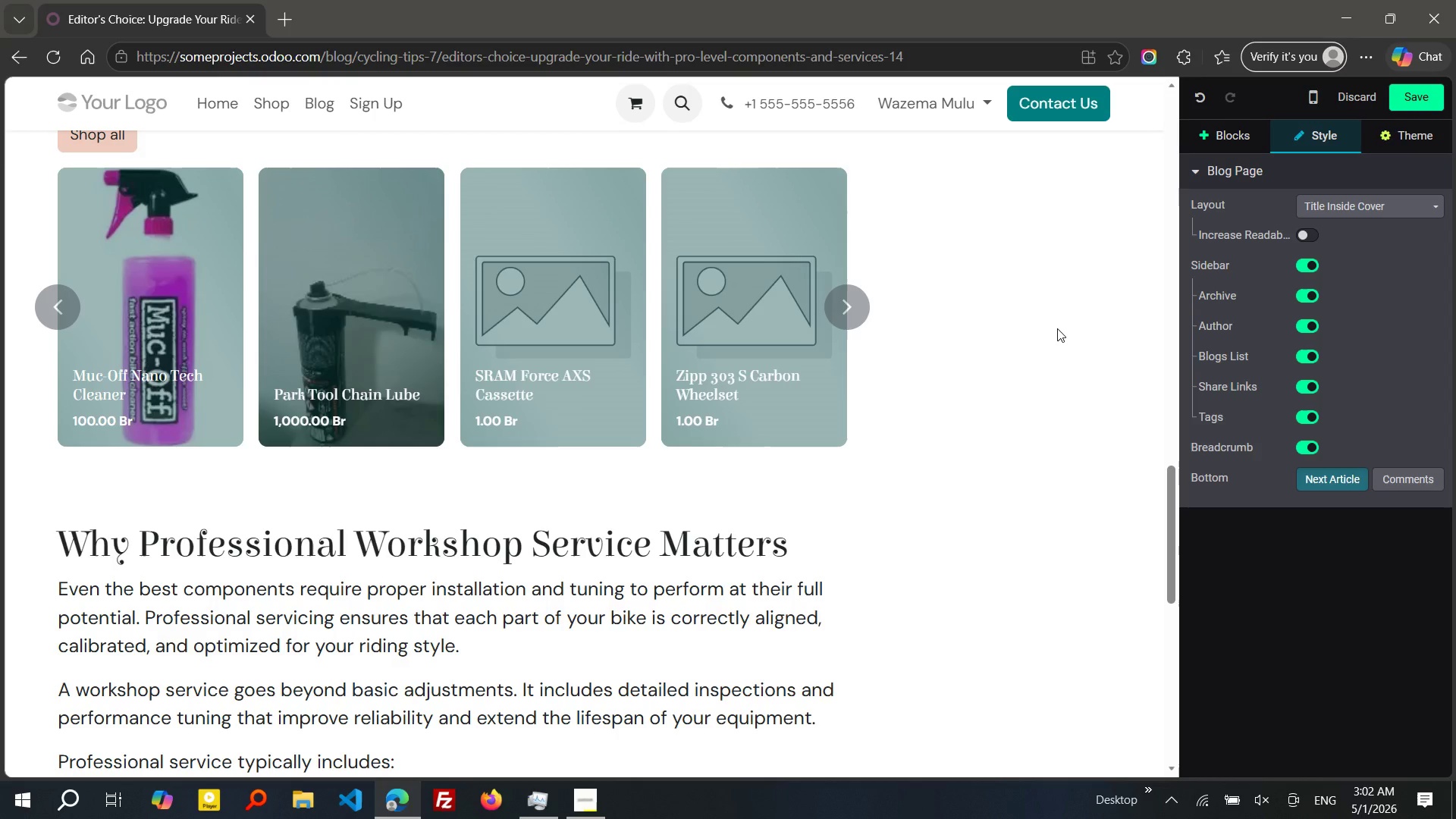 
 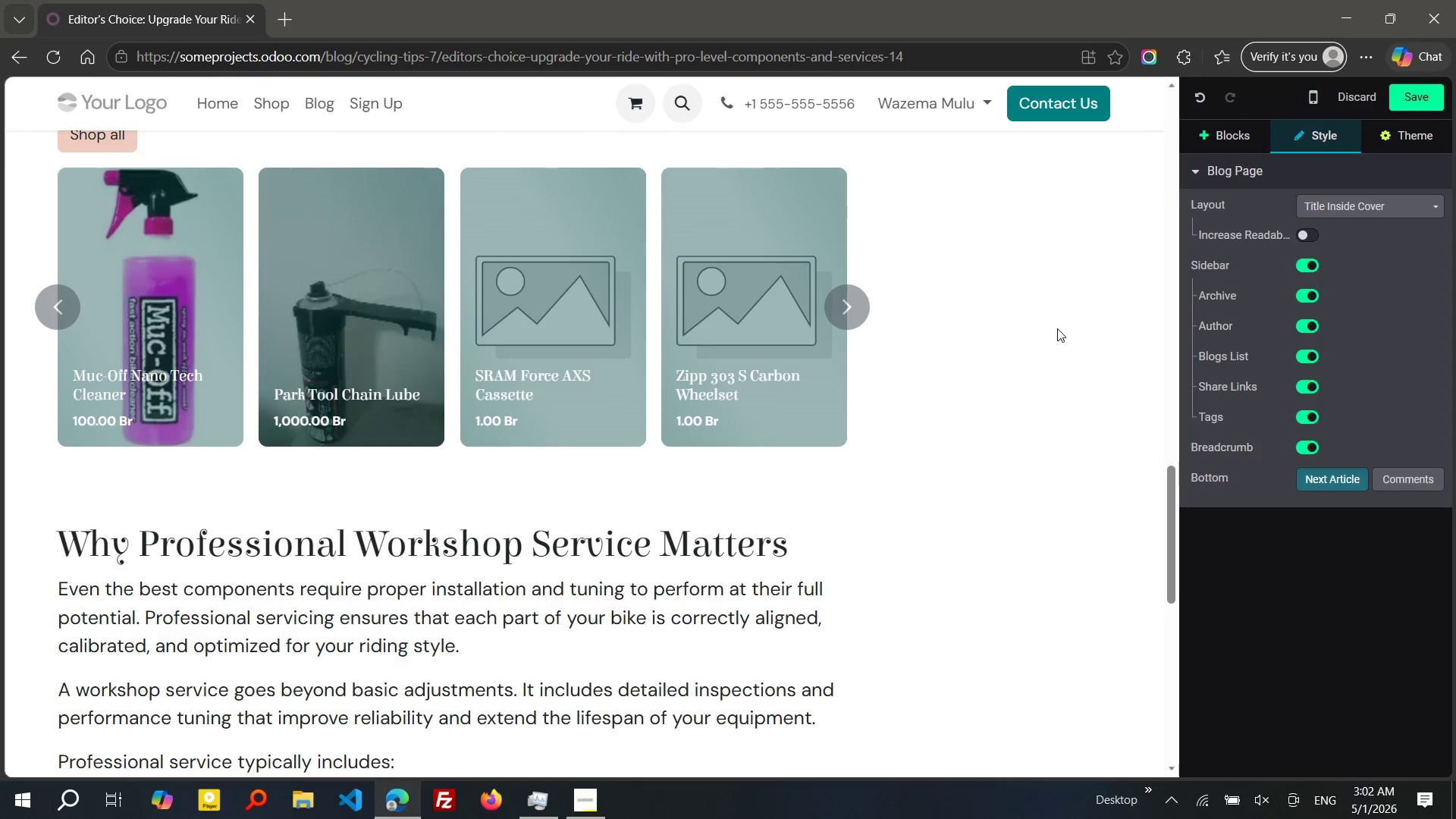 
key(Enter)
 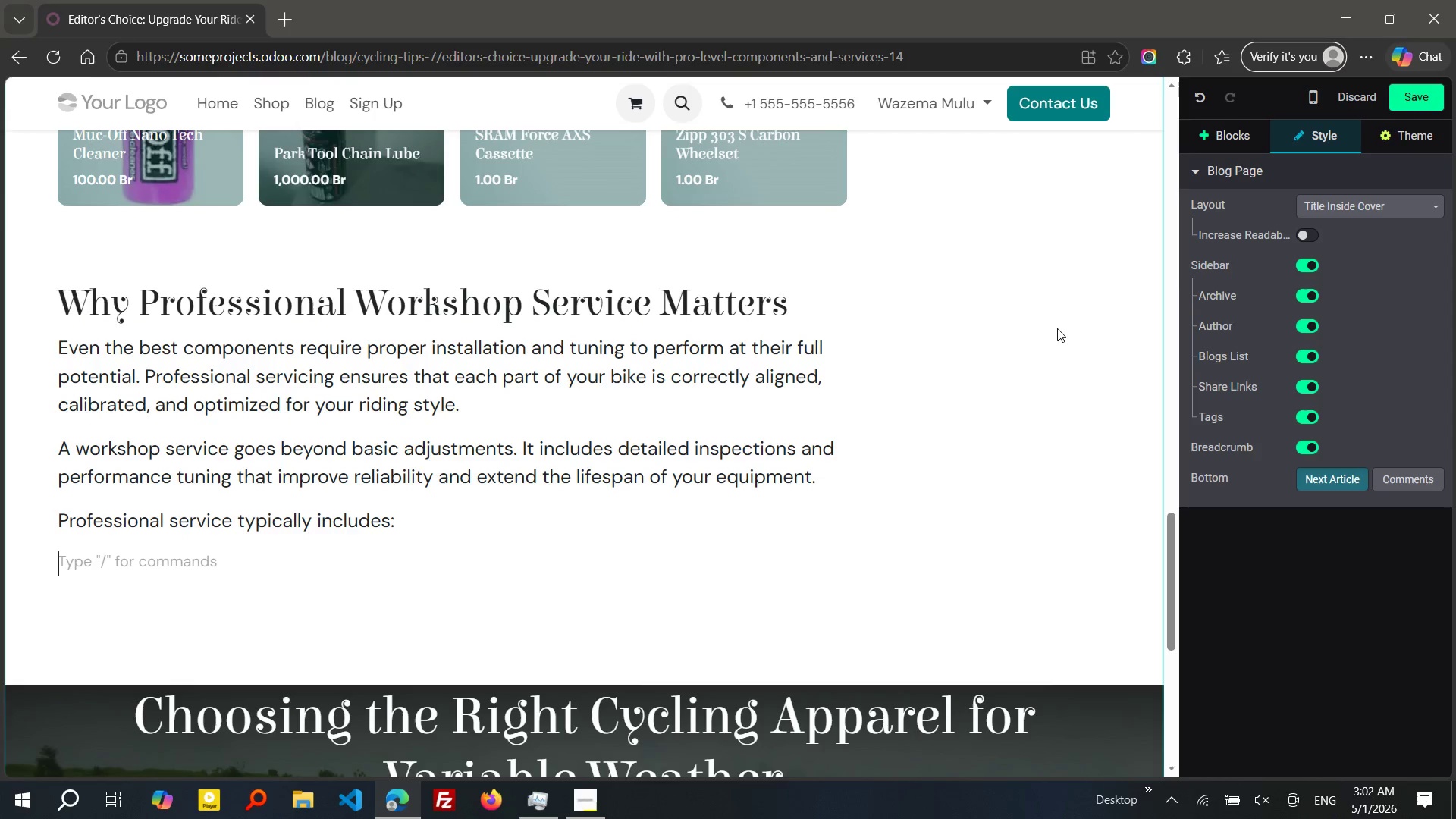 
type(/bu)
 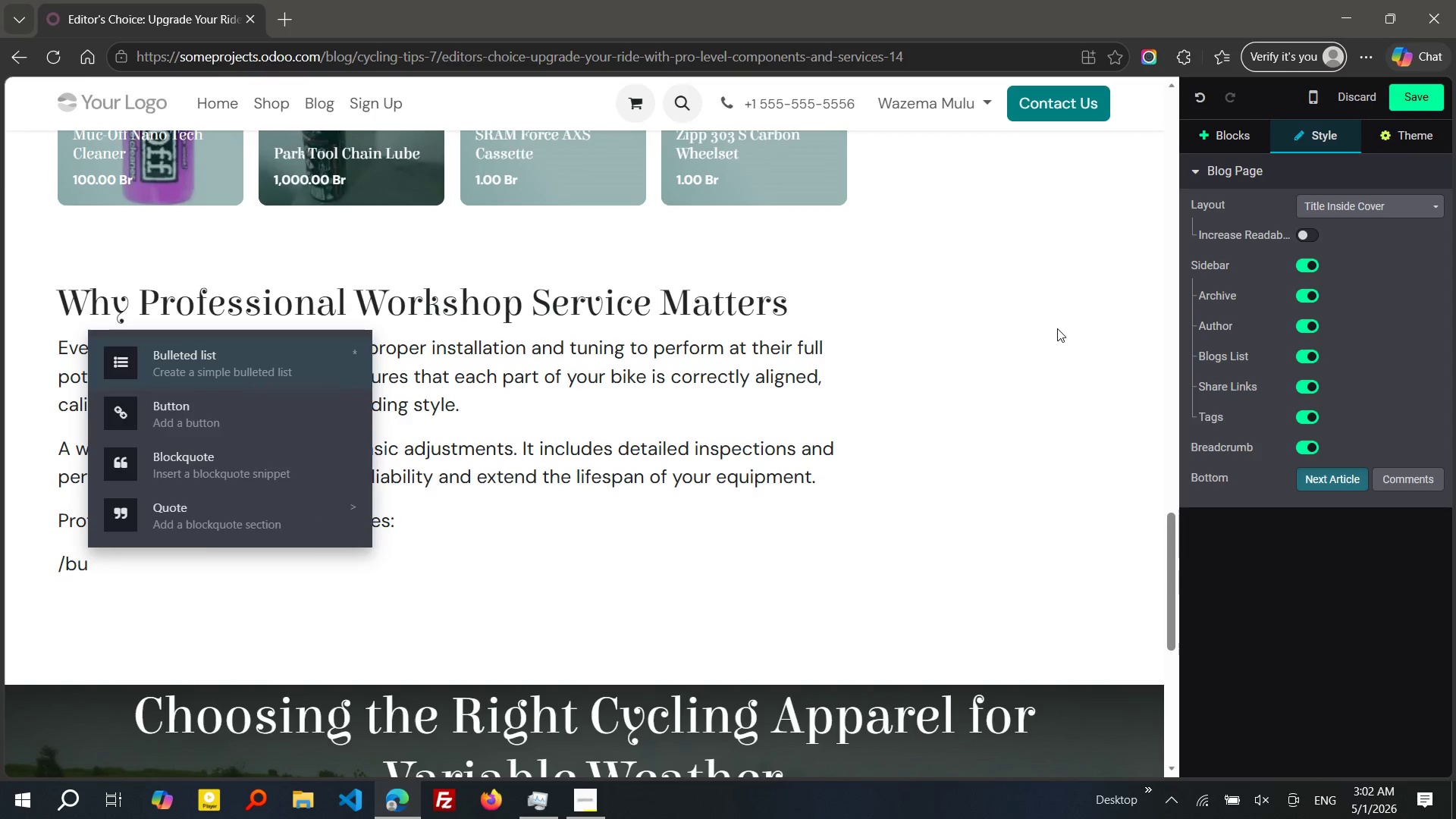 
key(Enter)
 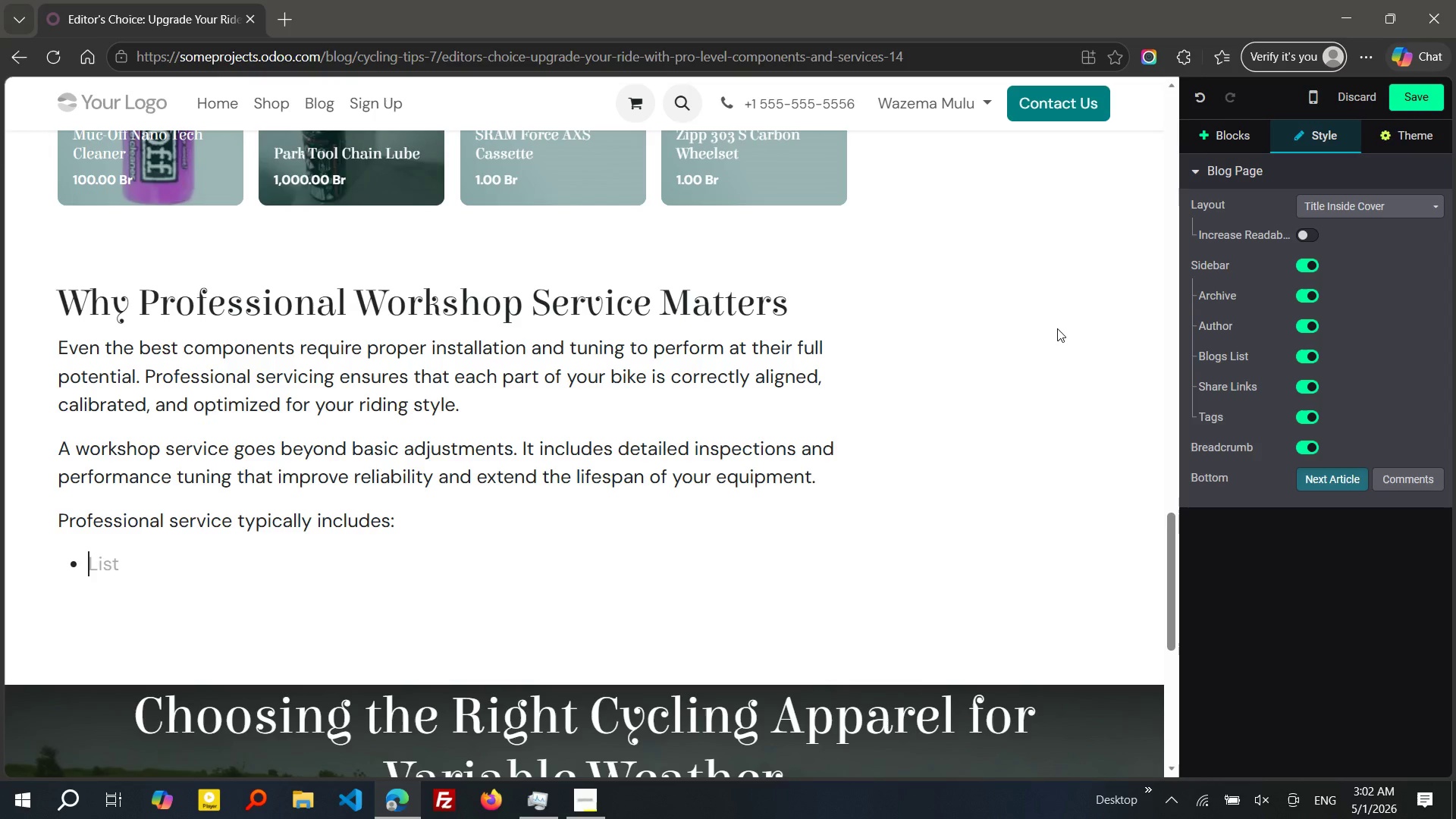 
wait(11.55)
 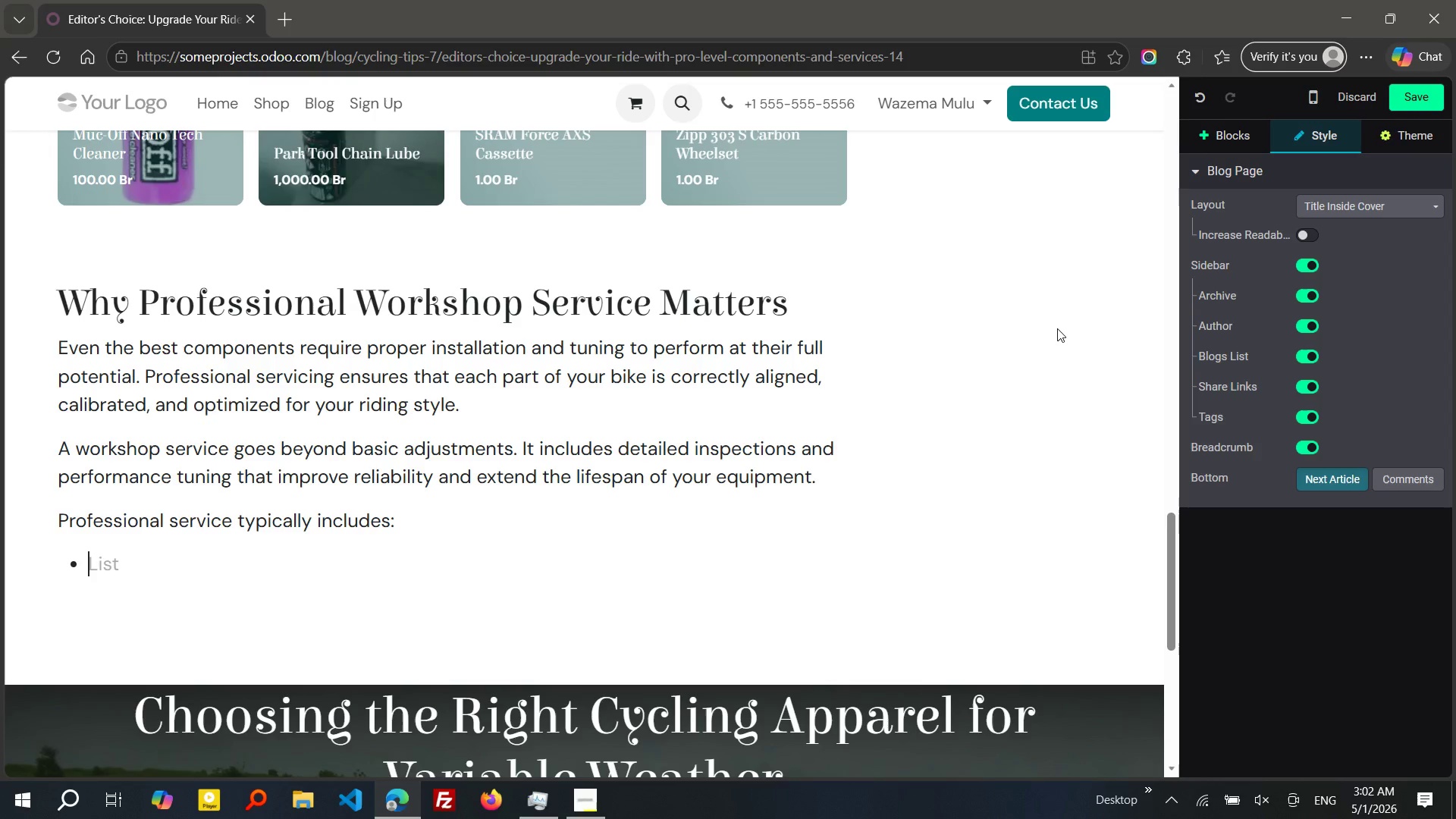 
key(Enter)
 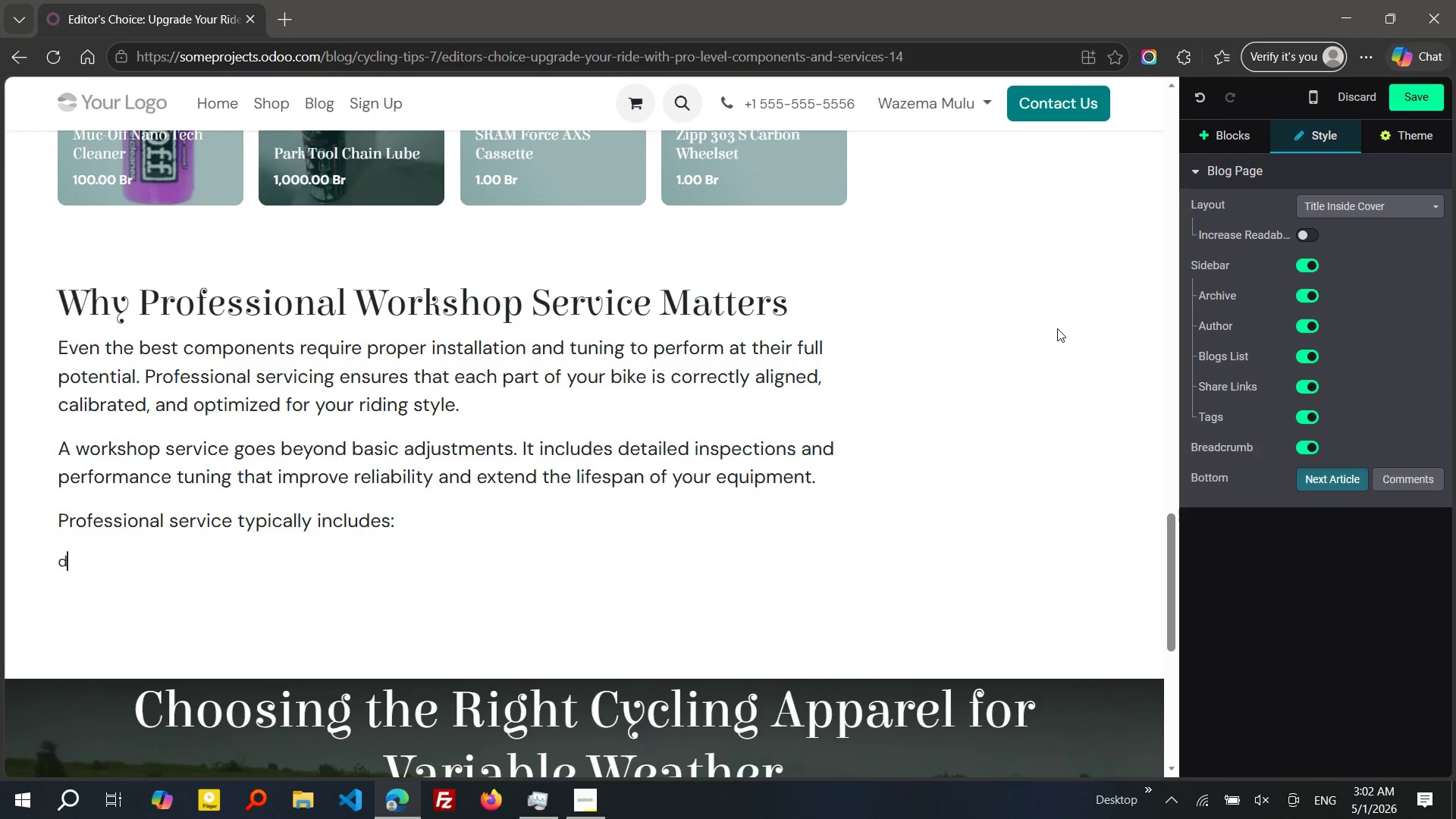 
type(dr)
key(Backspace)
key(Backspace)
type(/bu)
 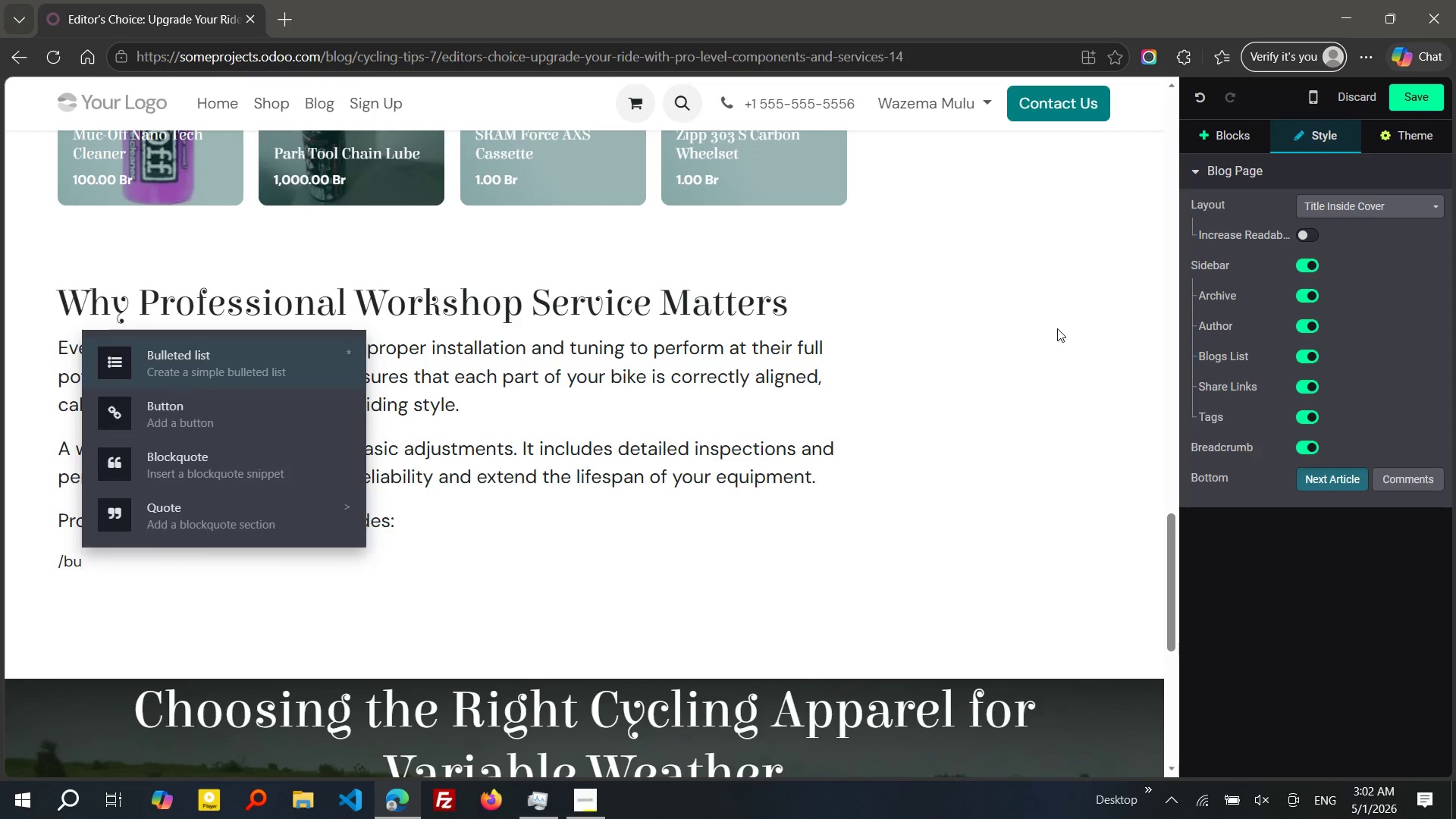 
key(Enter)
 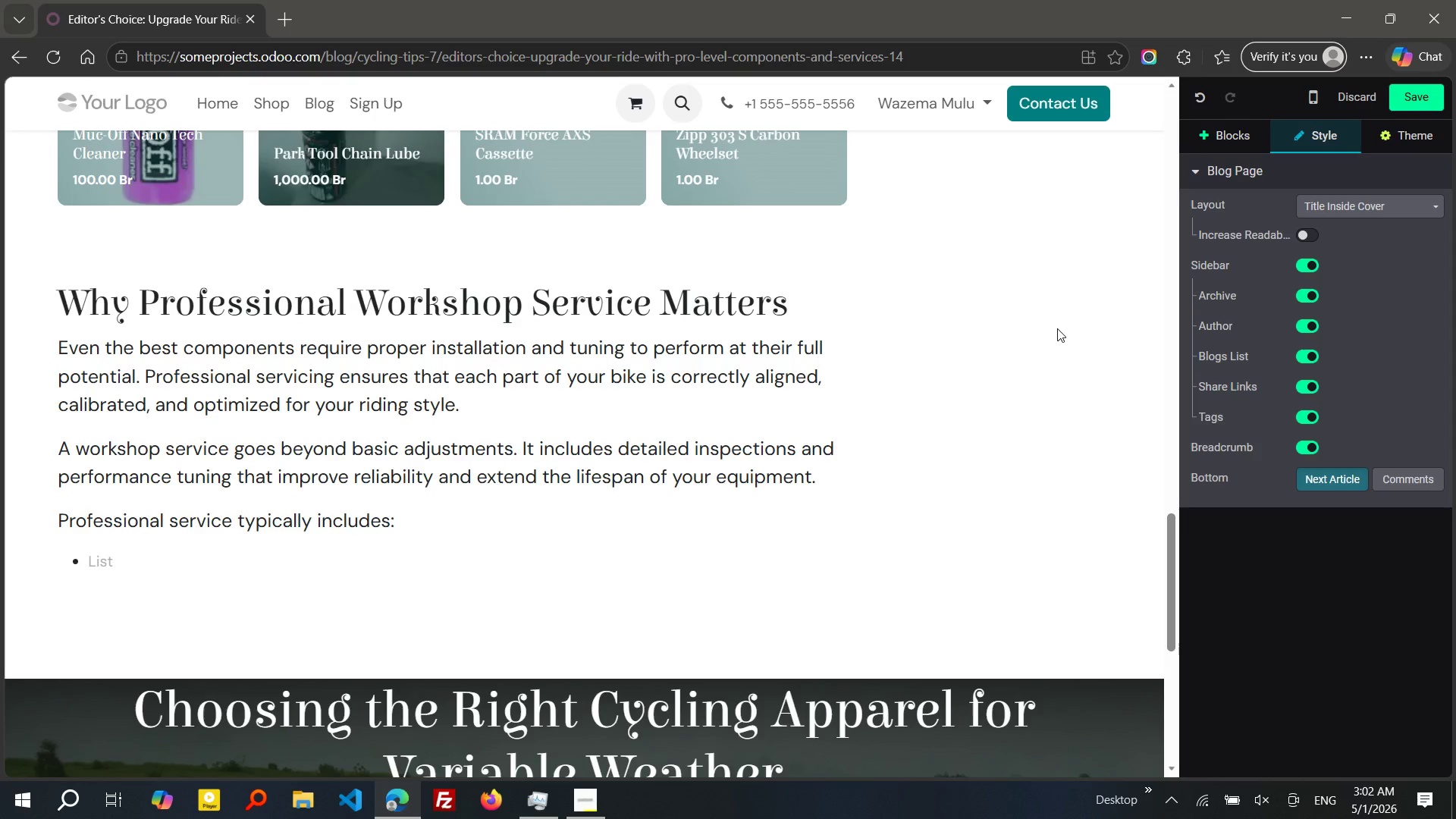 
type(DRives)
key(Backspace)
type(tria)
key(Backspace)
type(a)
key(Backspace)
key(Backspace)
type(ai)
key(Backspace)
type(in)
 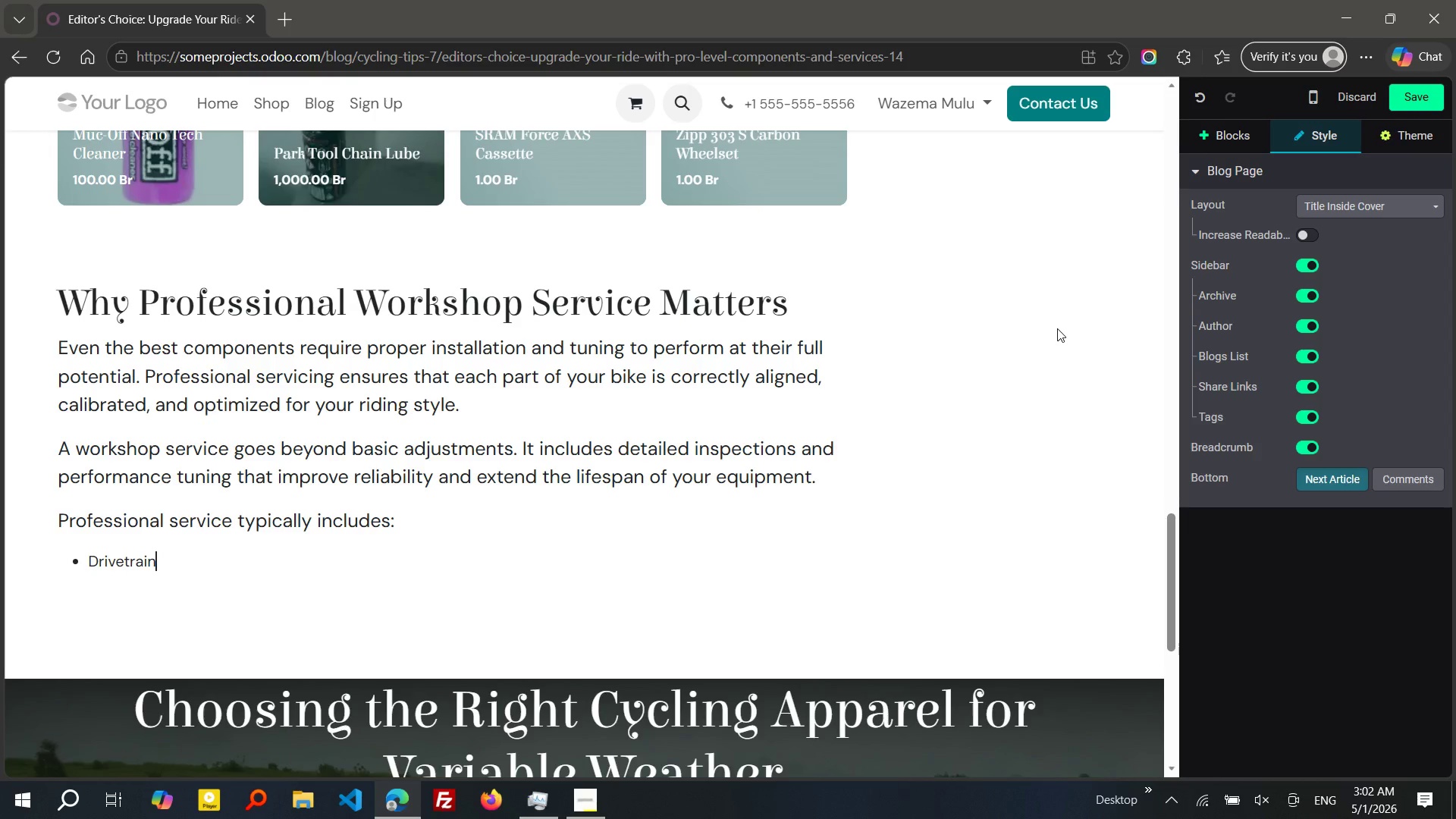 
type( tuning and calibraton)
 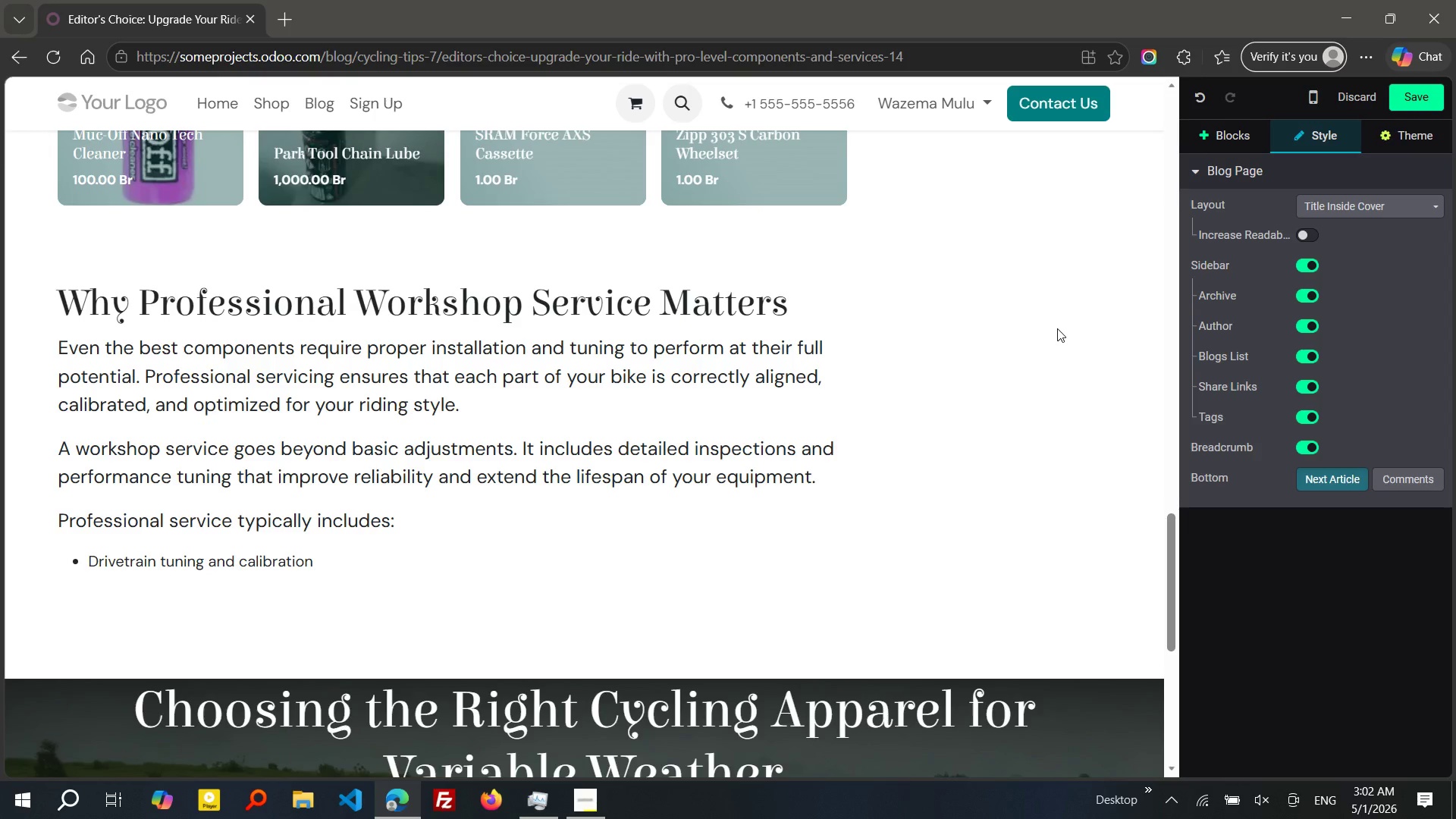 
hold_key(key=I, duration=0.31)
 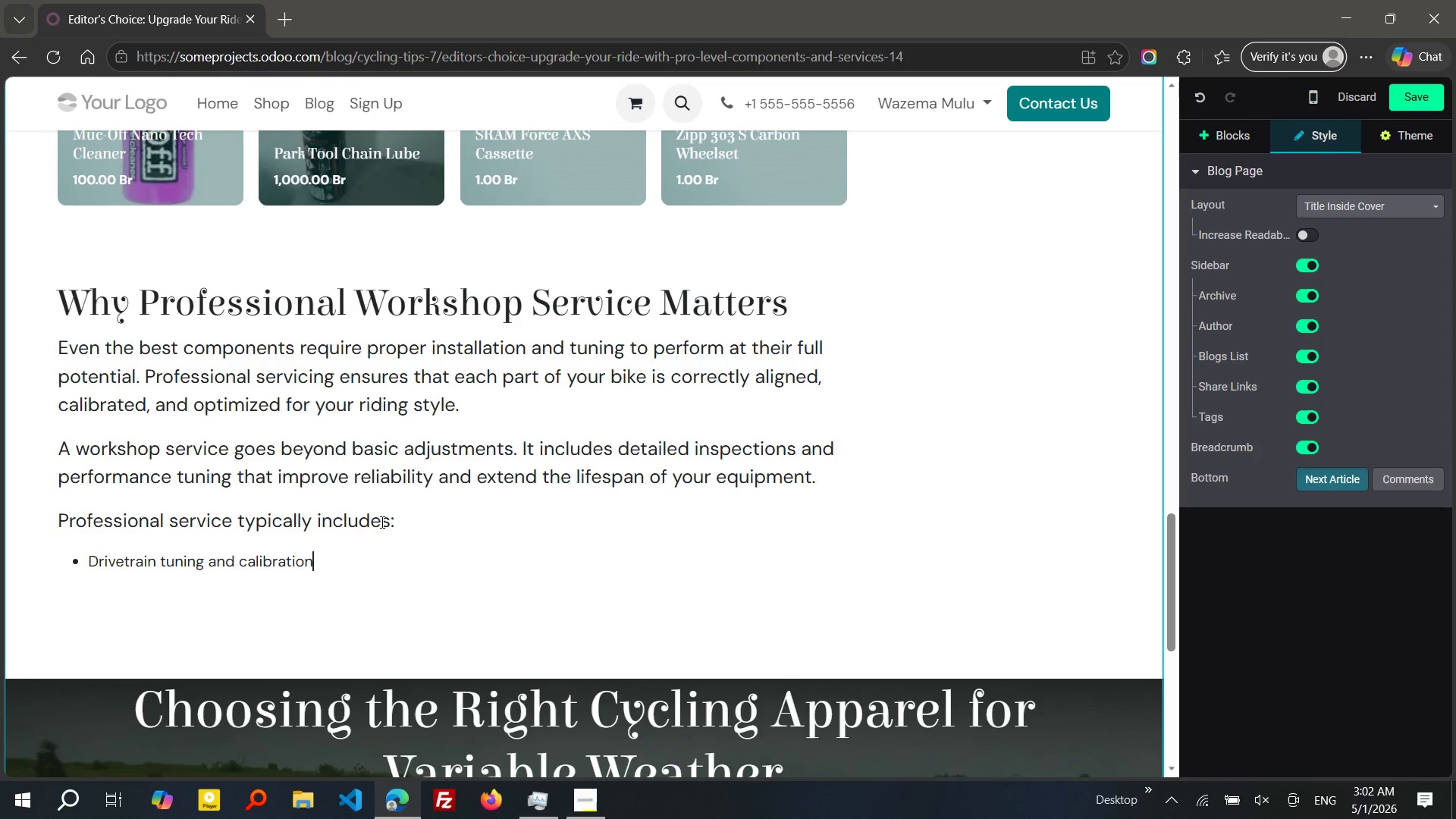 
left_click_drag(start_coordinate=[344, 553], to_coordinate=[71, 563])
 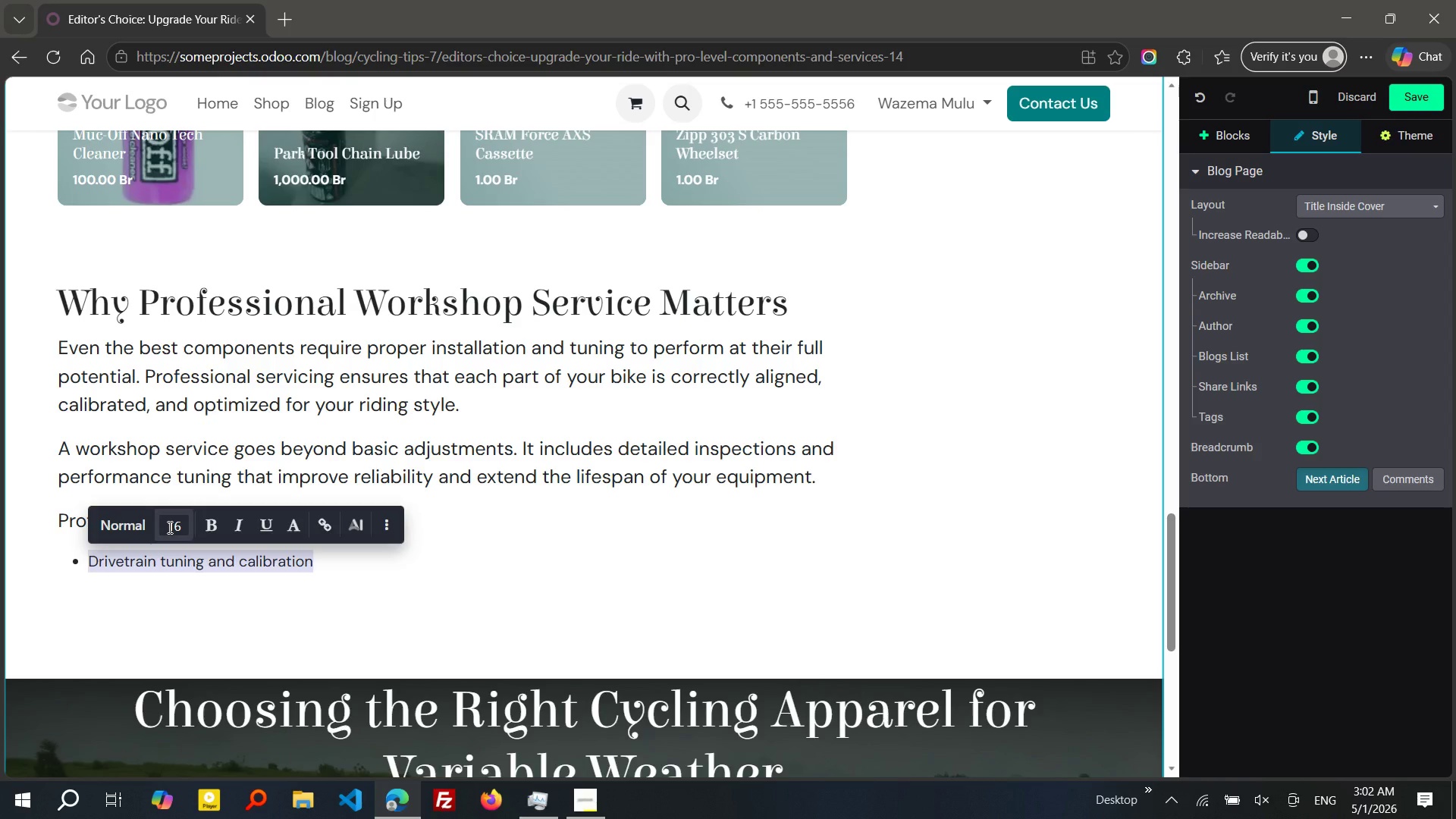 
left_click([168, 527])
 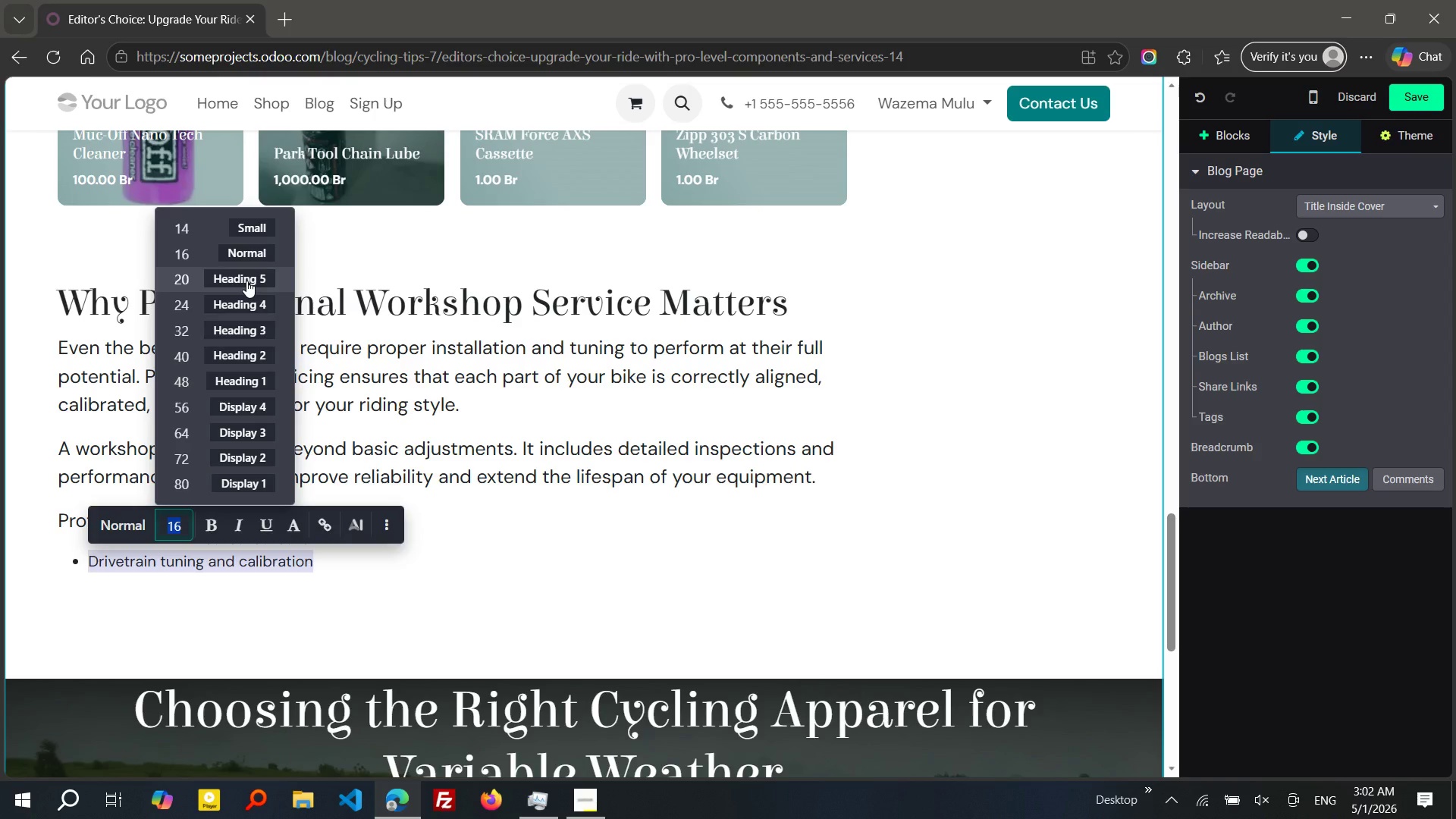 
left_click([246, 281])
 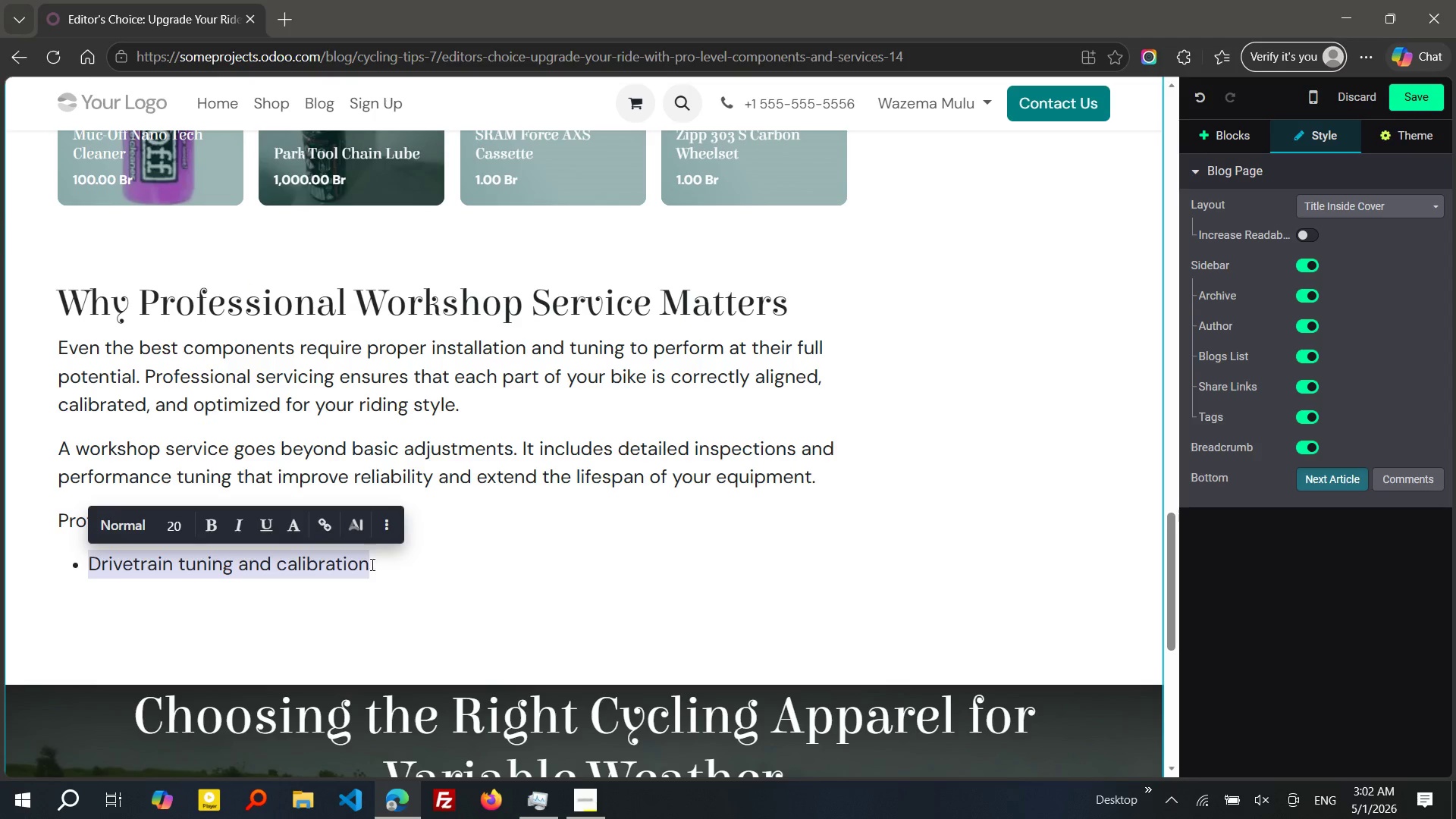 
left_click([372, 567])
 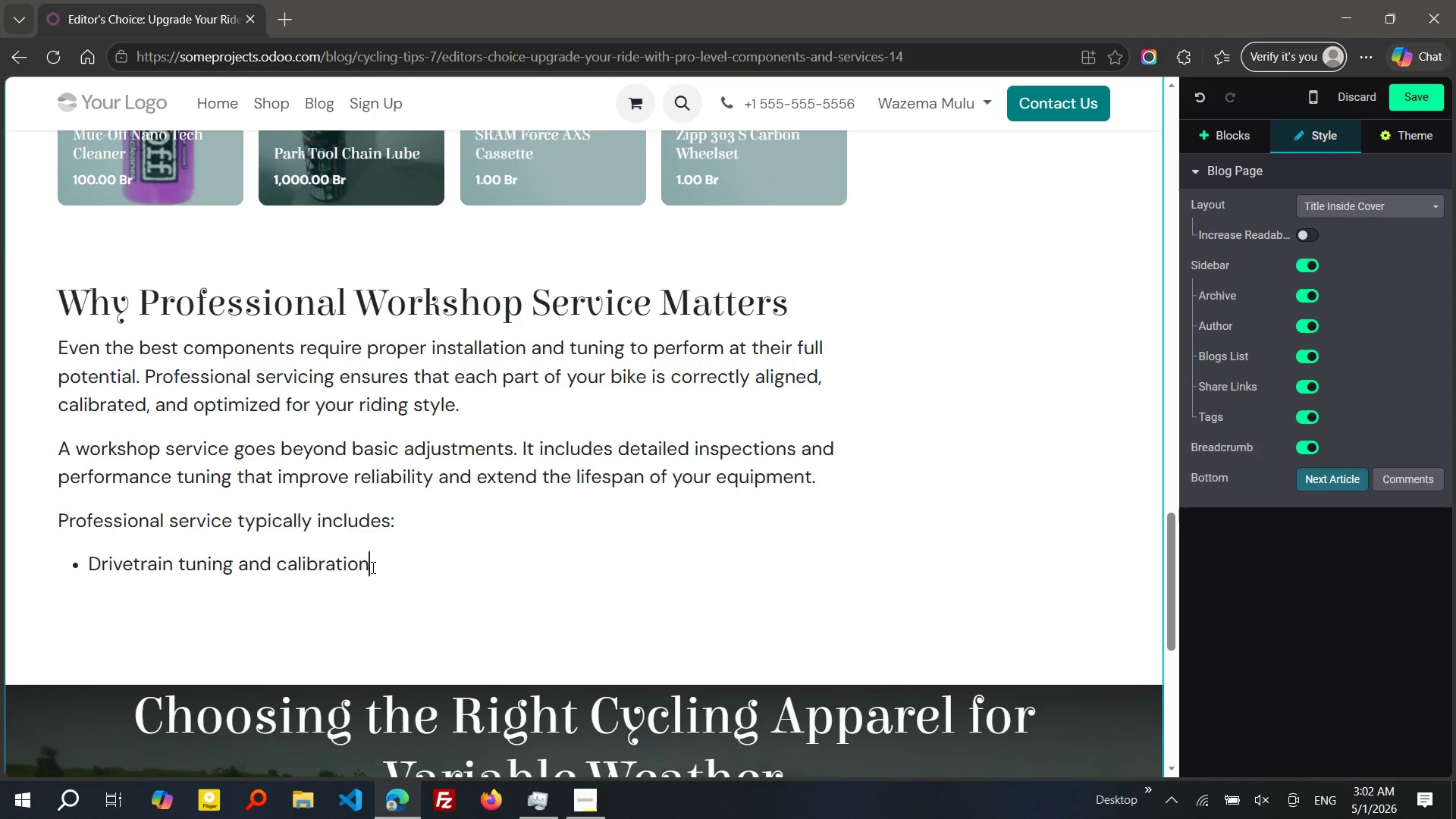 
key(Enter)
 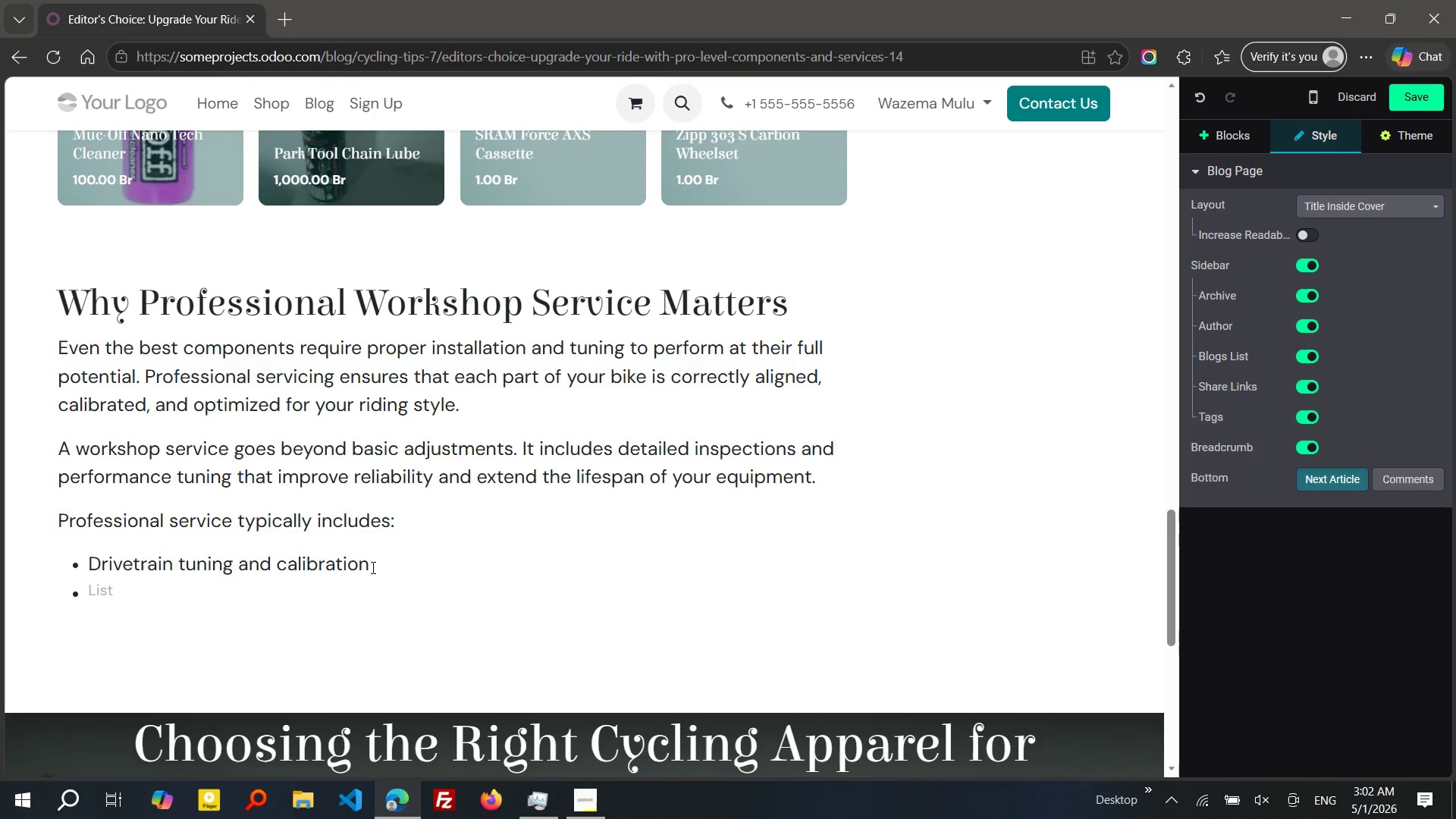 
type(Safety inspectno)
key(Backspace)
key(Backspace)
type(on of key compio)
key(Backspace)
key(Backspace)
type(onents)
 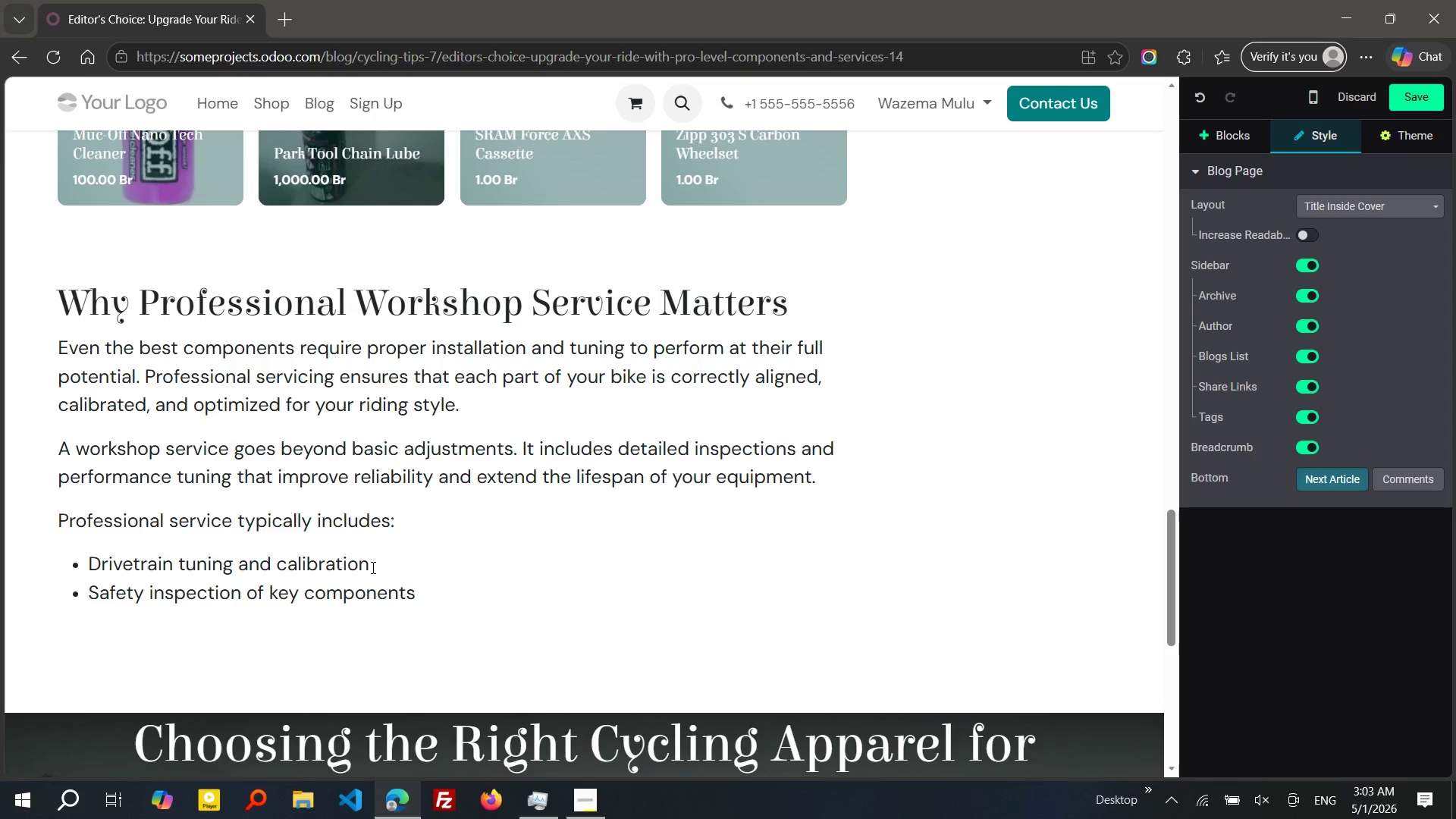 
key(Enter)
 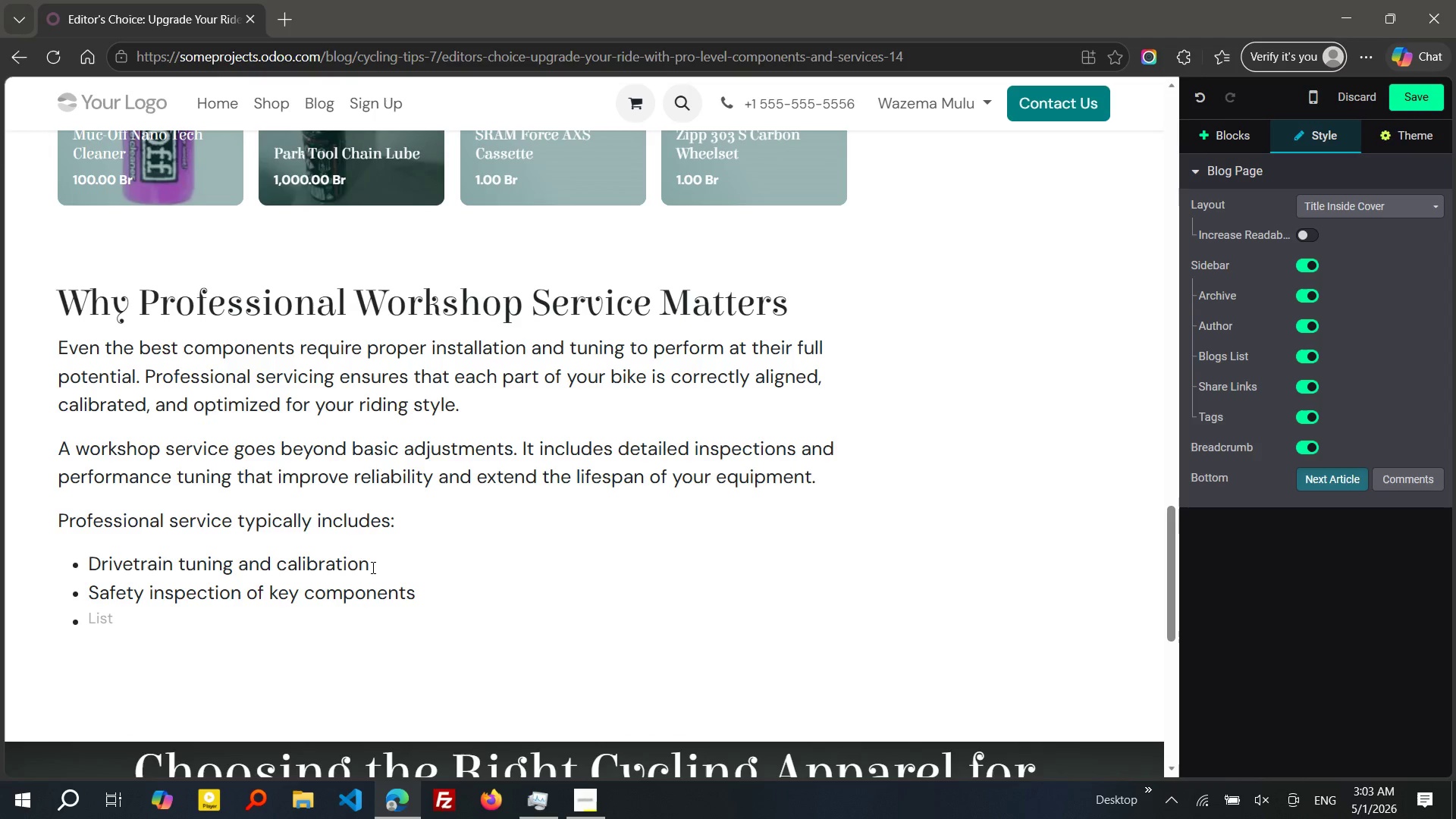 
wait(9.89)
 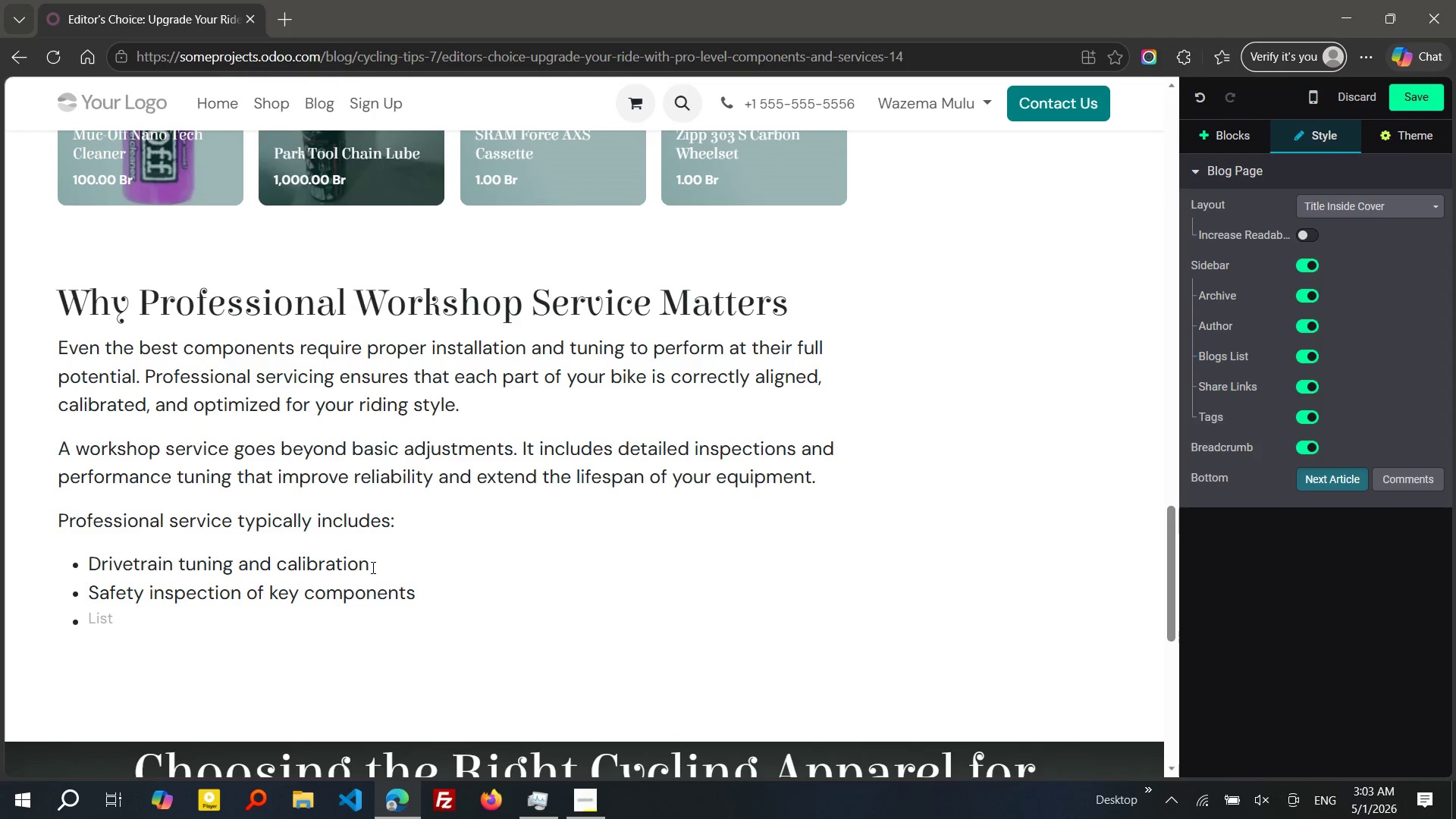 
type(Optimization for performance and comfort)
 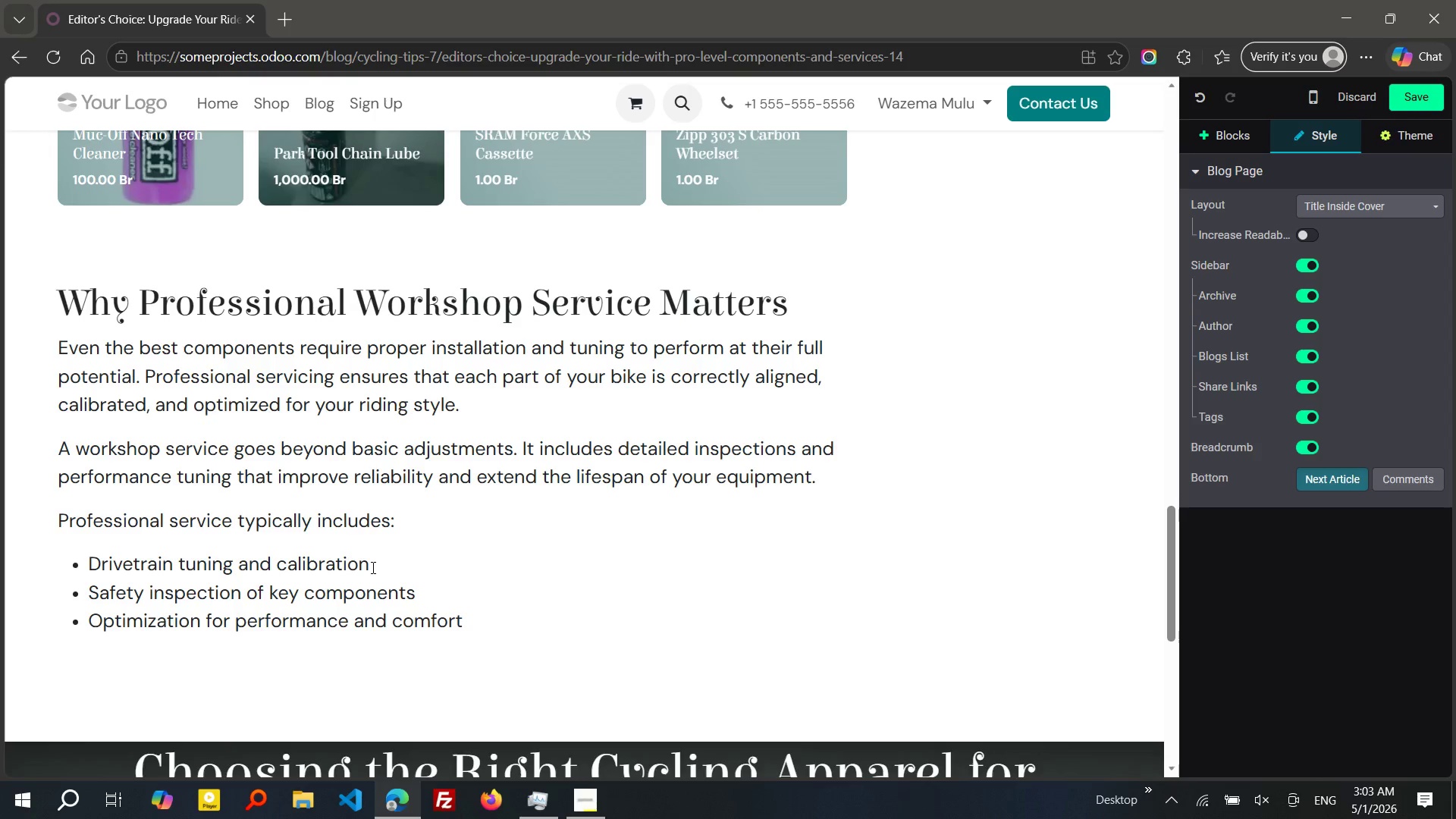 
key(Enter)
 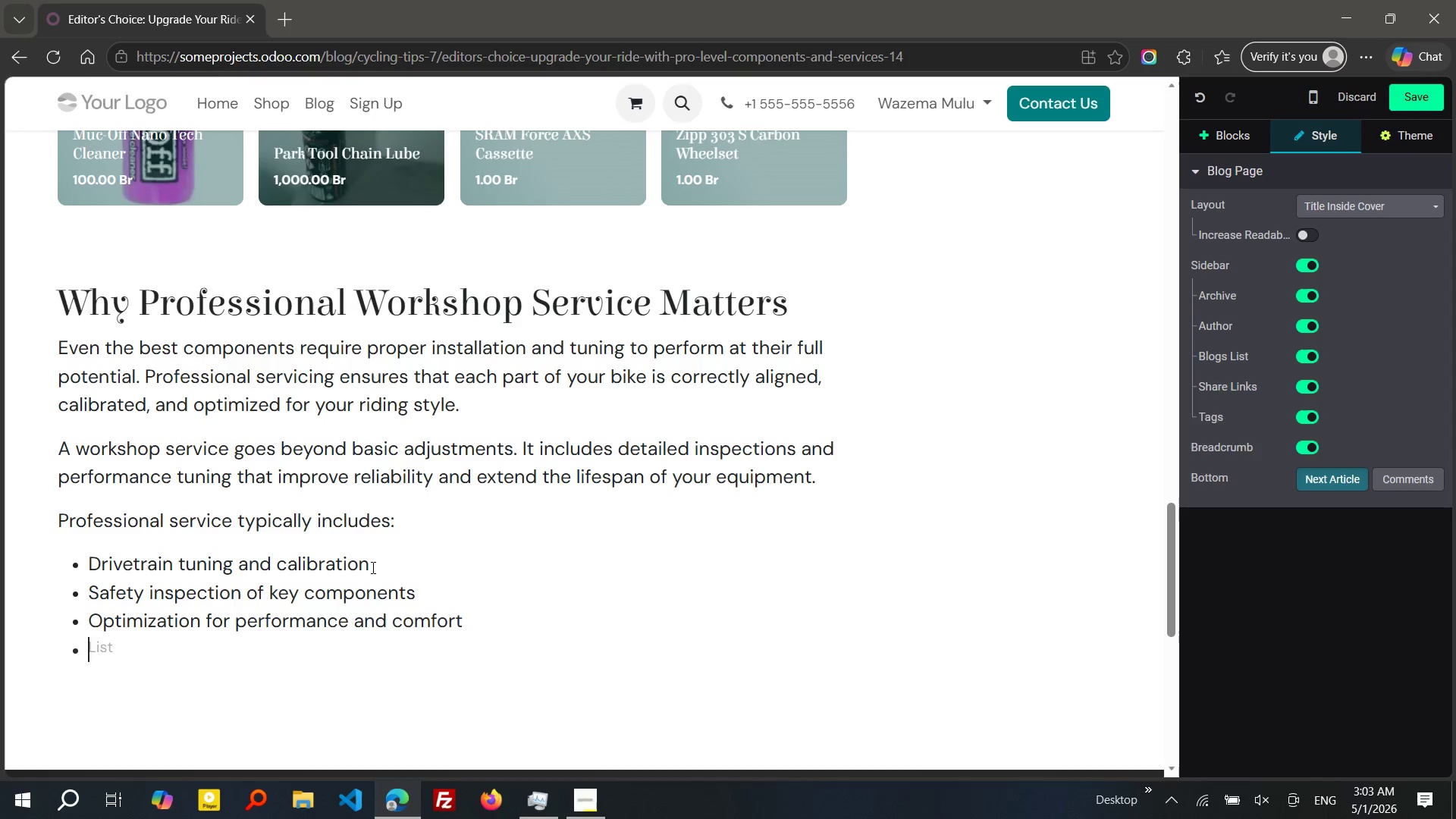 
key(Enter)
 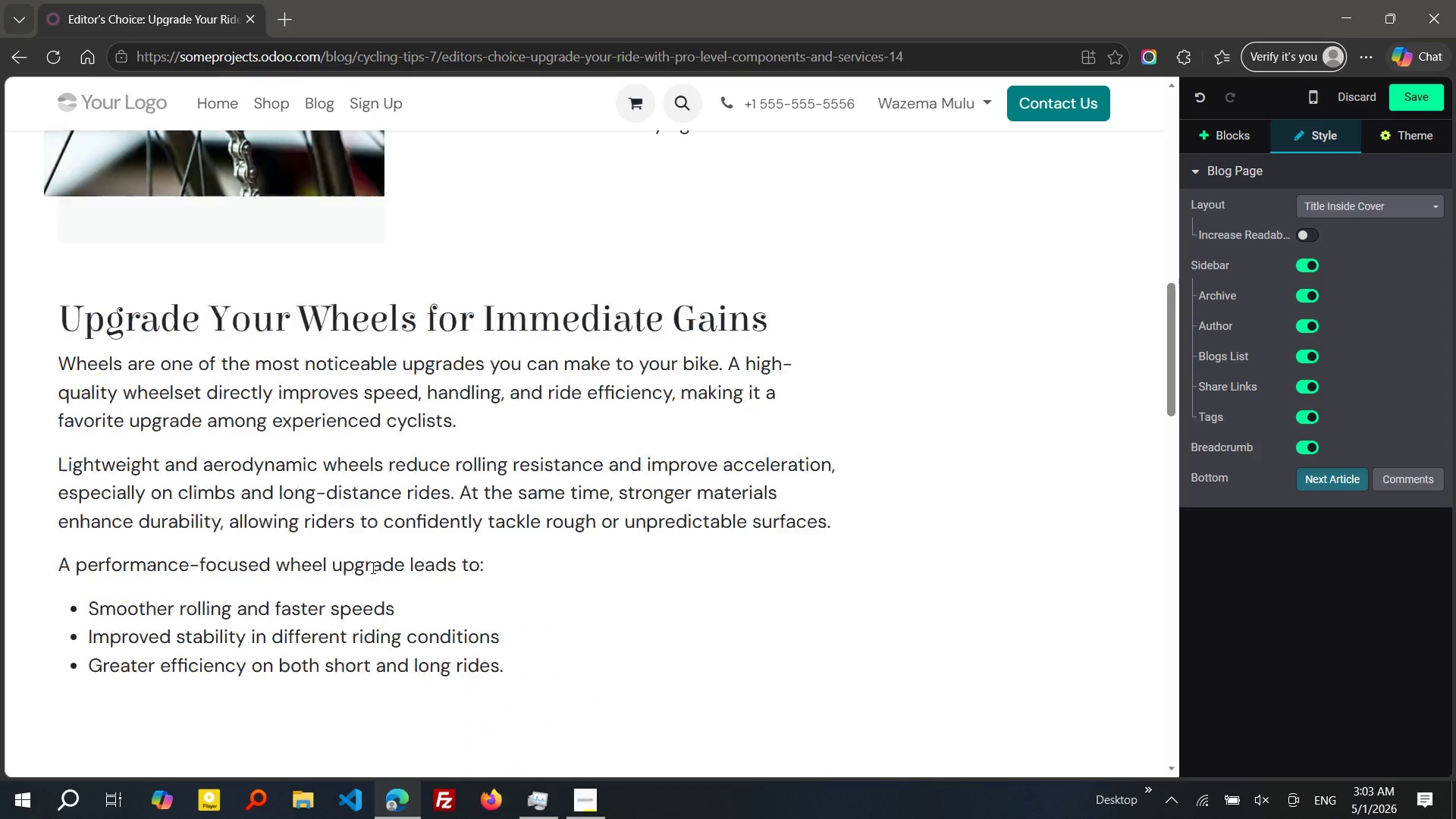 
wait(9.05)
 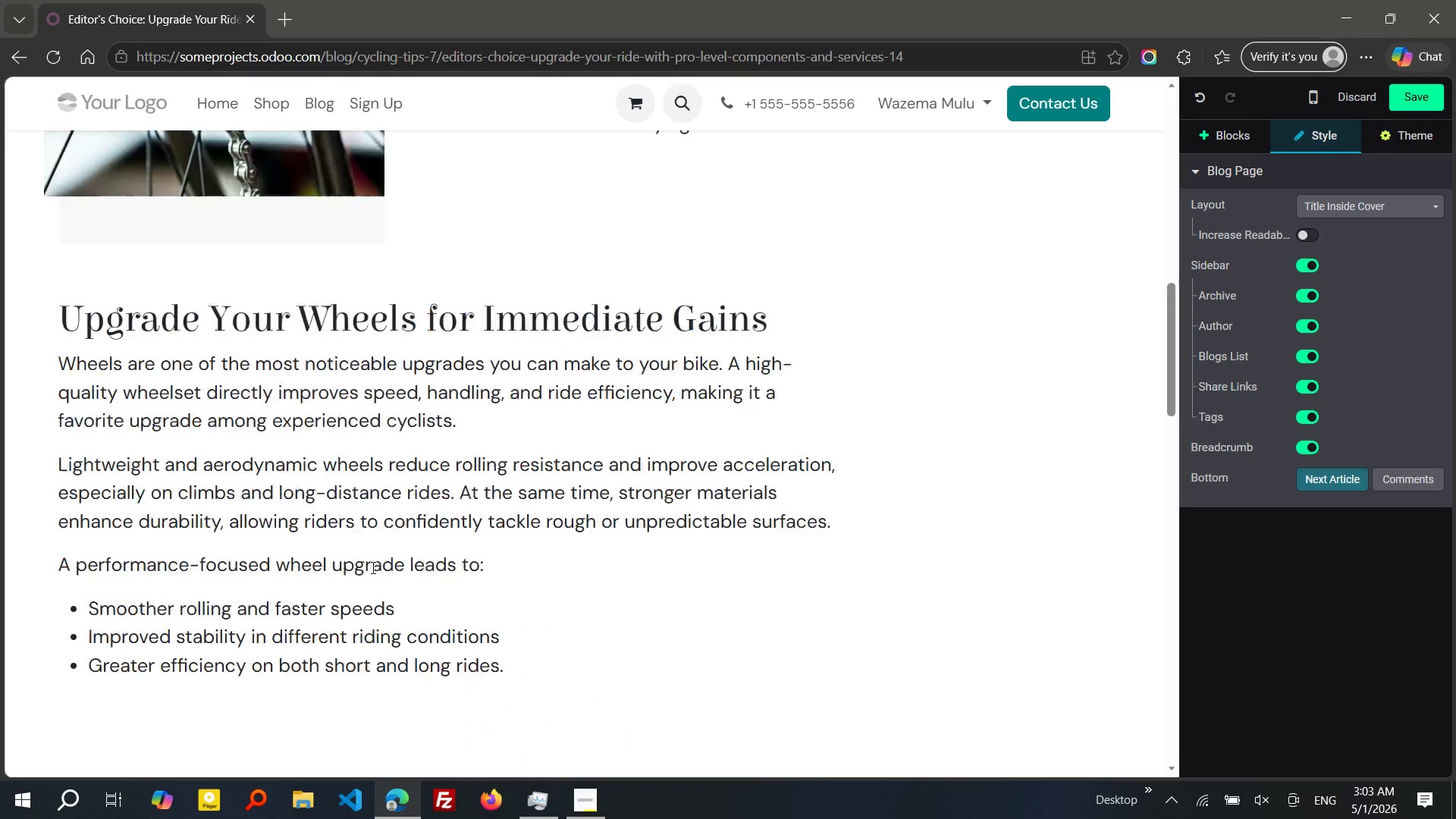 
left_click([101, 302])
 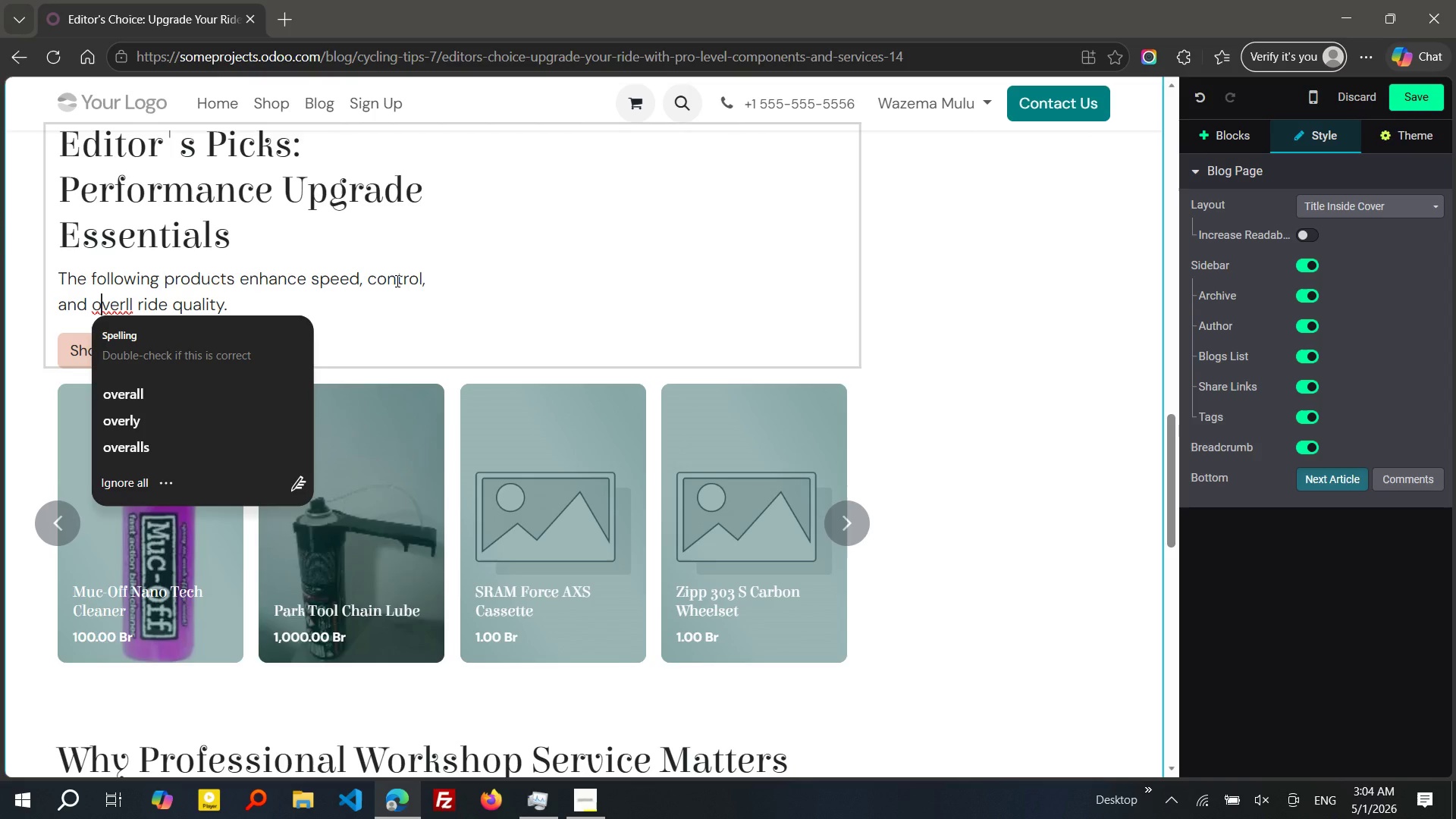 
wait(27.47)
 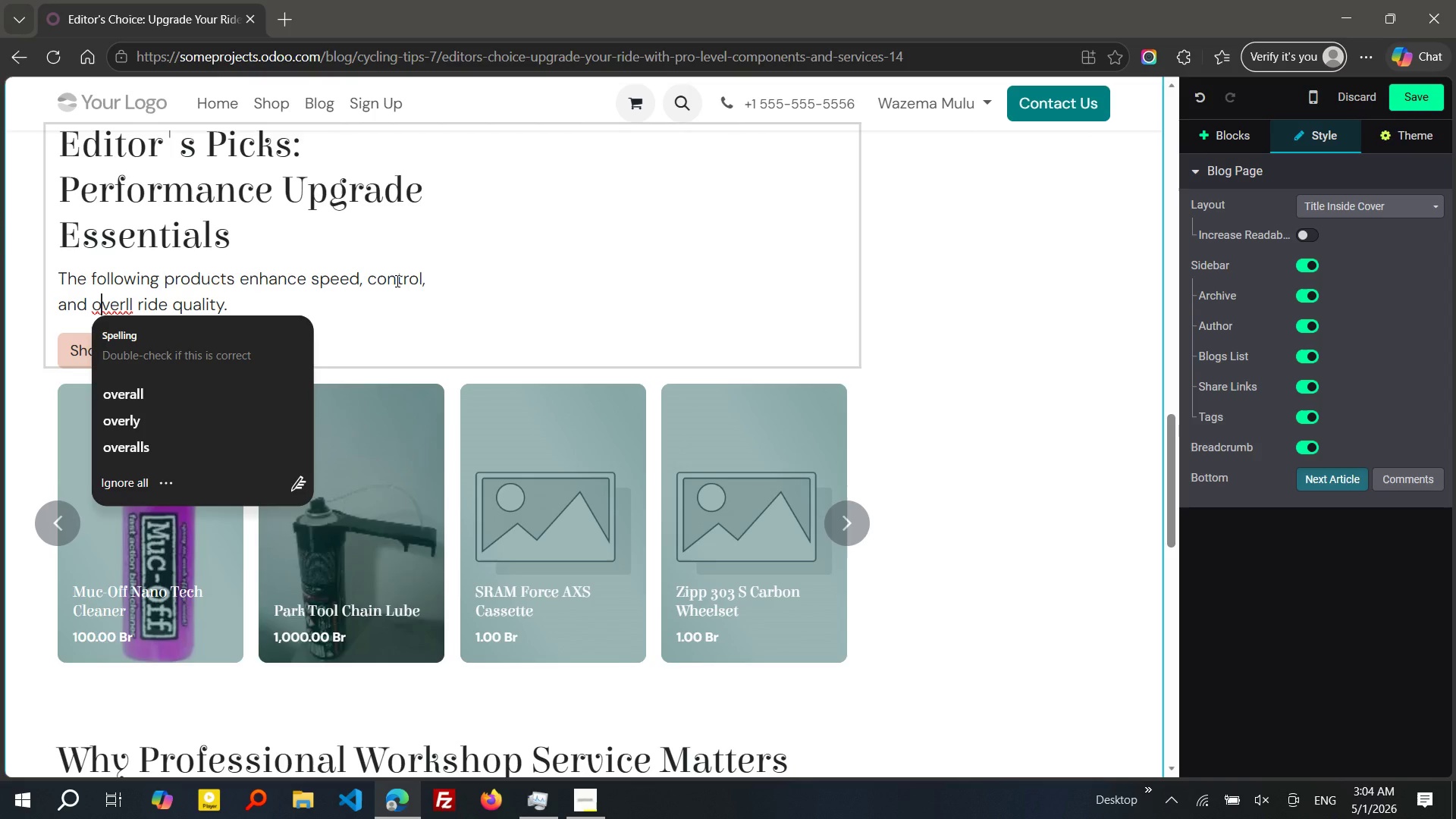 
left_click([193, 391])
 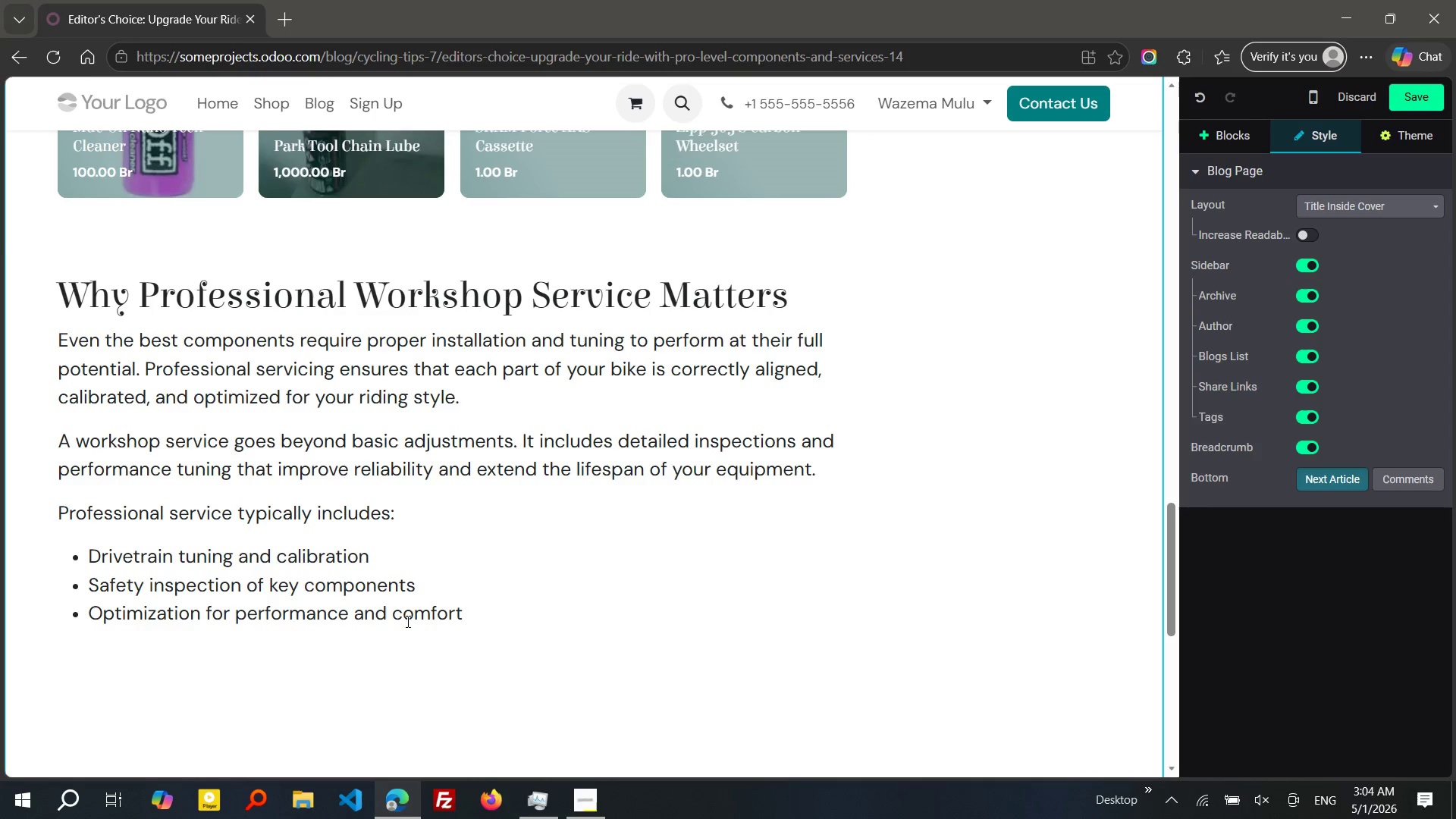 
wait(6.7)
 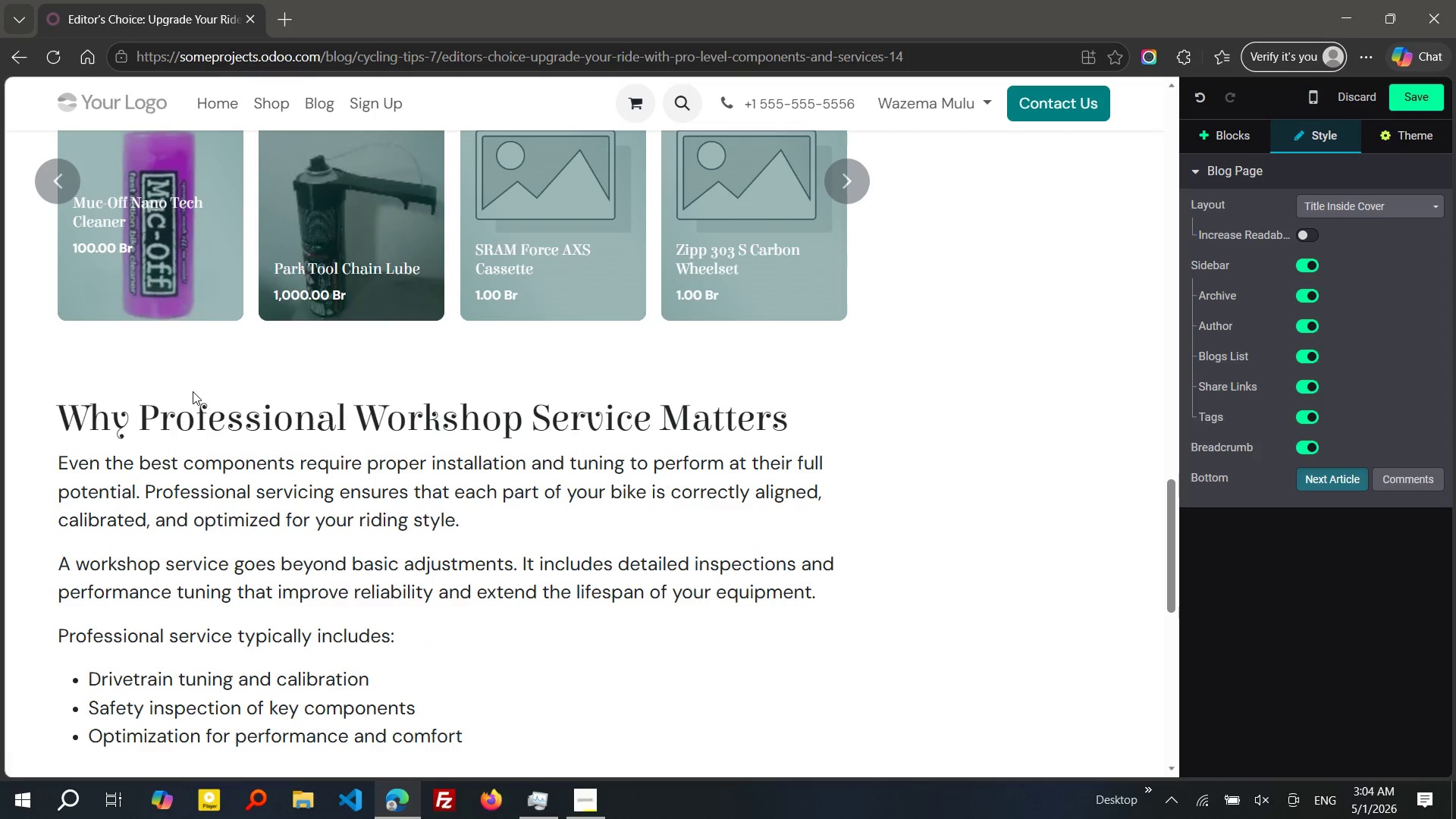 
left_click([425, 643])
 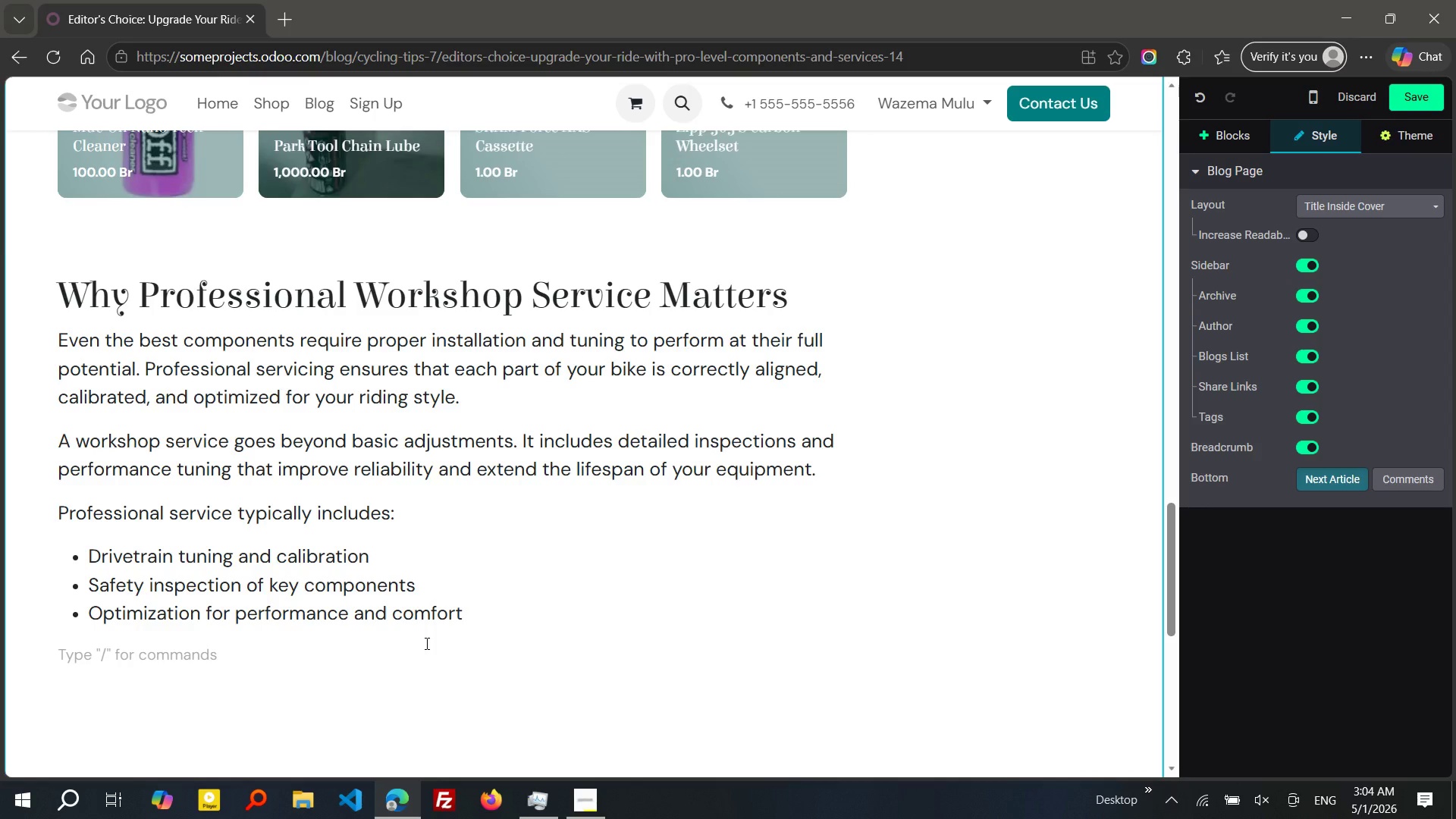 
key(Enter)
 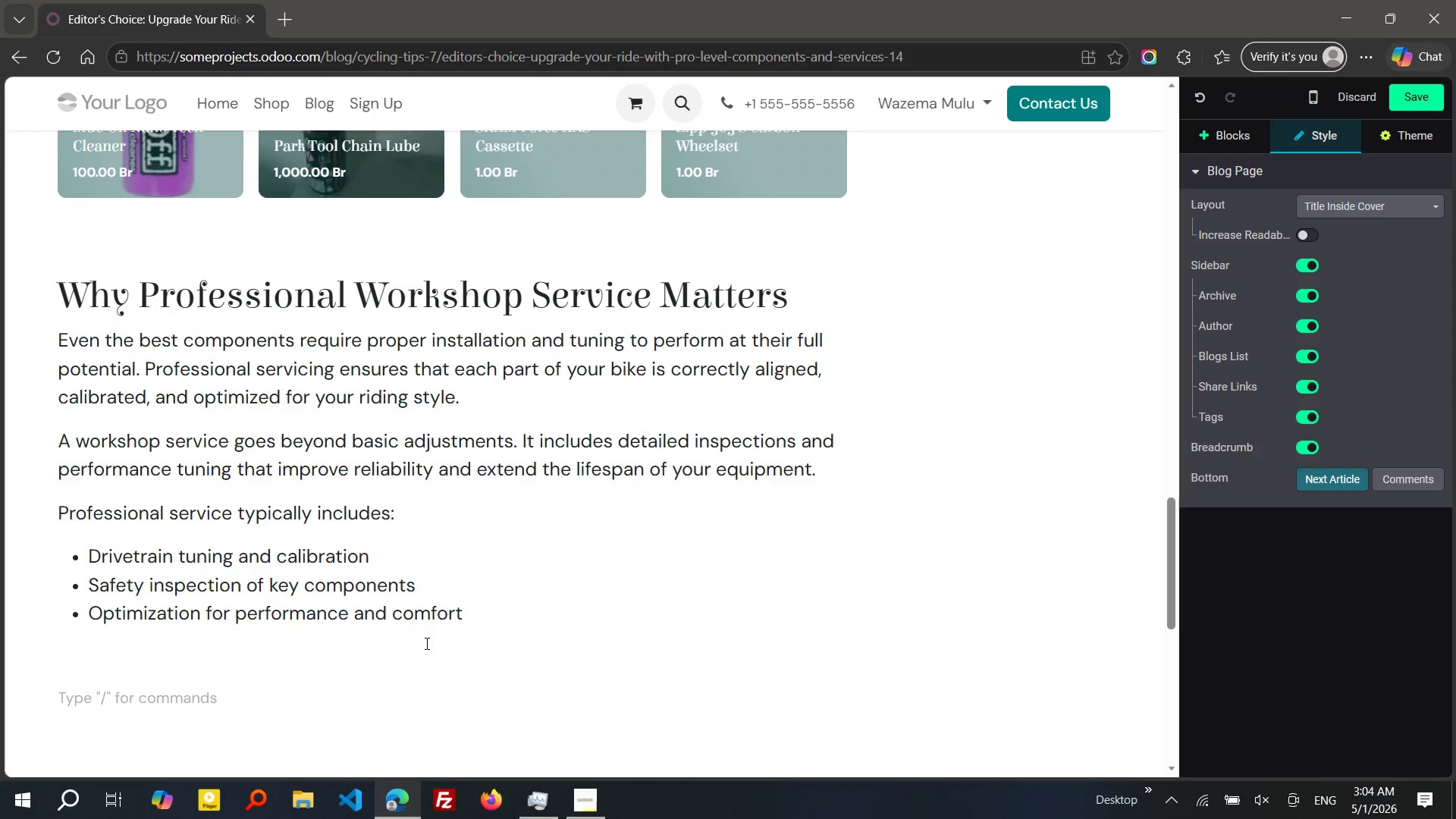 
key(ArrowUp)
 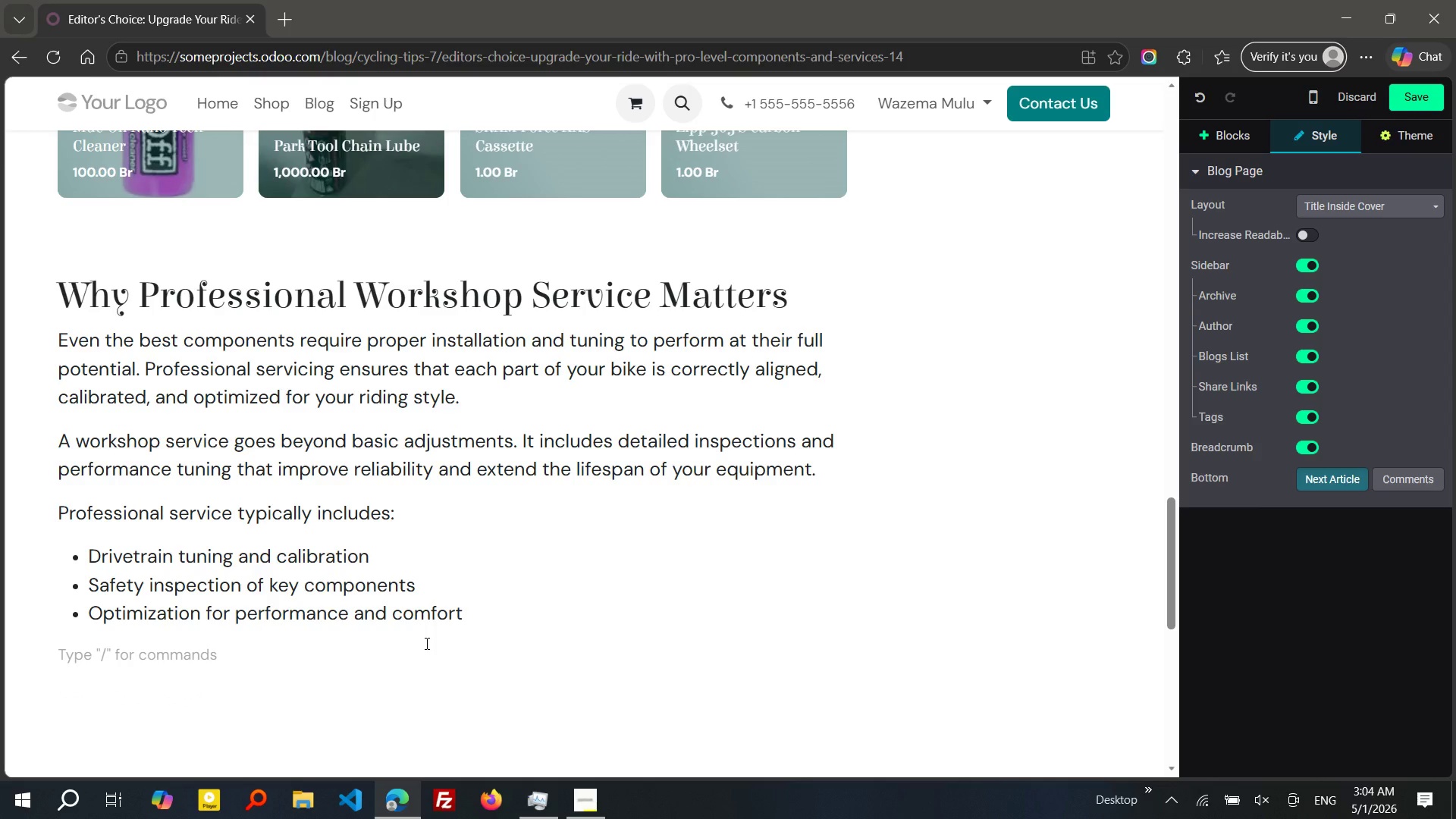 
wait(10.97)
 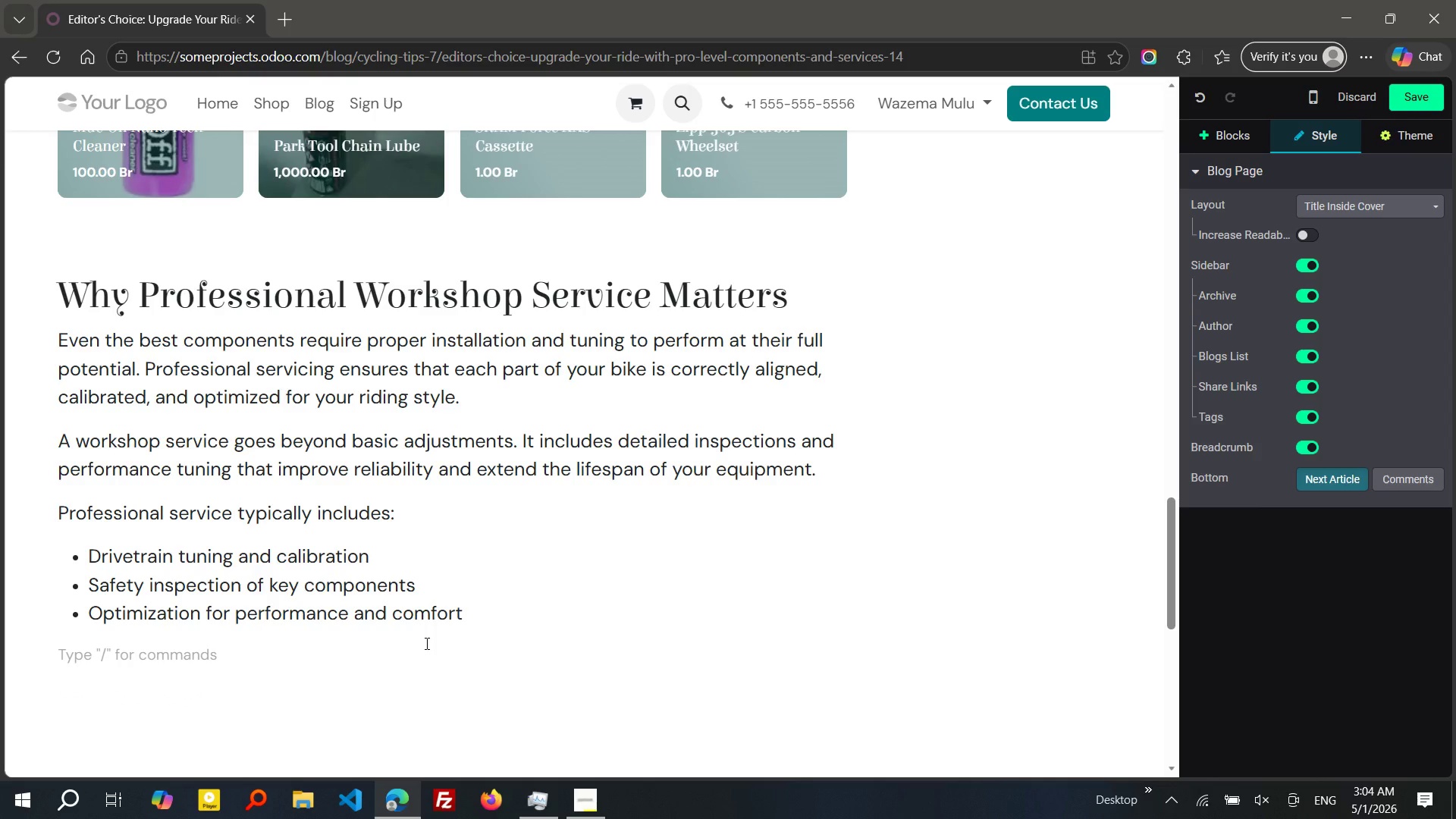 
left_click([1217, 126])
 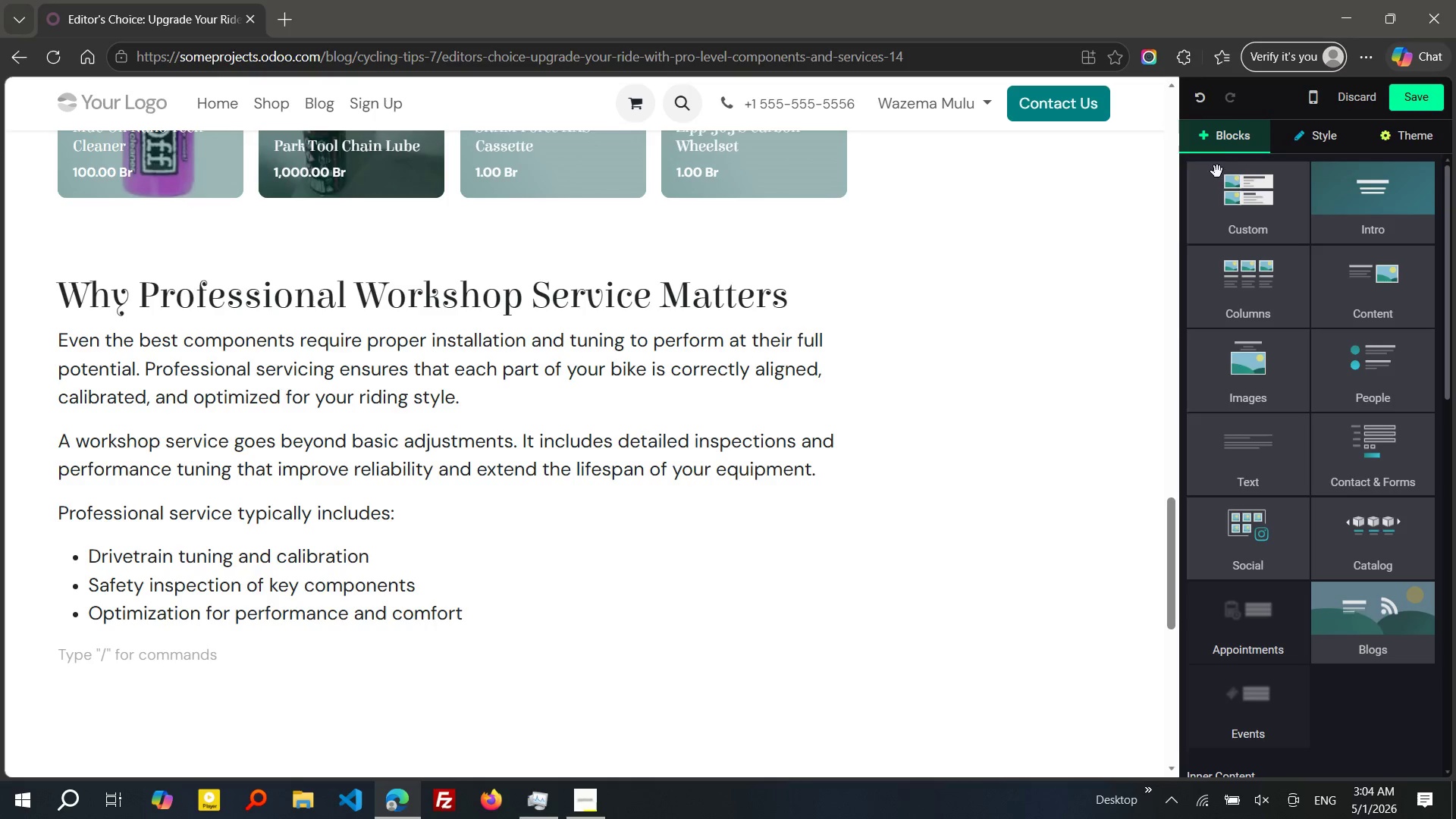 
left_click([1217, 194])
 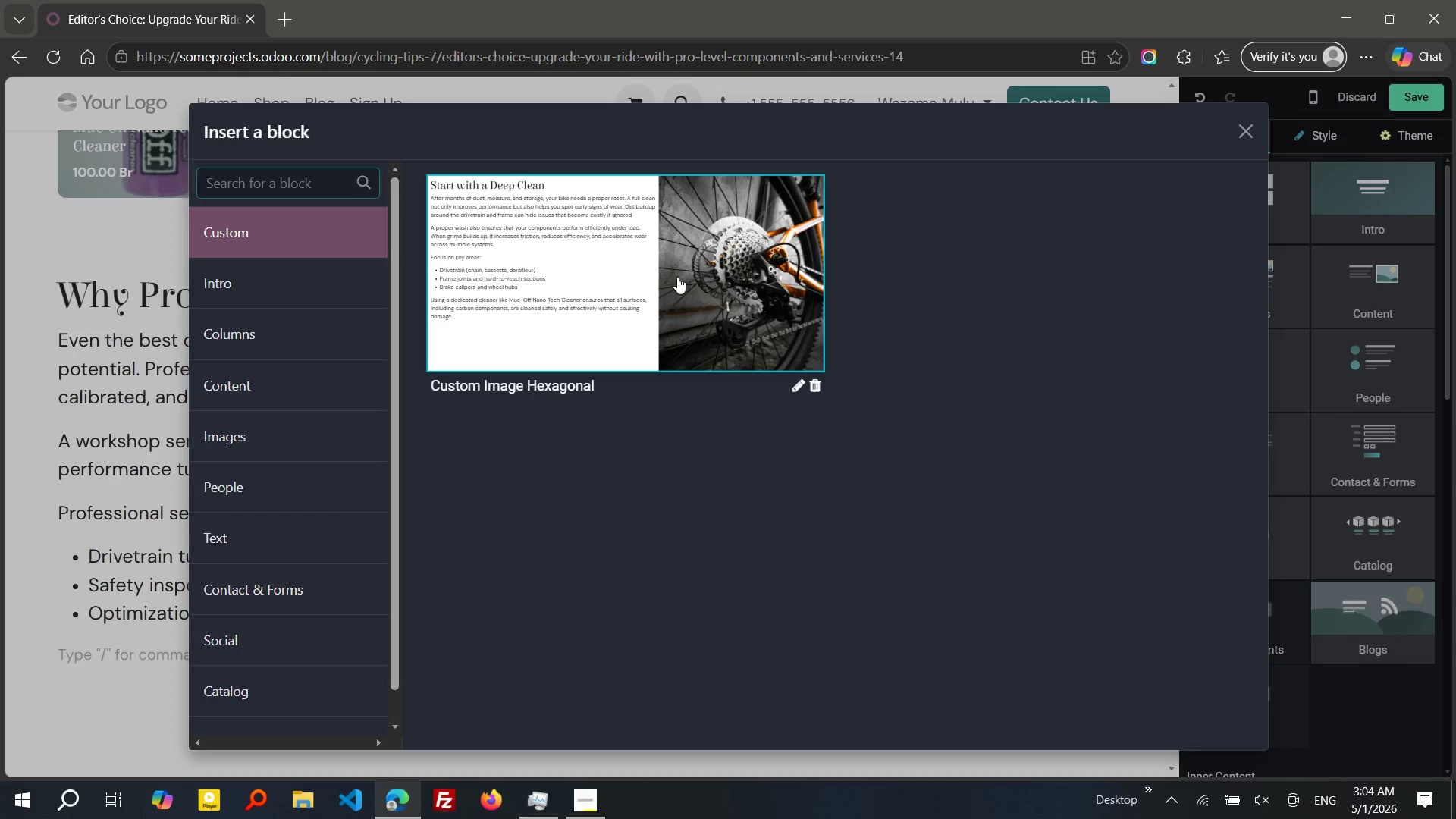 
left_click([677, 277])
 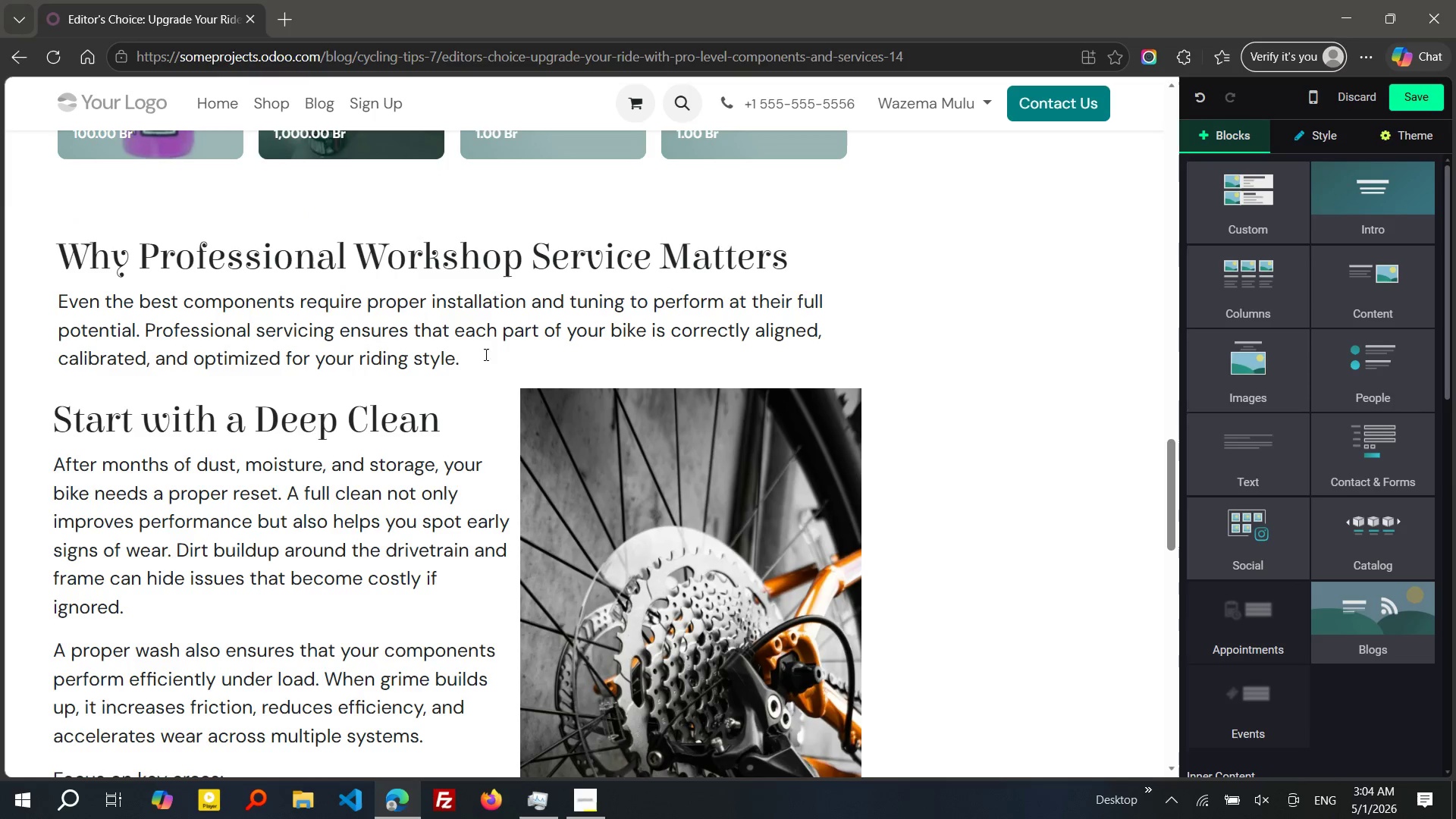 
wait(5.23)
 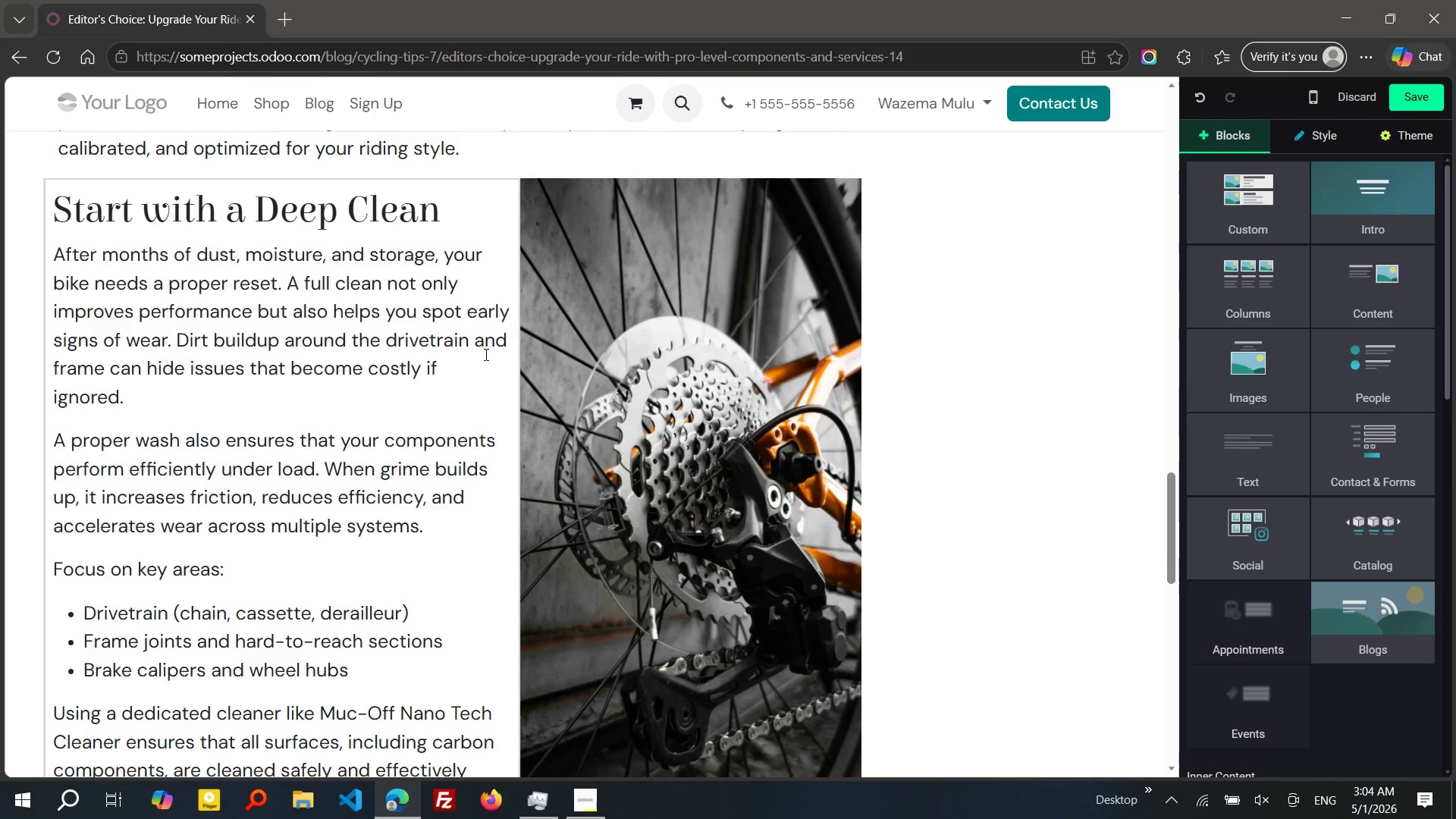 
left_click([441, 433])
 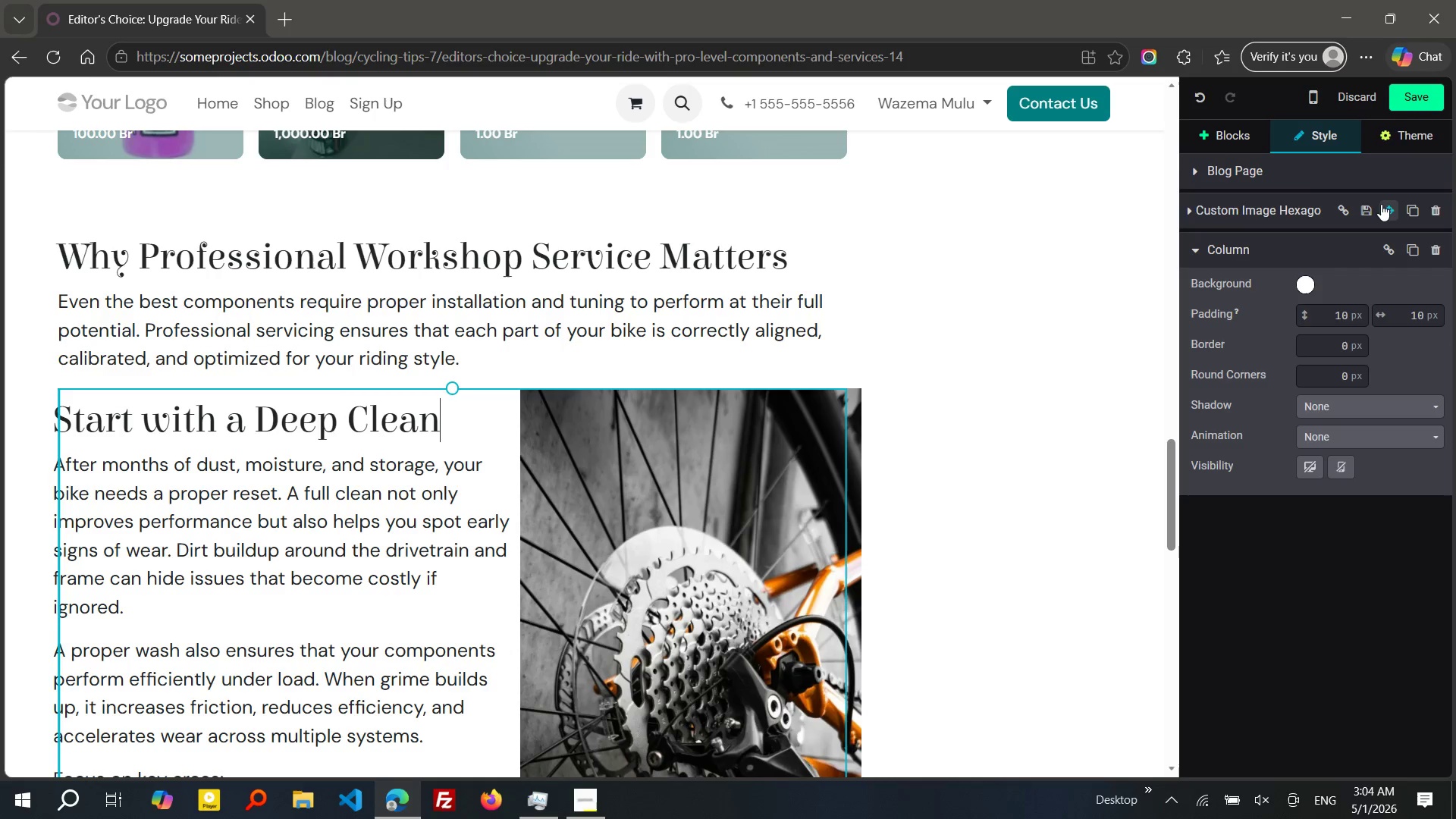 
left_click([1392, 205])
 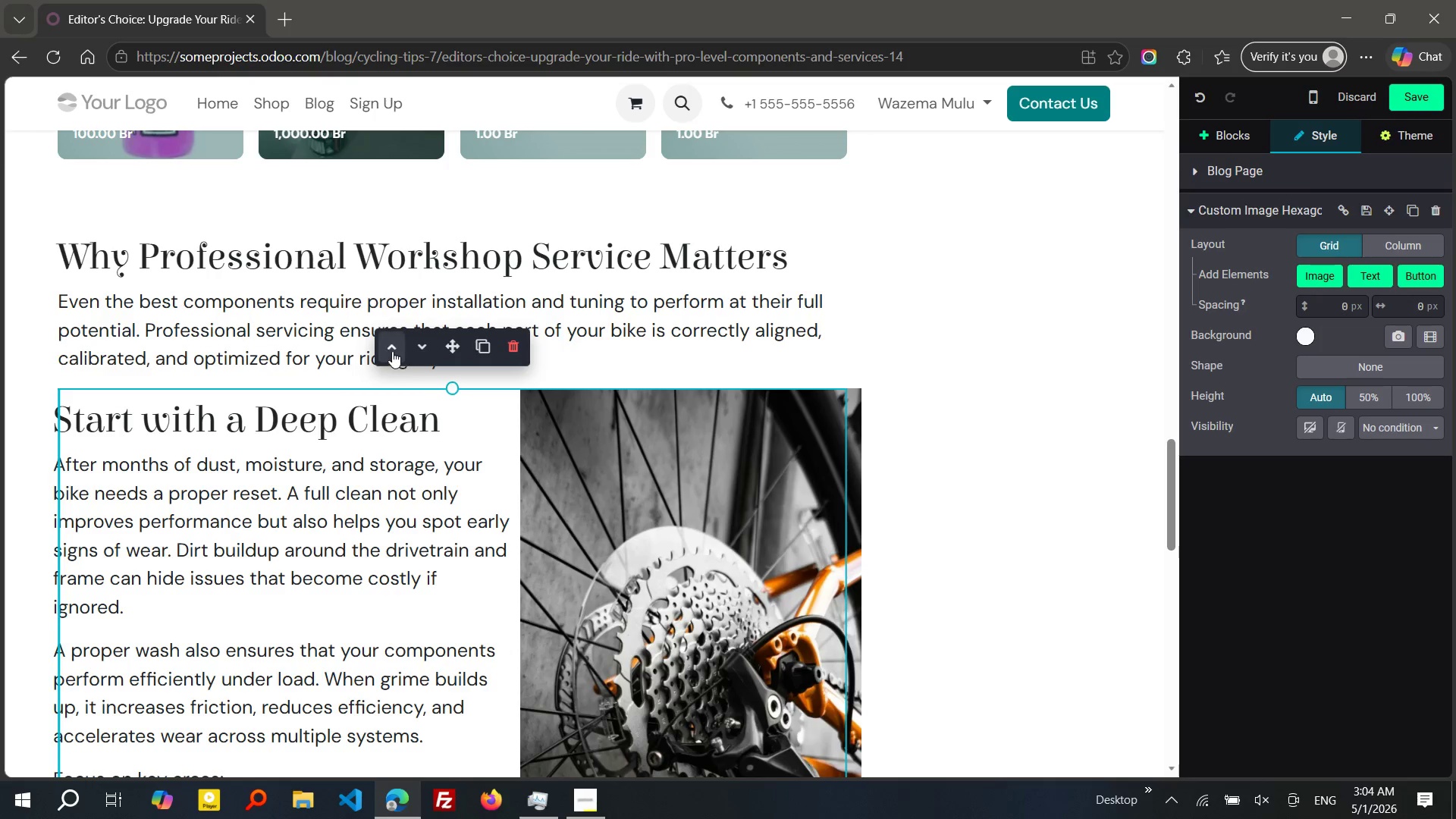 
left_click([380, 343])
 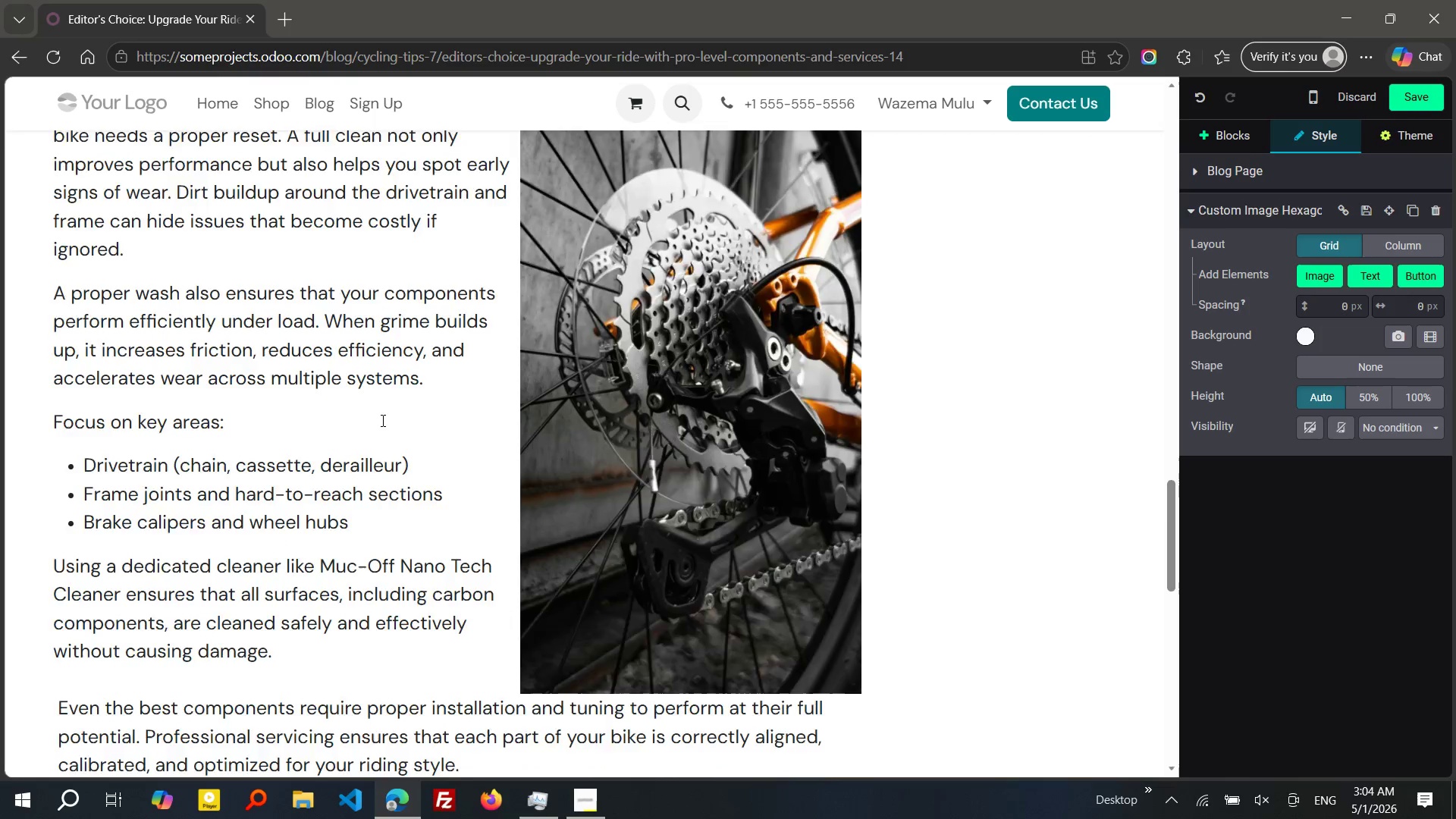 
wait(8.36)
 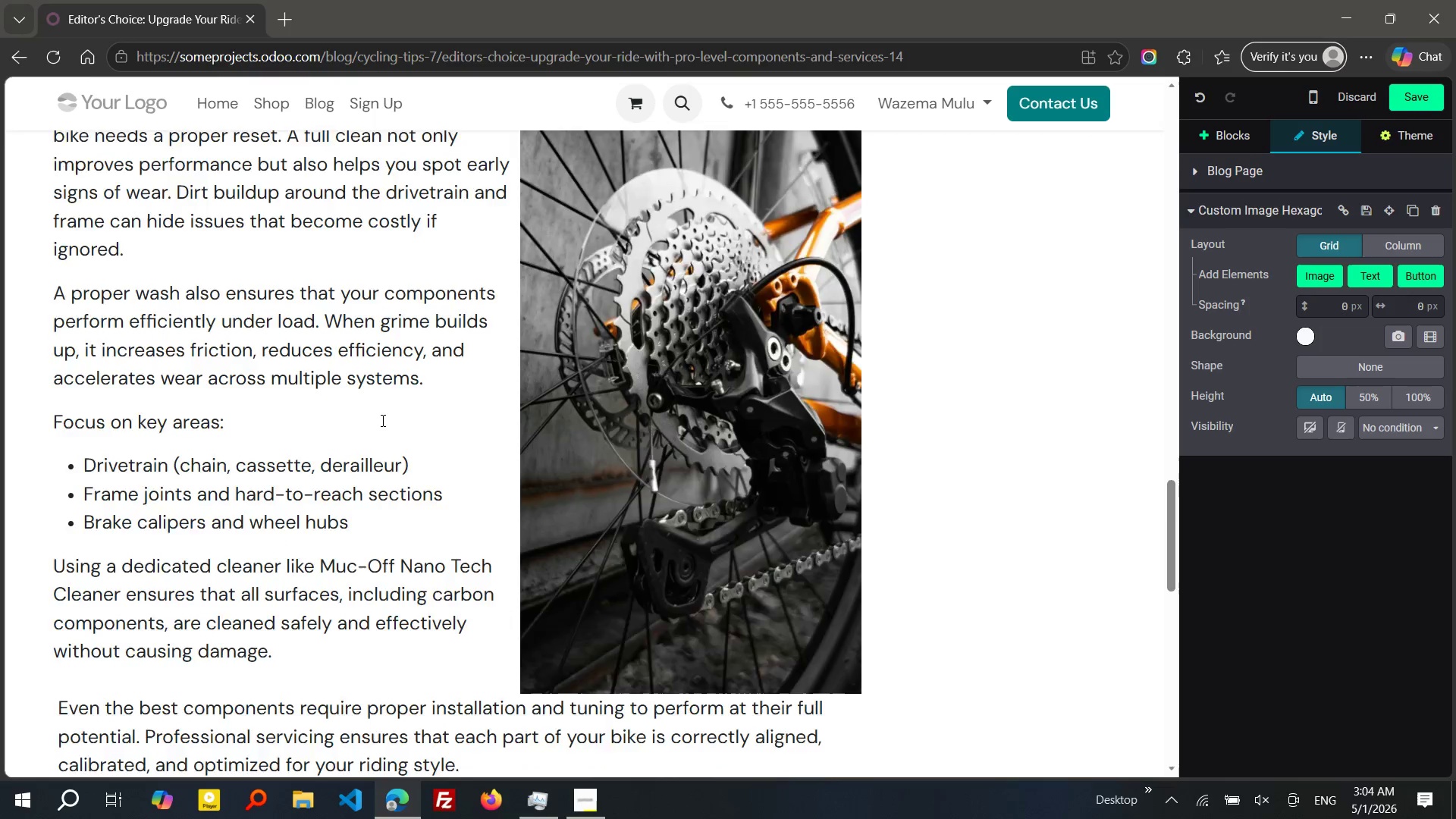 
left_click([393, 347])
 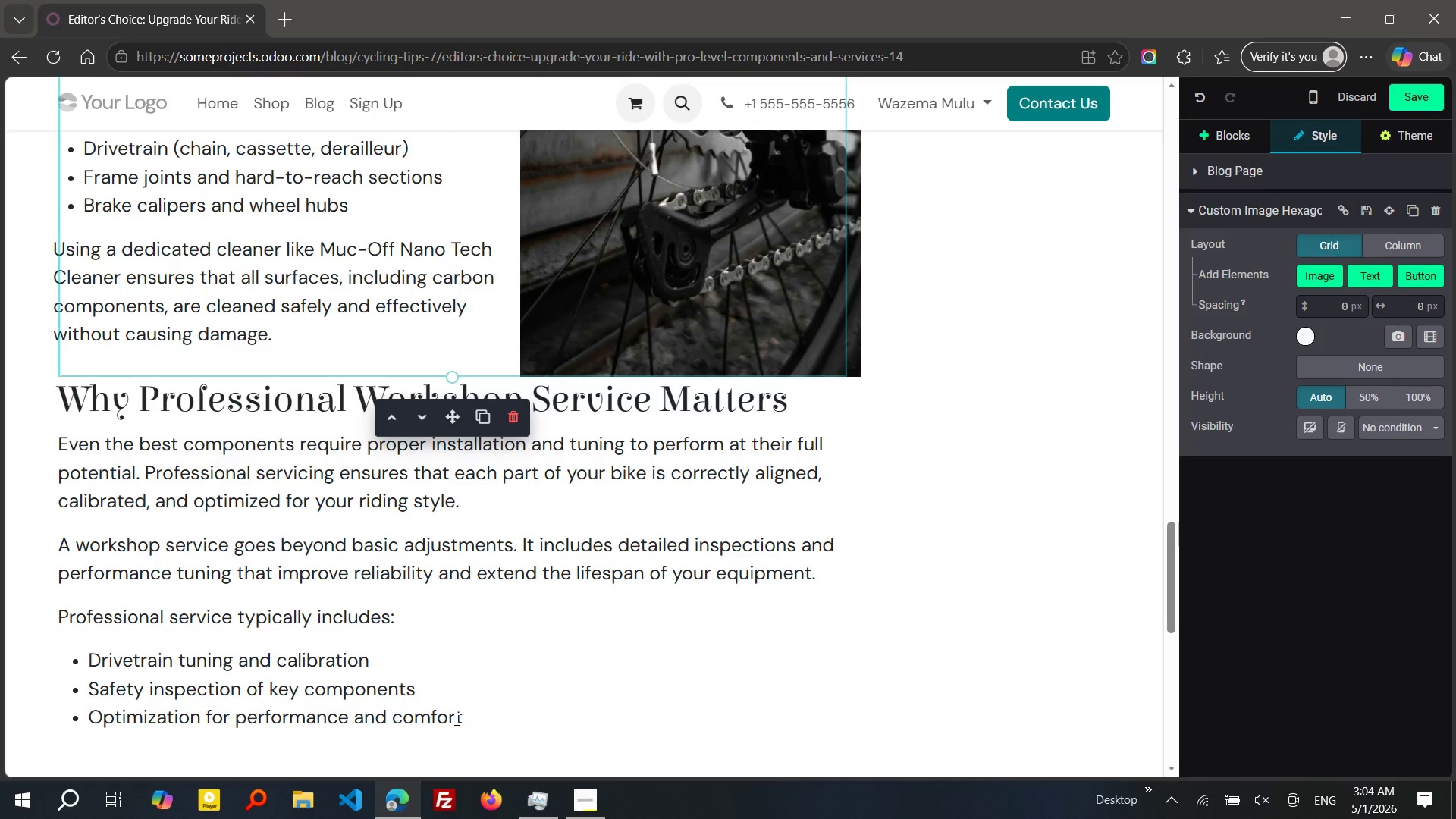 
left_click_drag(start_coordinate=[476, 719], to_coordinate=[61, 413])
 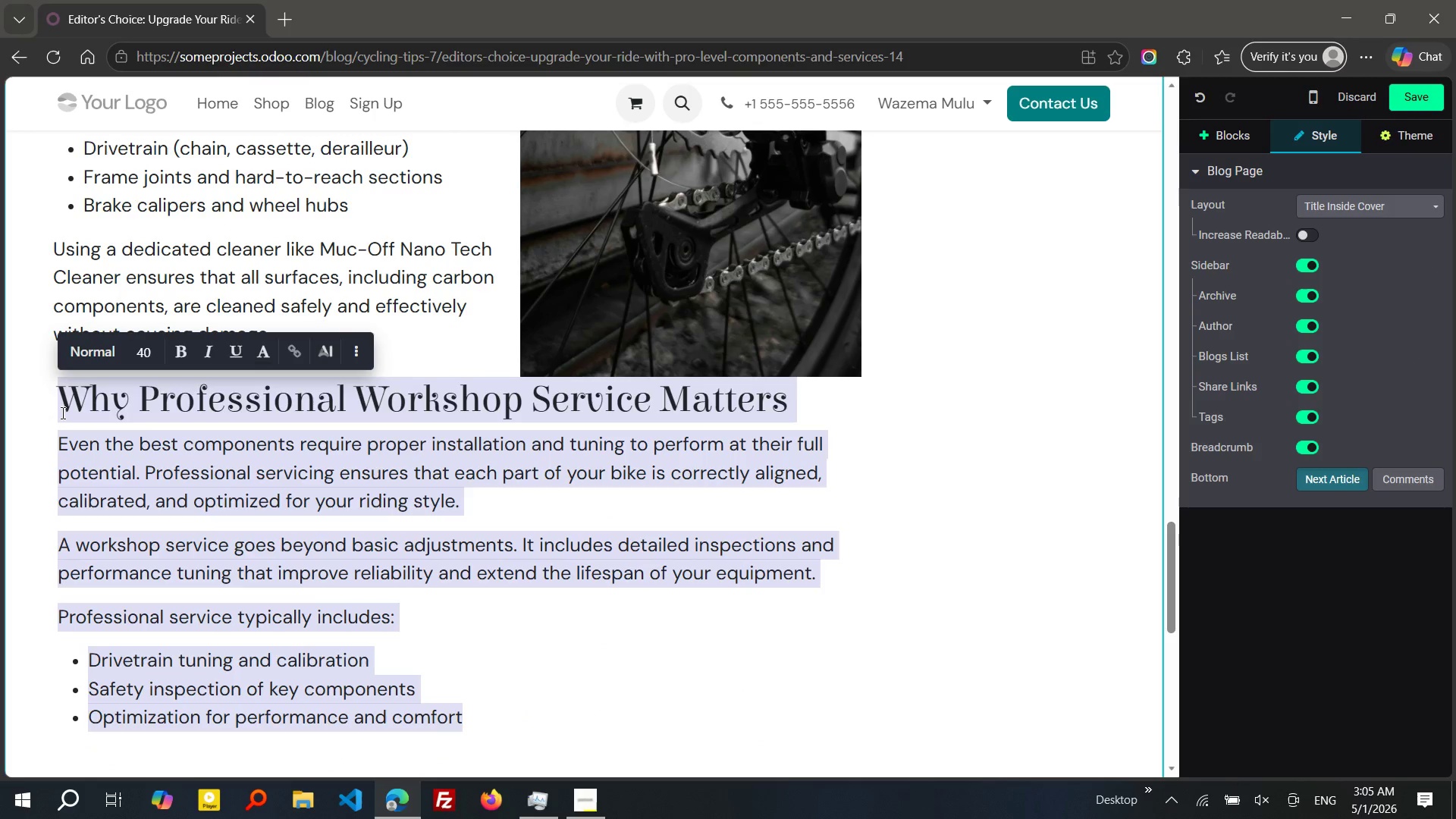 
key(Control+X)
 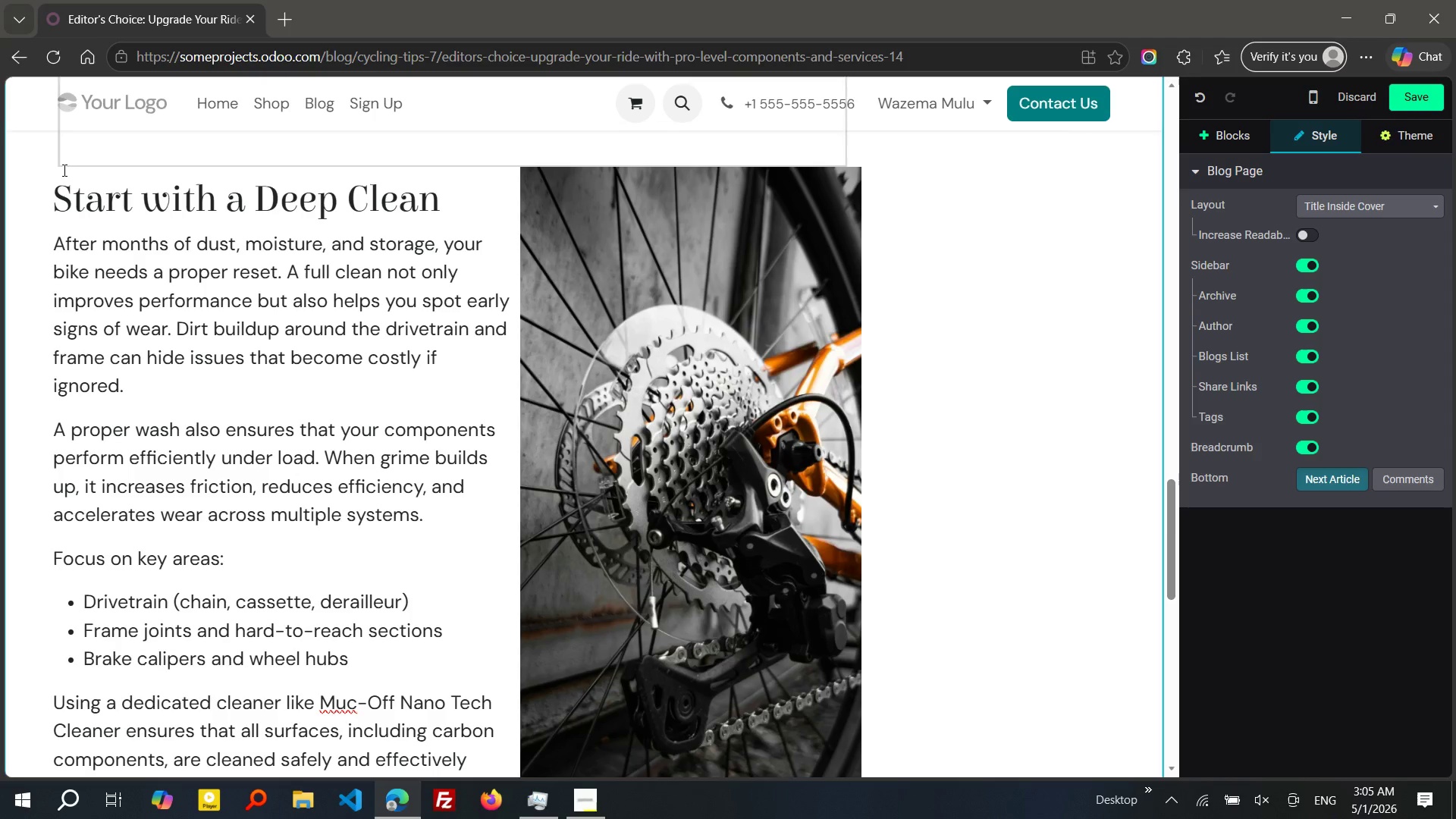 
left_click_drag(start_coordinate=[54, 190], to_coordinate=[389, 574])
 